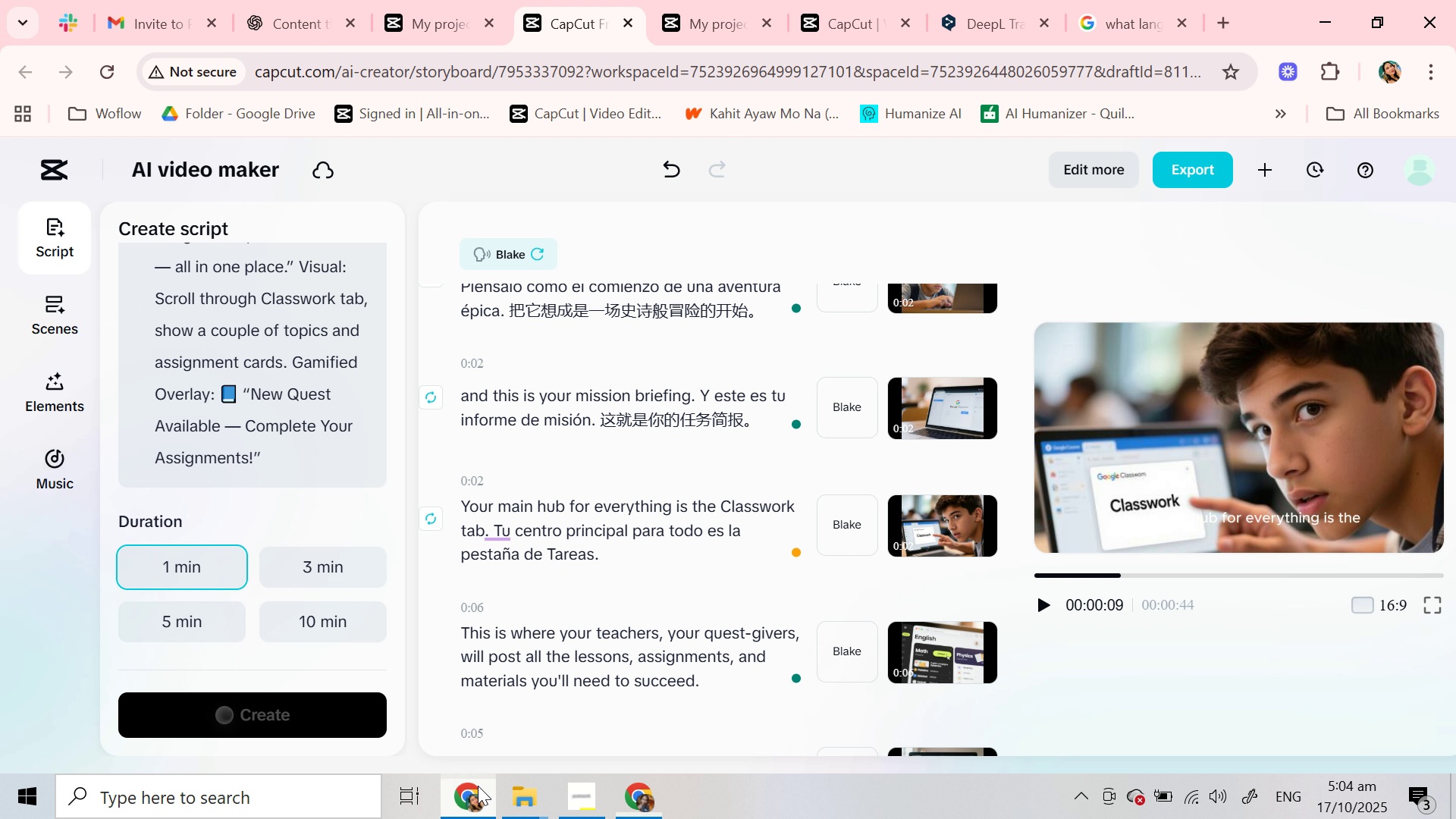 
hold_key(key=ControlLeft, duration=0.45)
 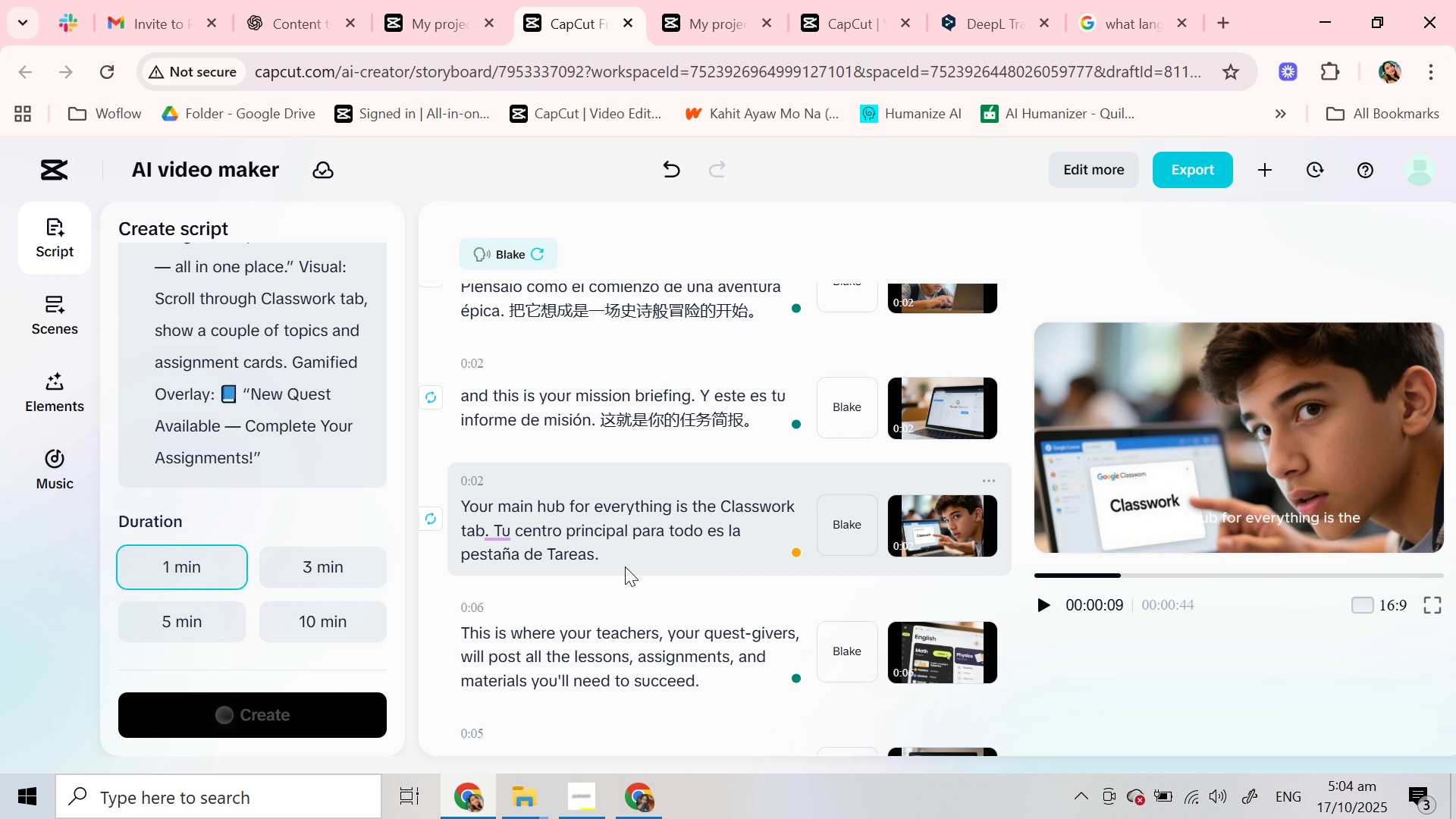 
key(Control+V)
 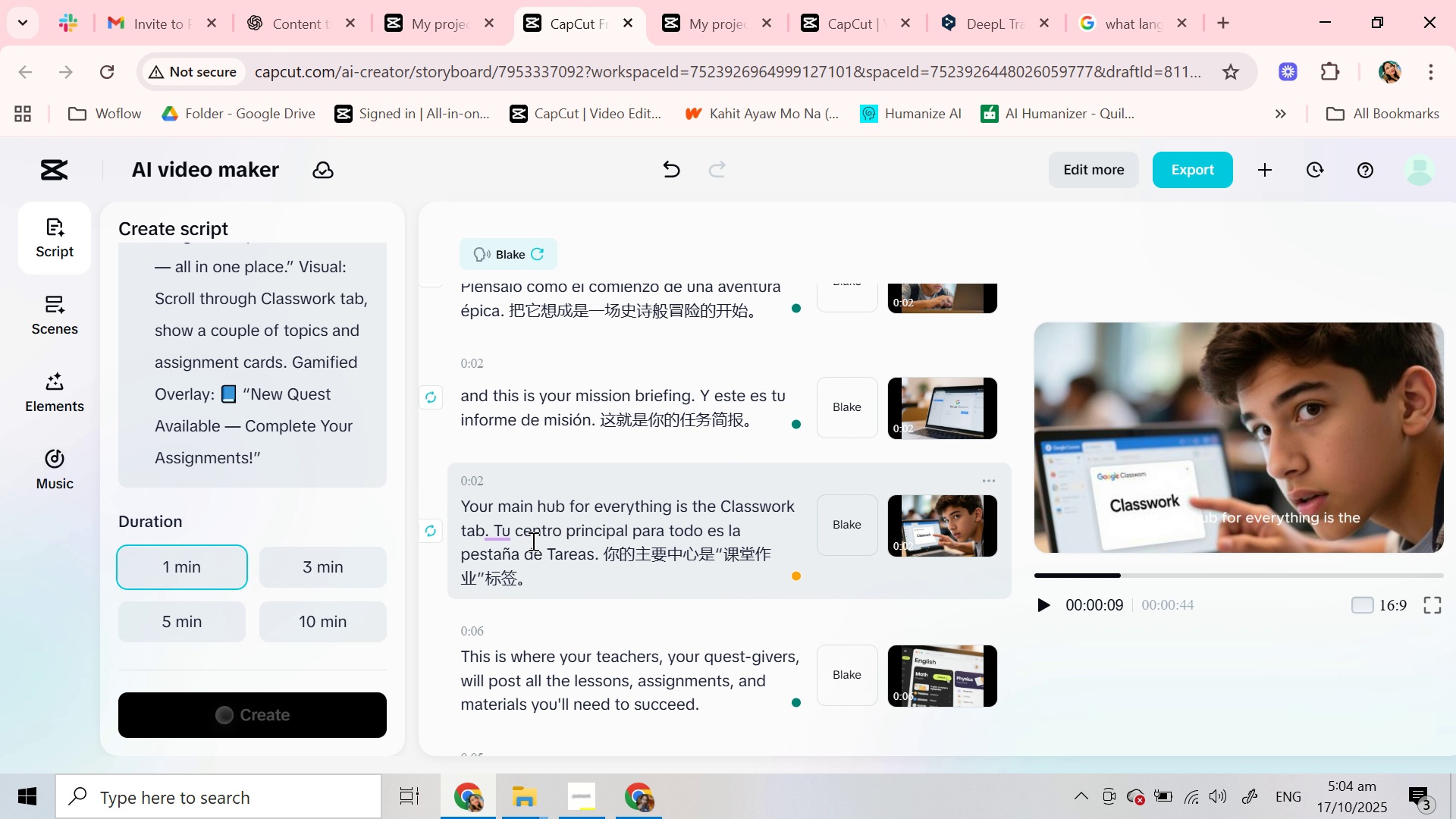 
mouse_move([526, 554])
 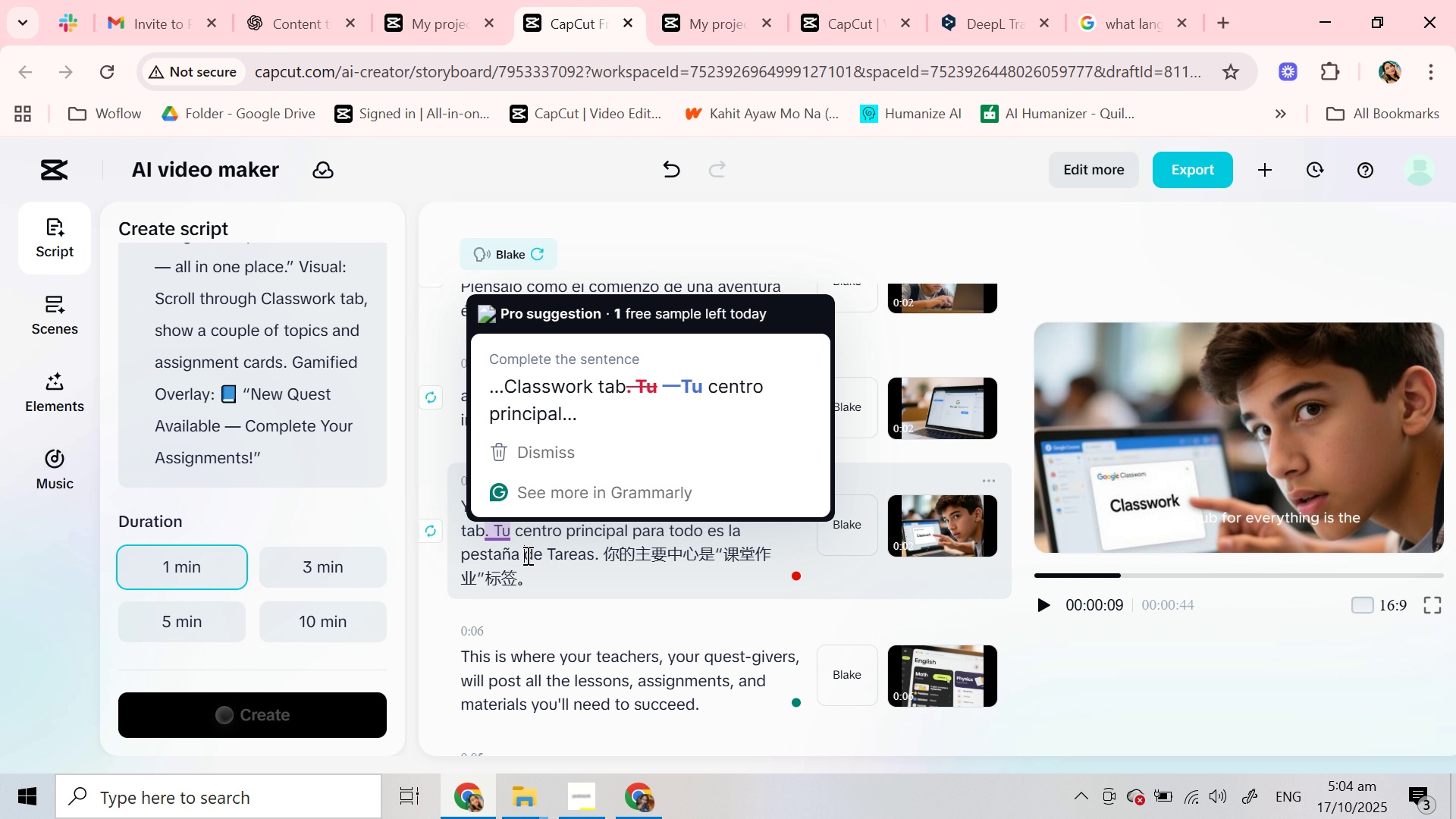 
left_click([526, 555])
 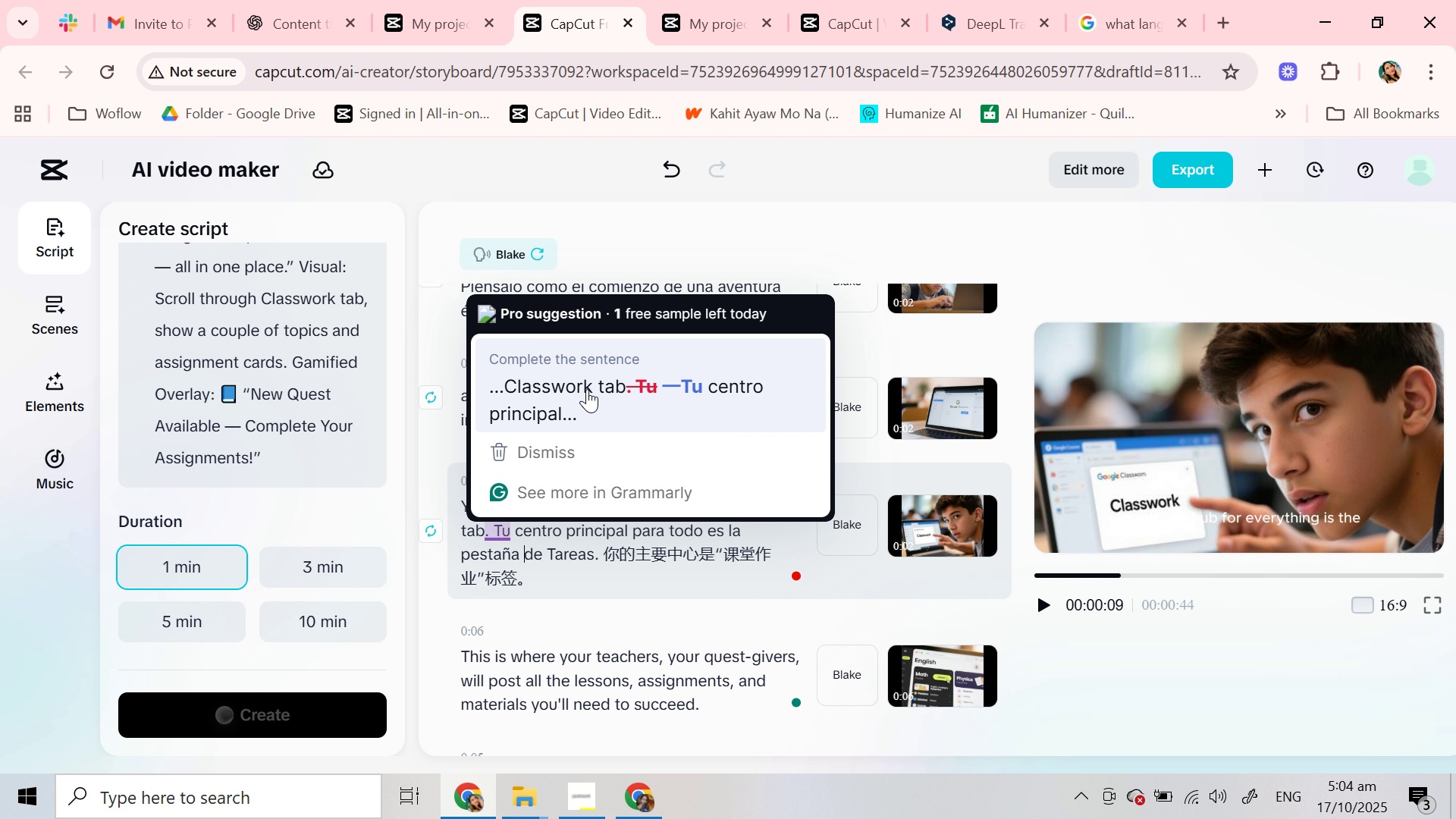 
left_click([587, 389])
 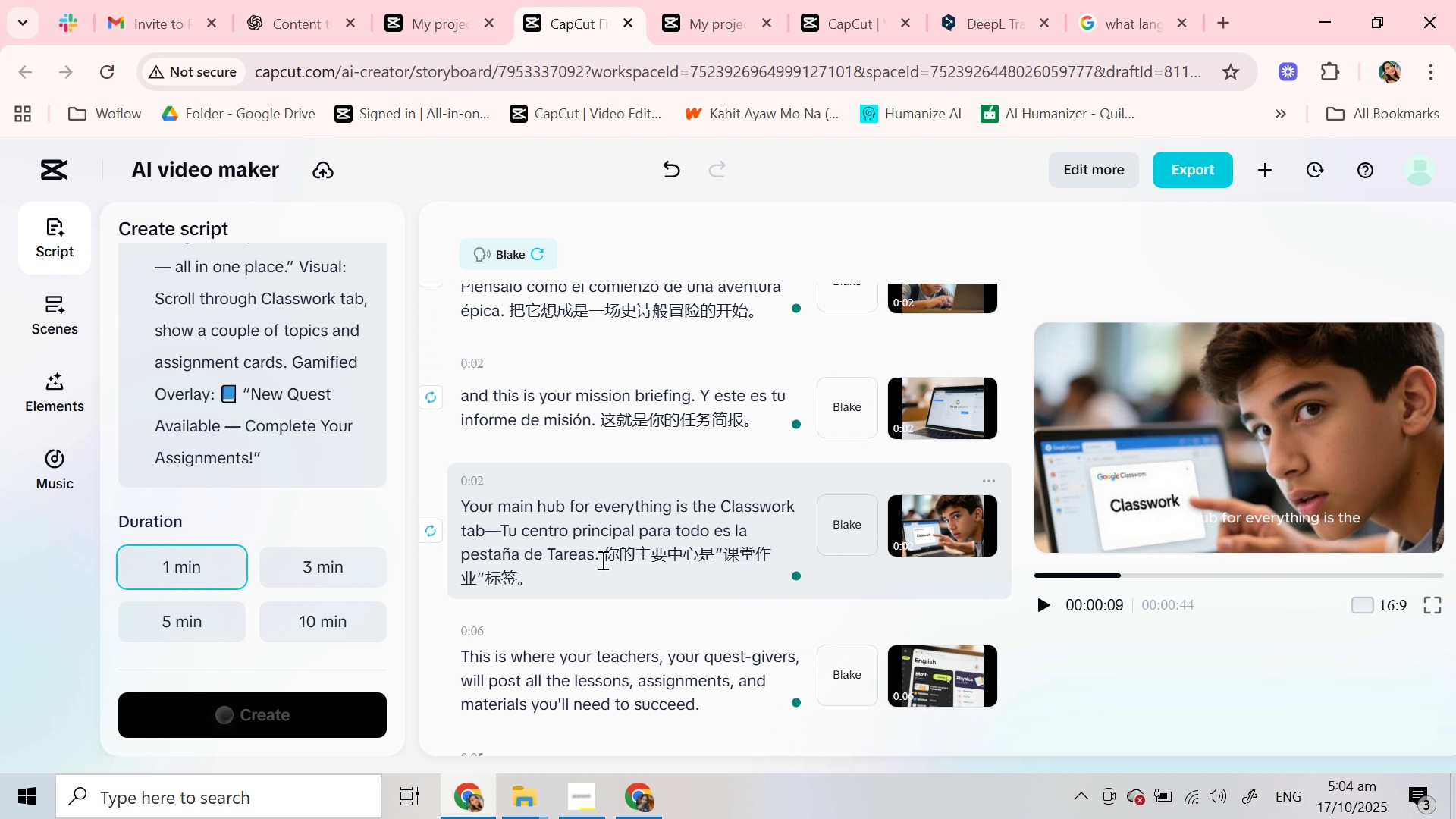 
left_click([601, 560])
 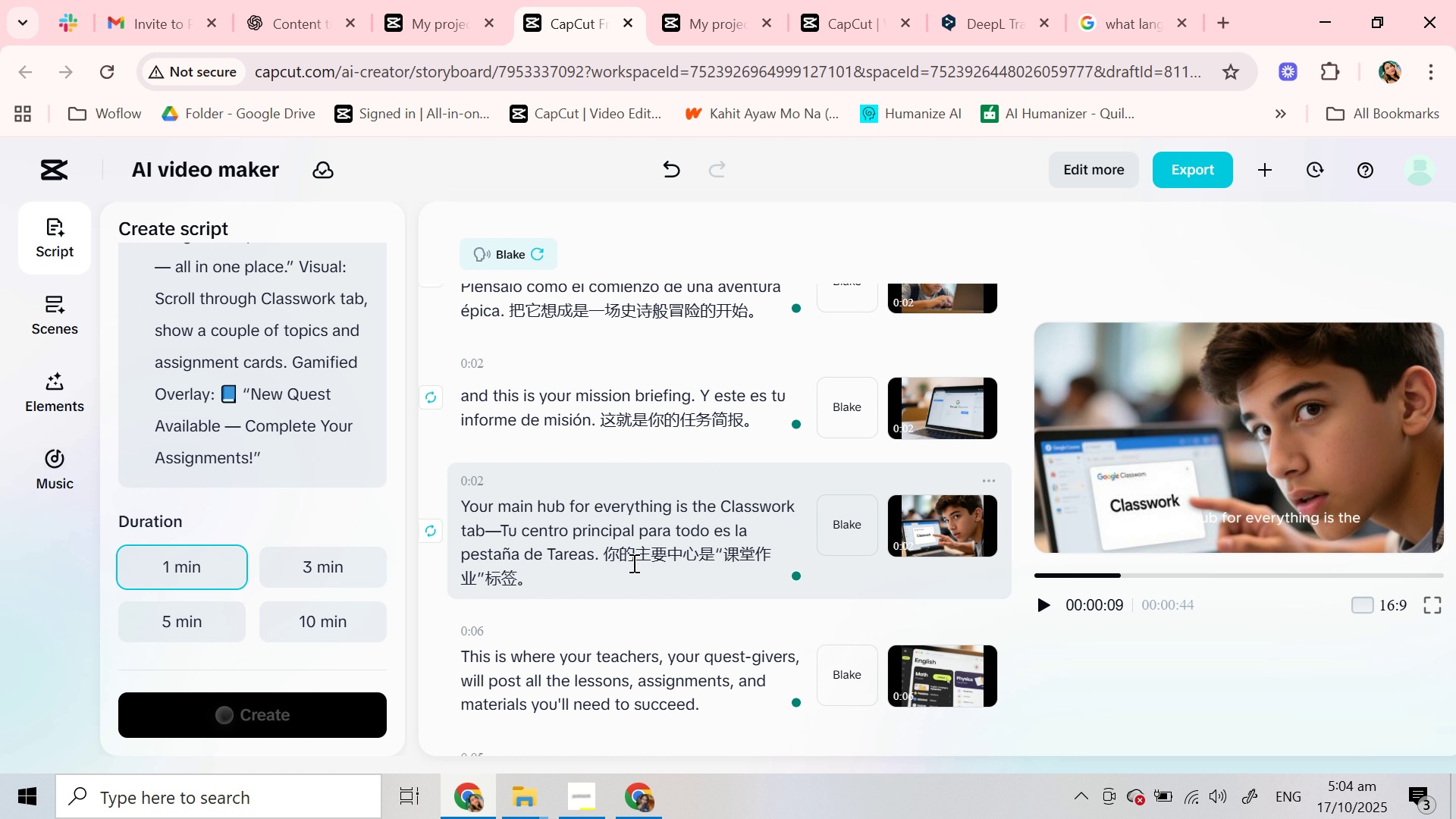 
key(Space)
 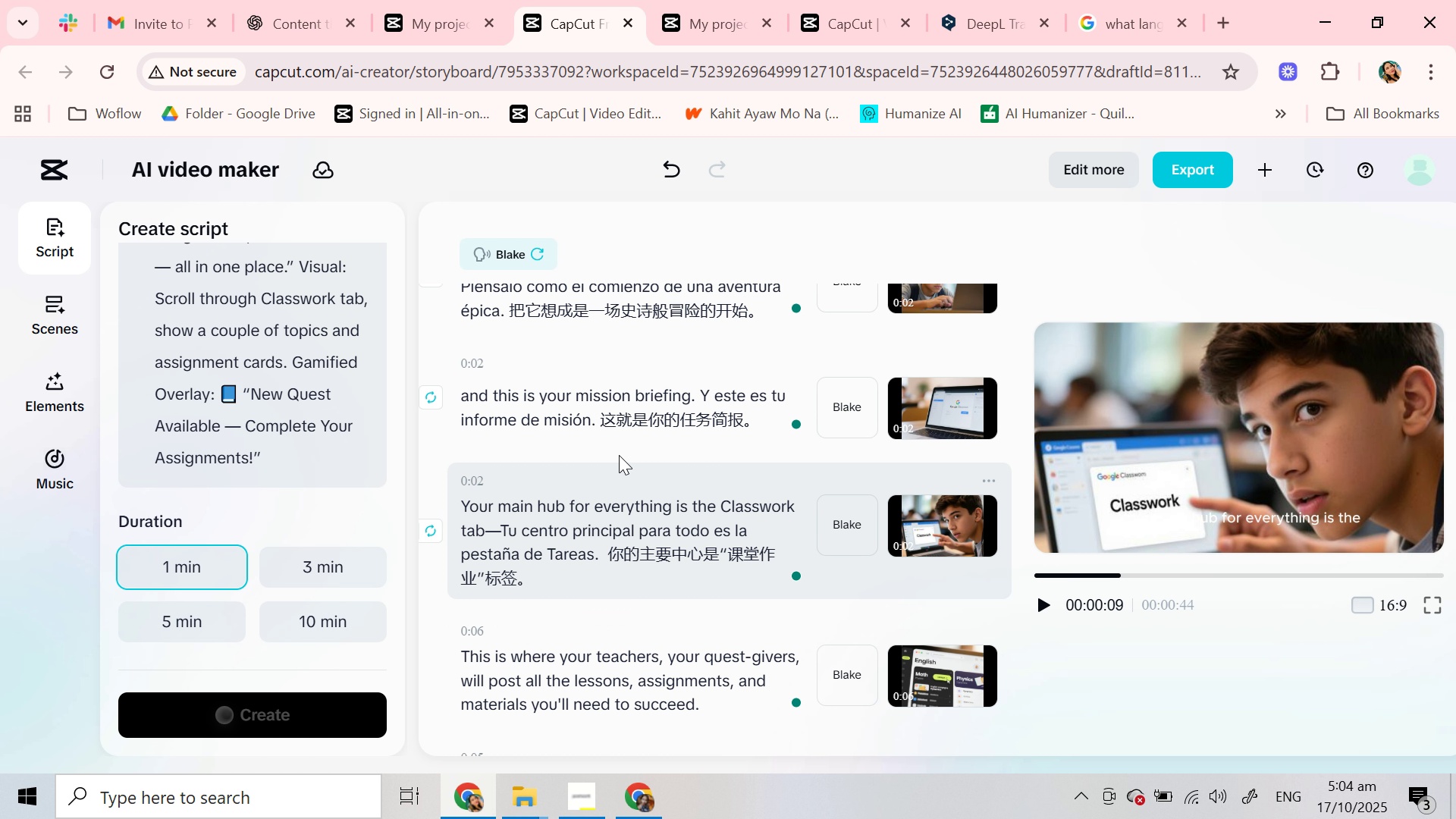 
scroll: coordinate [610, 406], scroll_direction: down, amount: 1.0
 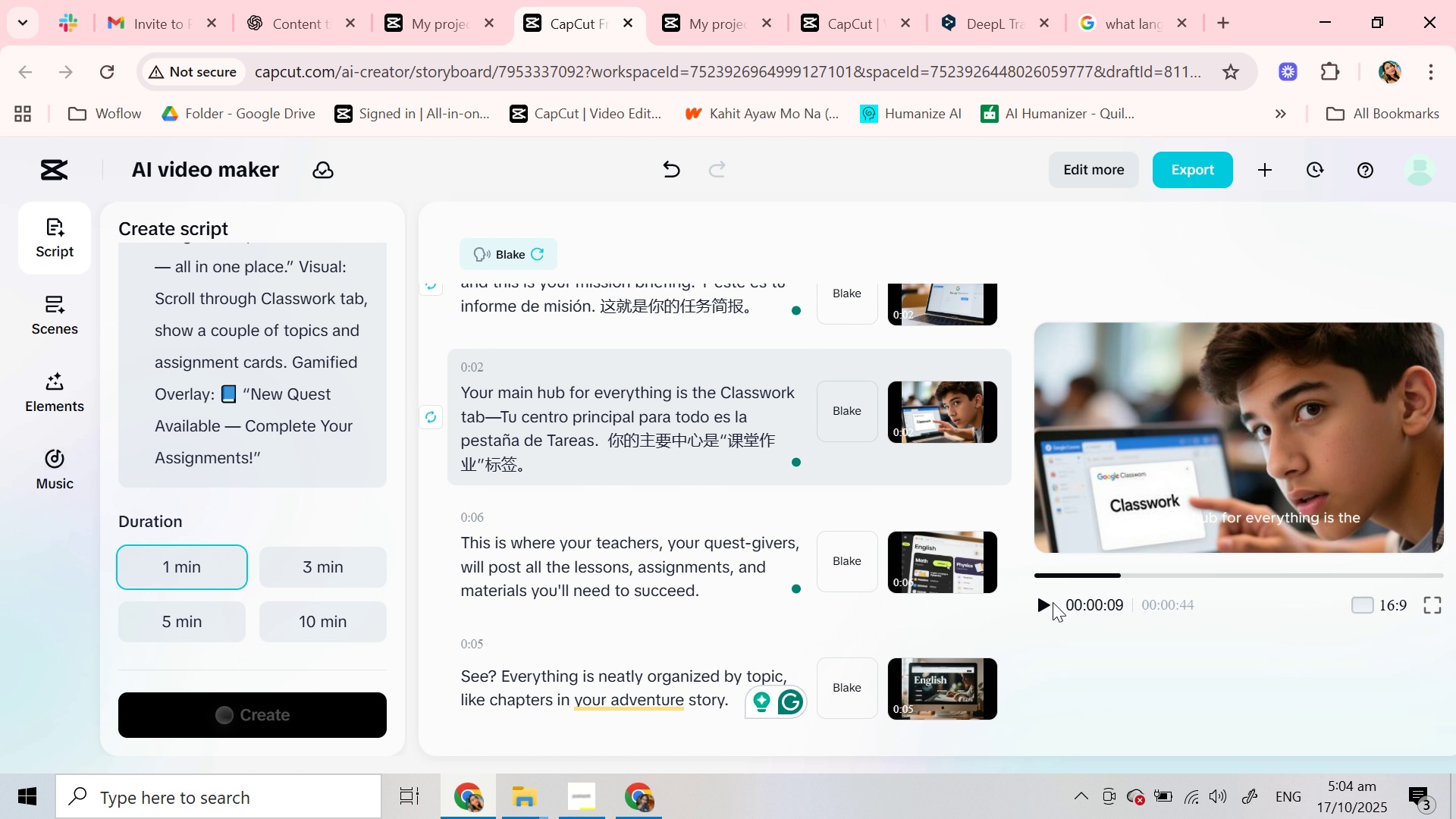 
left_click([1052, 603])
 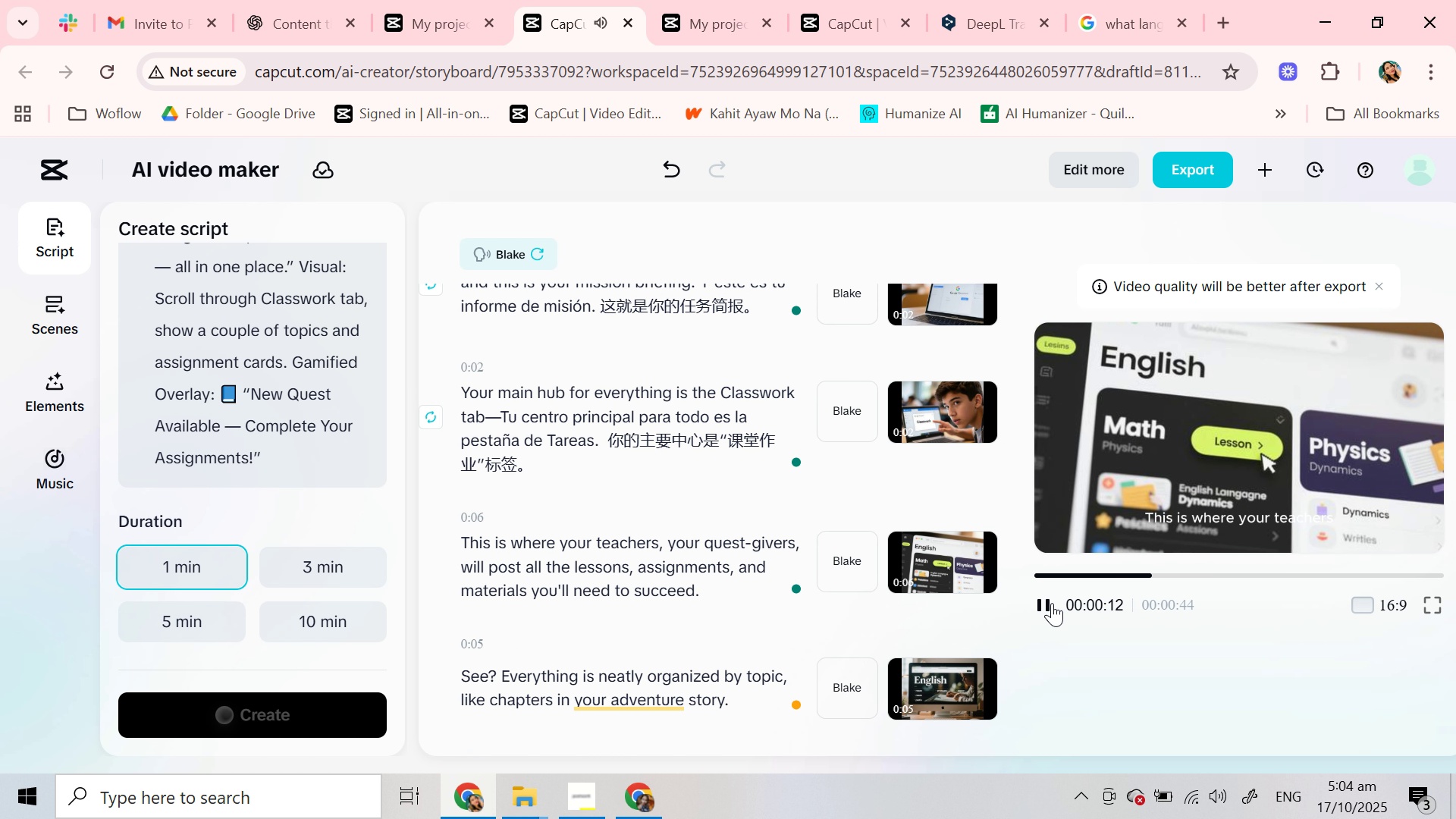 
wait(5.2)
 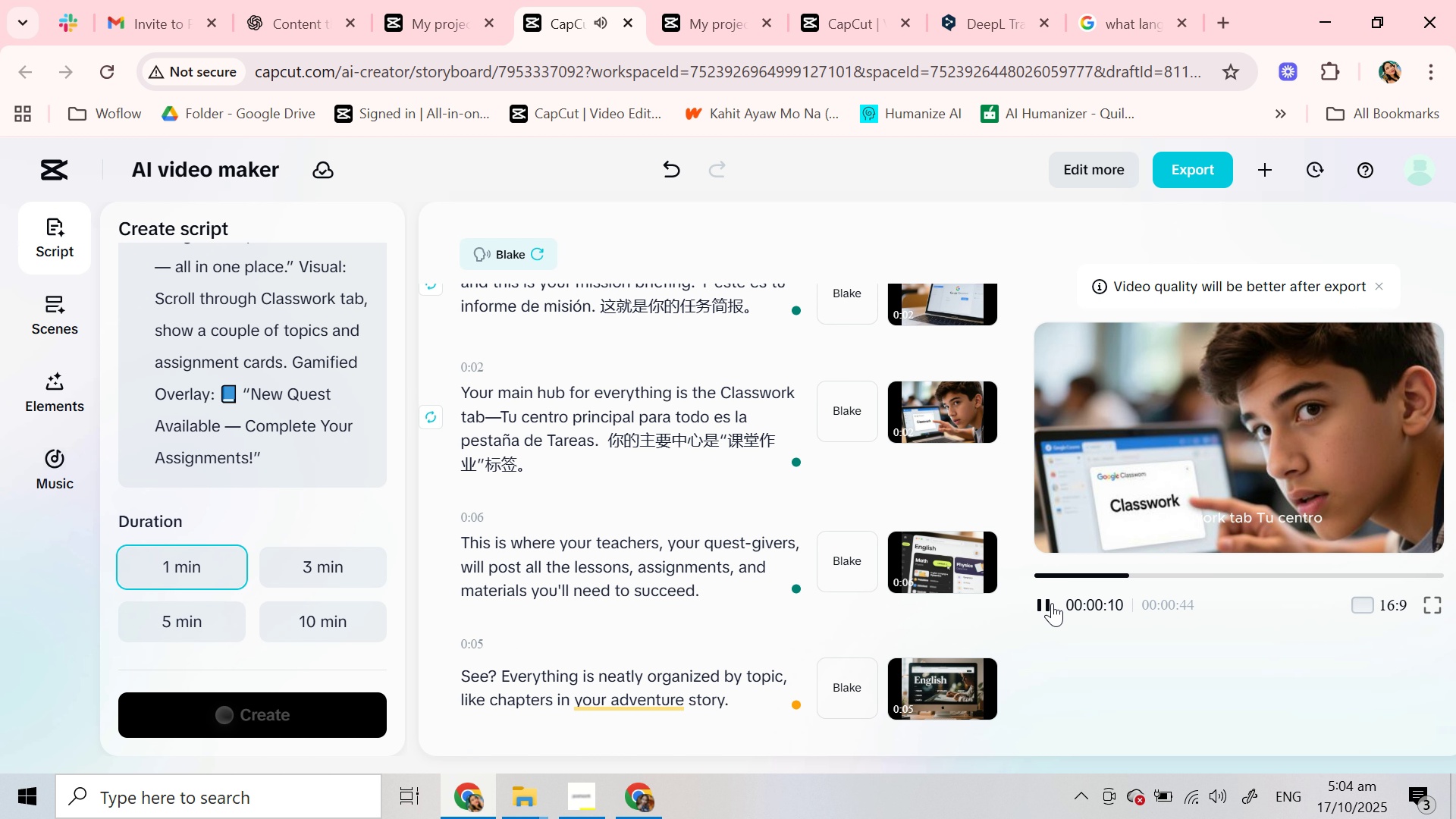 
left_click([1052, 603])
 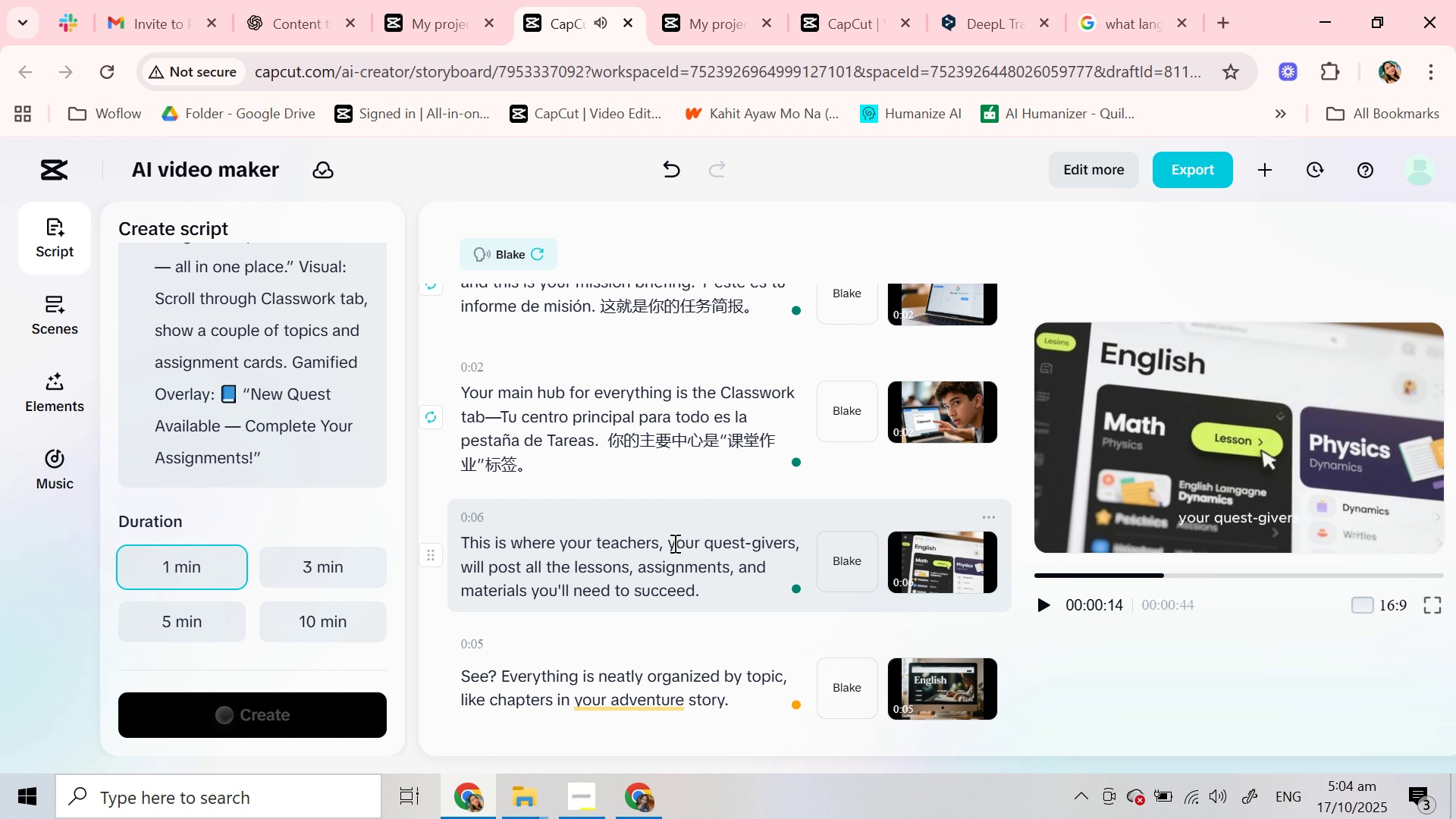 
left_click([671, 543])
 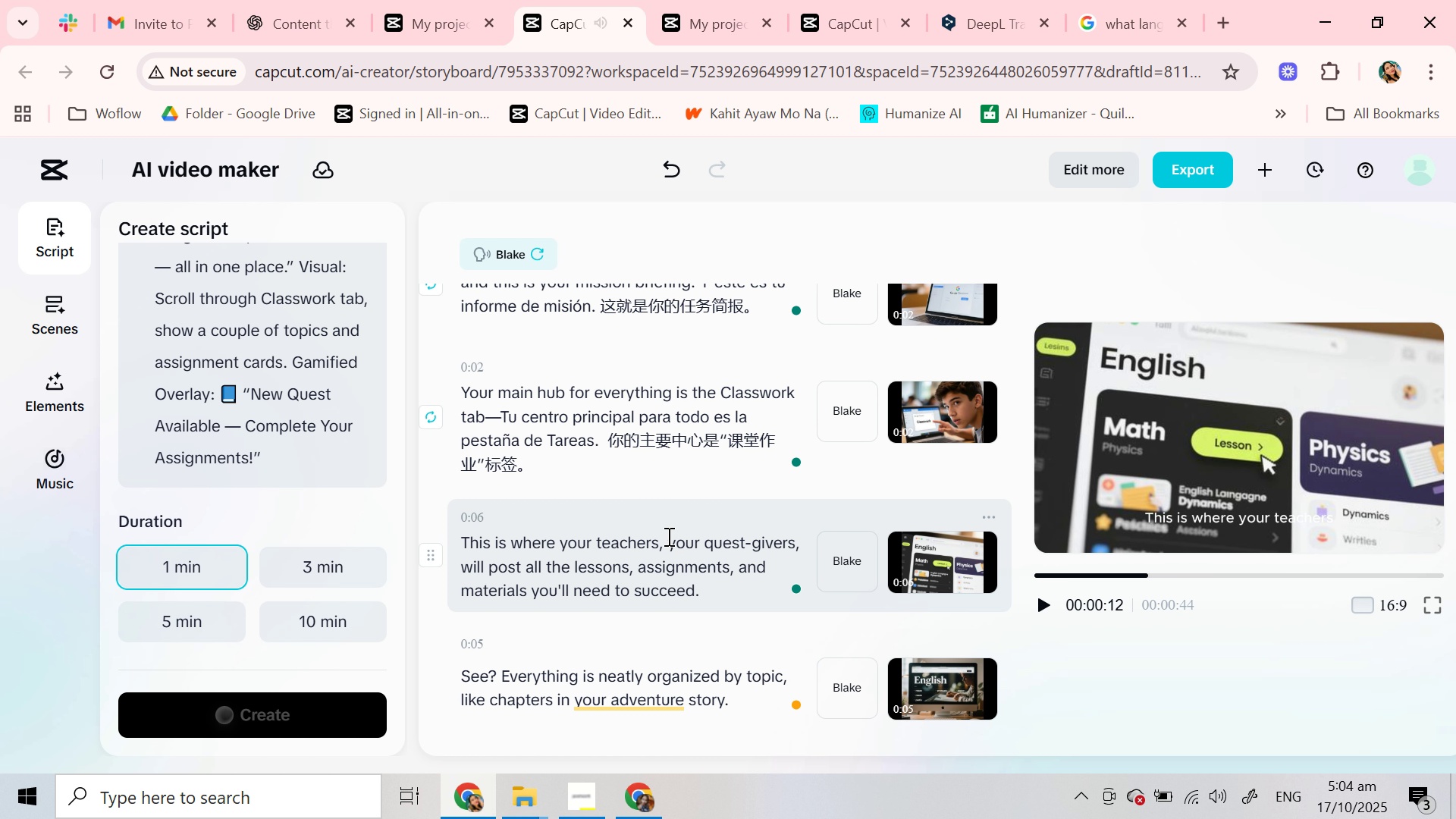 
key(Enter)
 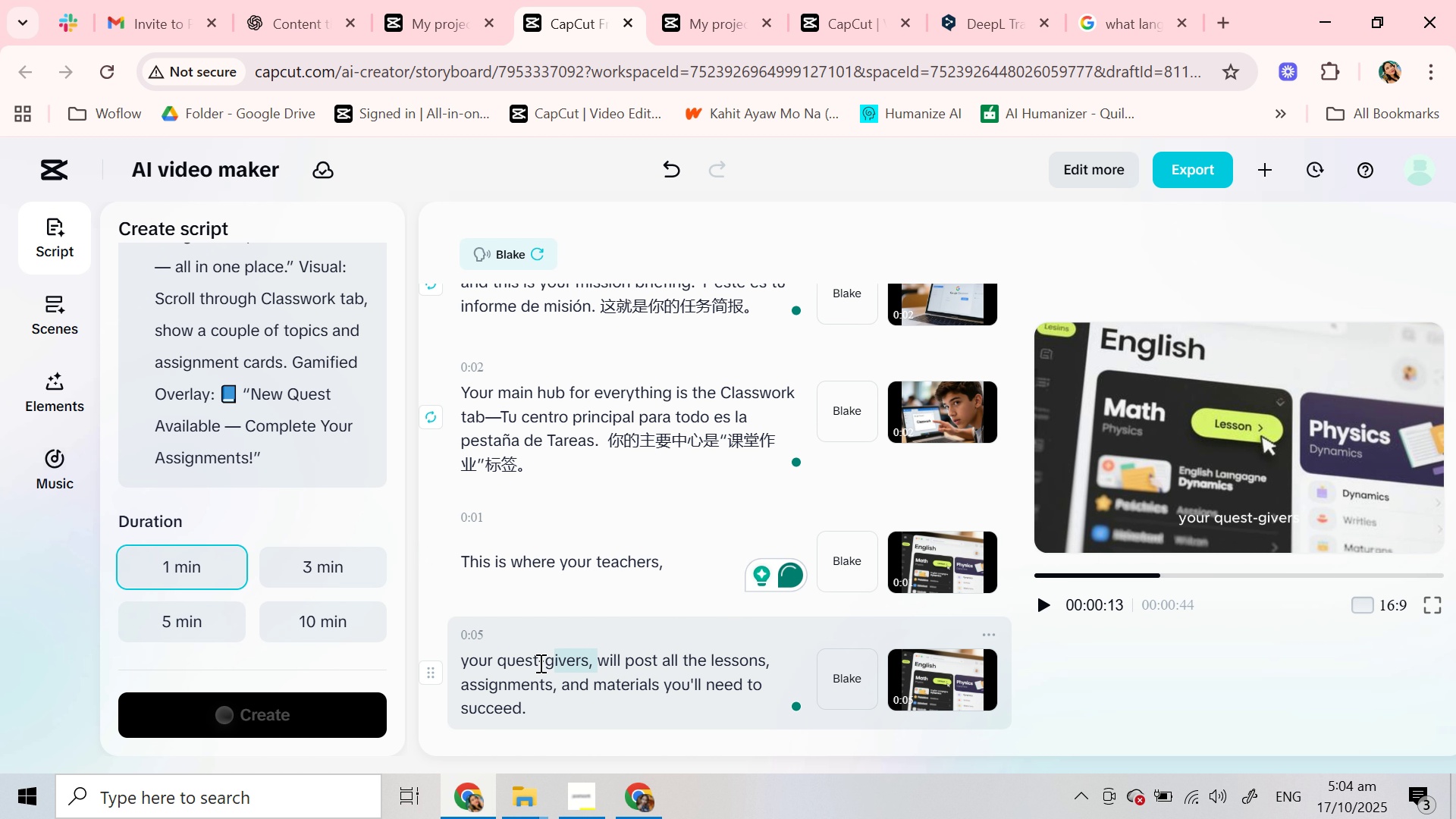 
wait(5.31)
 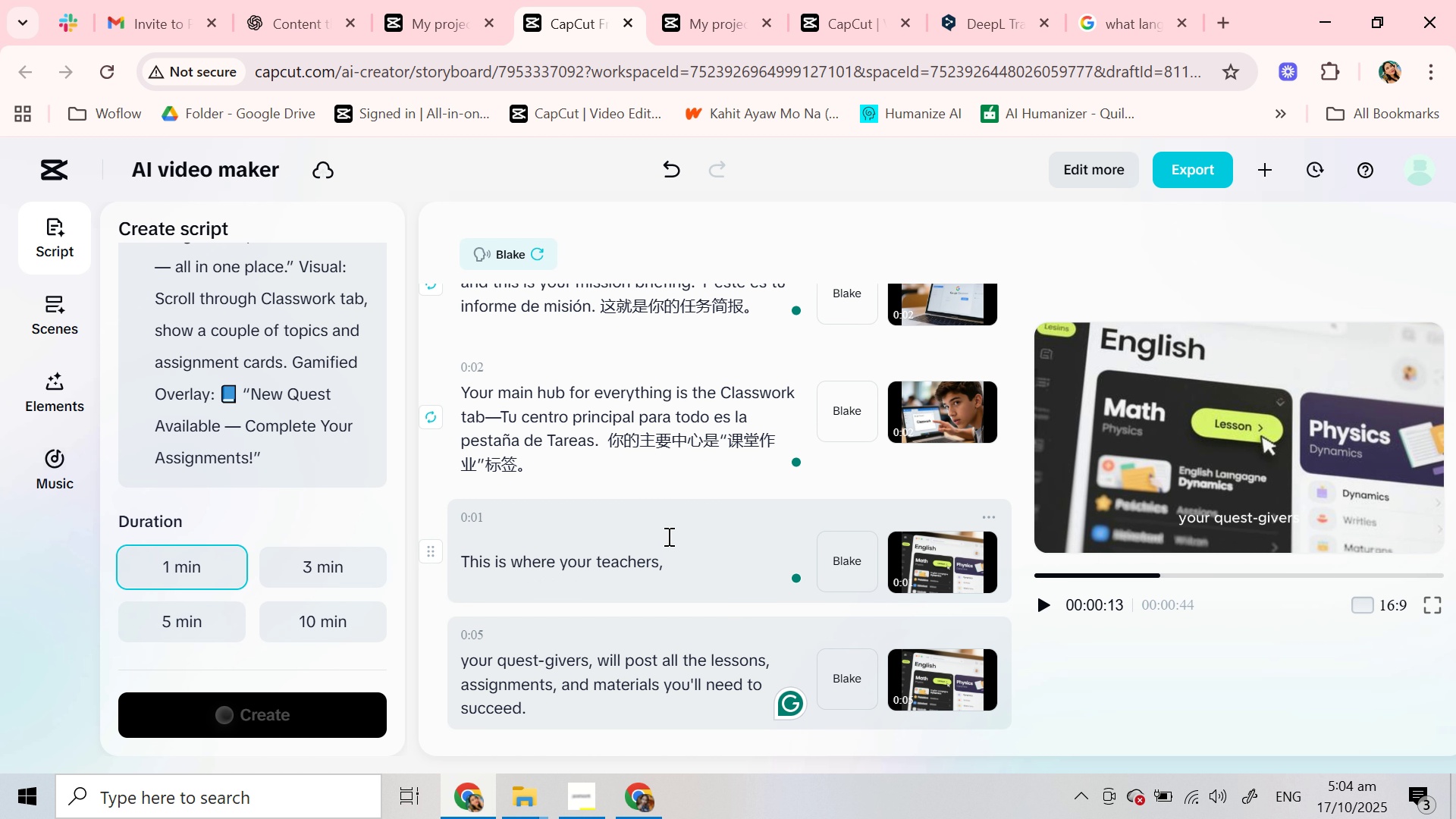 
key(Backspace)
 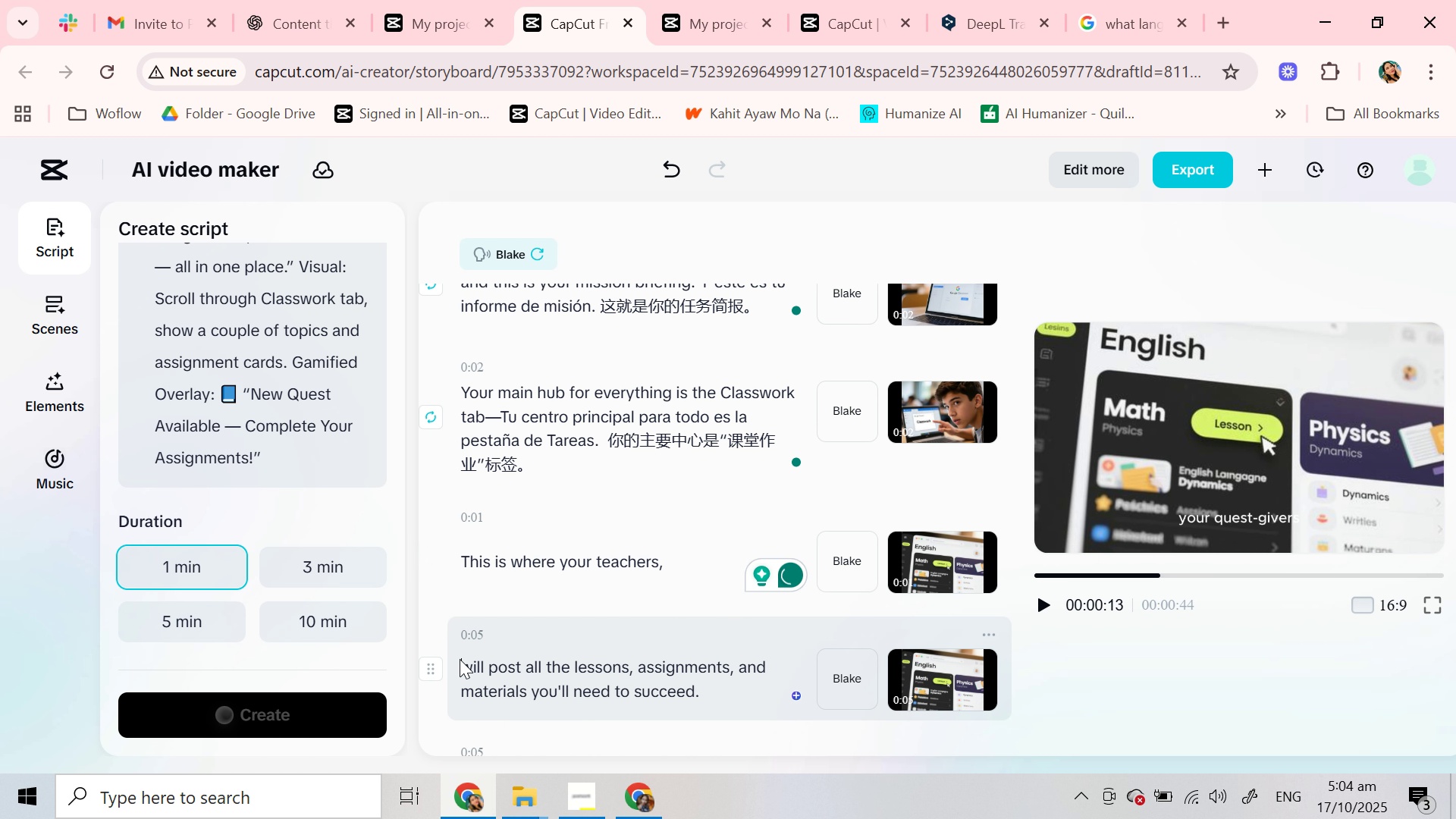 
key(Control+Z)
 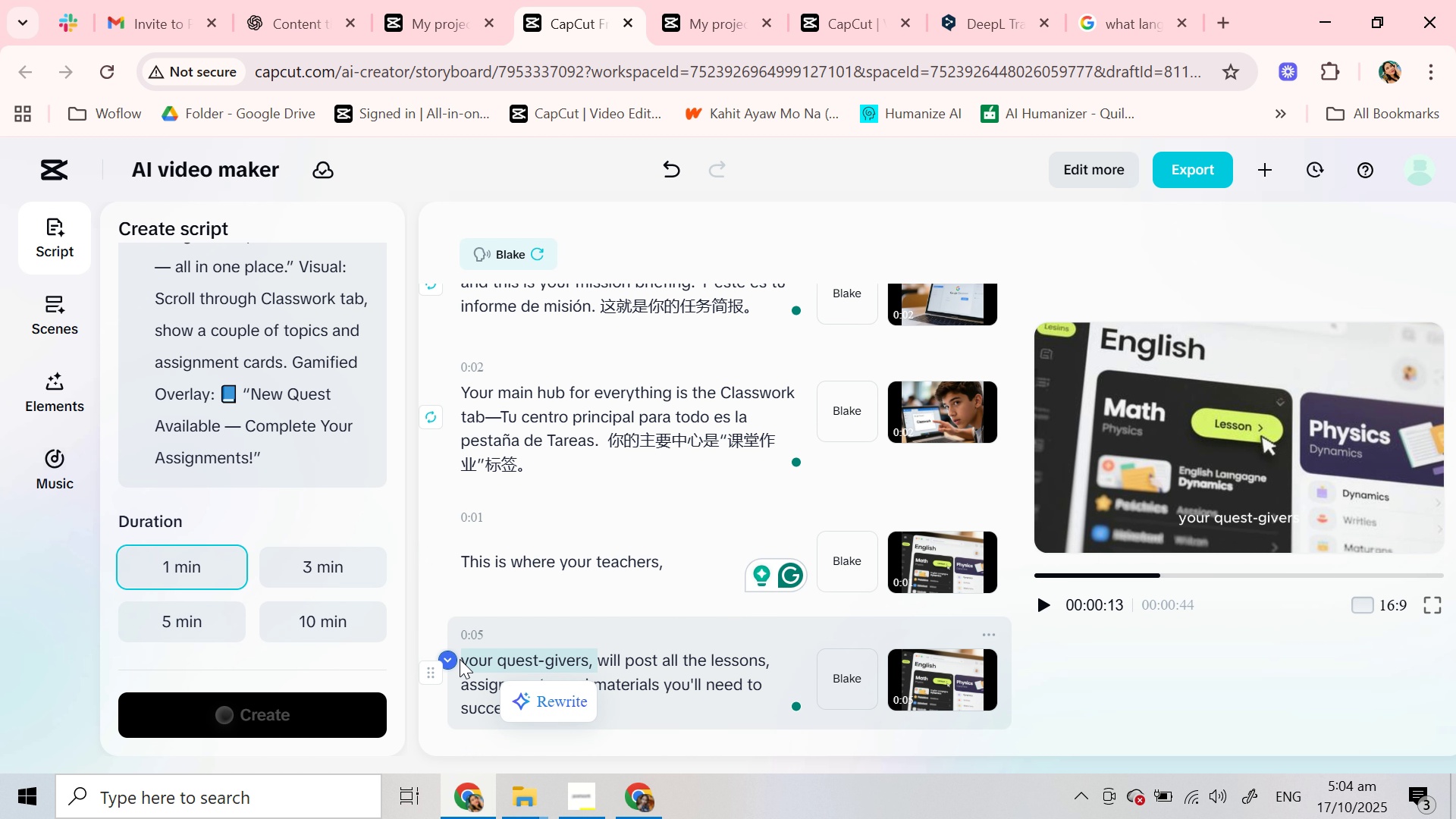 
key(Control+Z)
 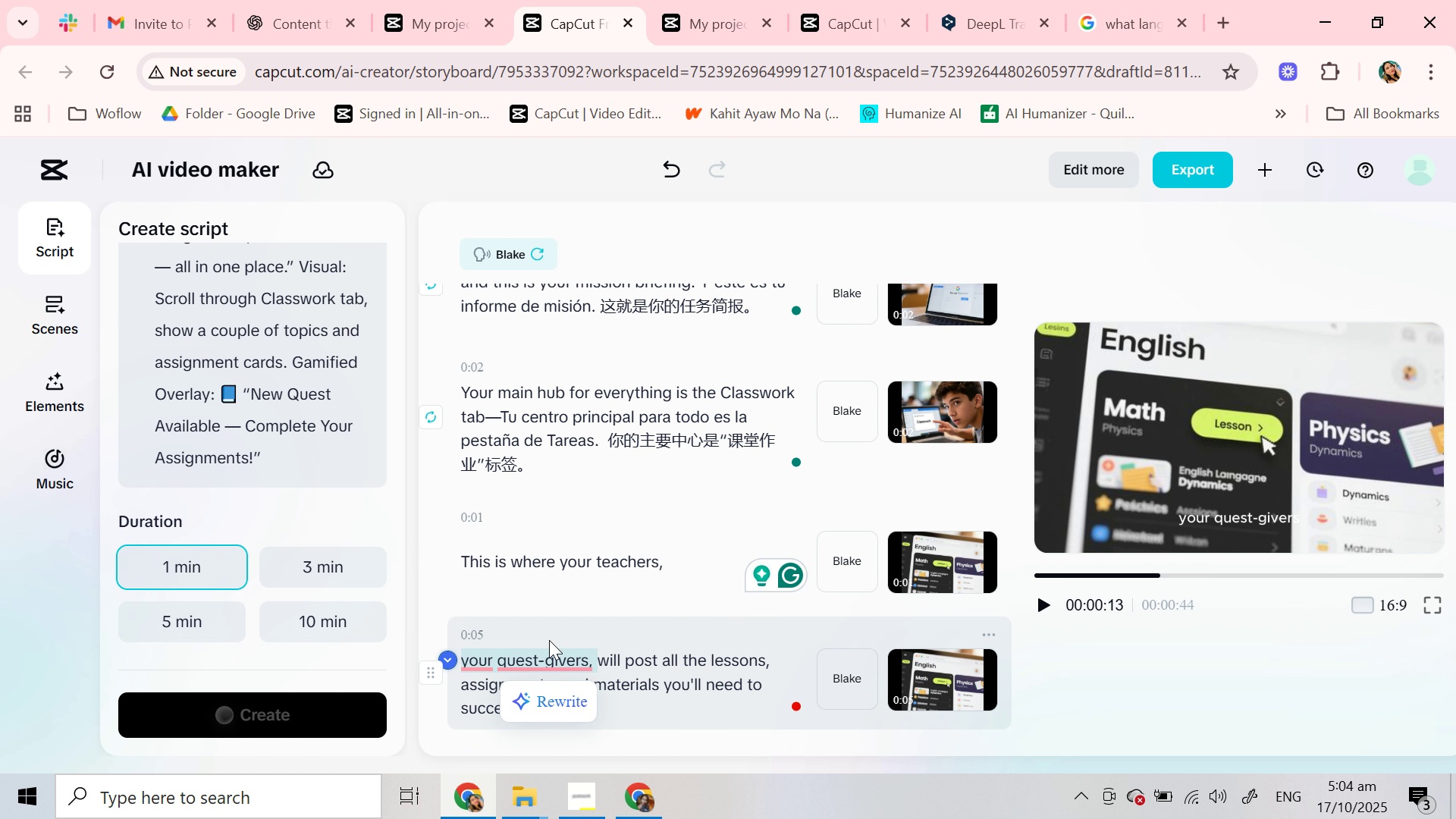 
key(Control+Z)
 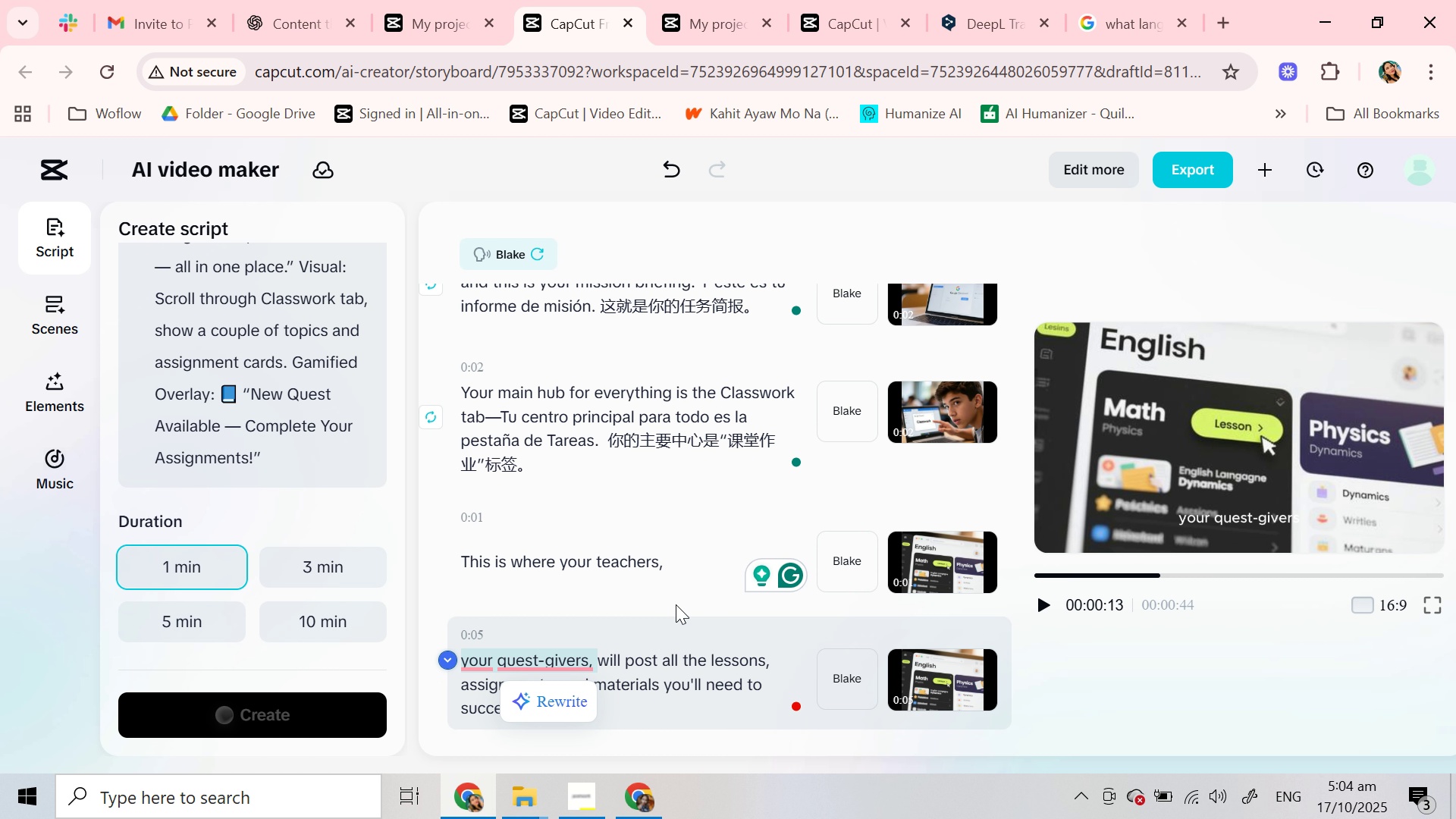 
key(Control+Z)
 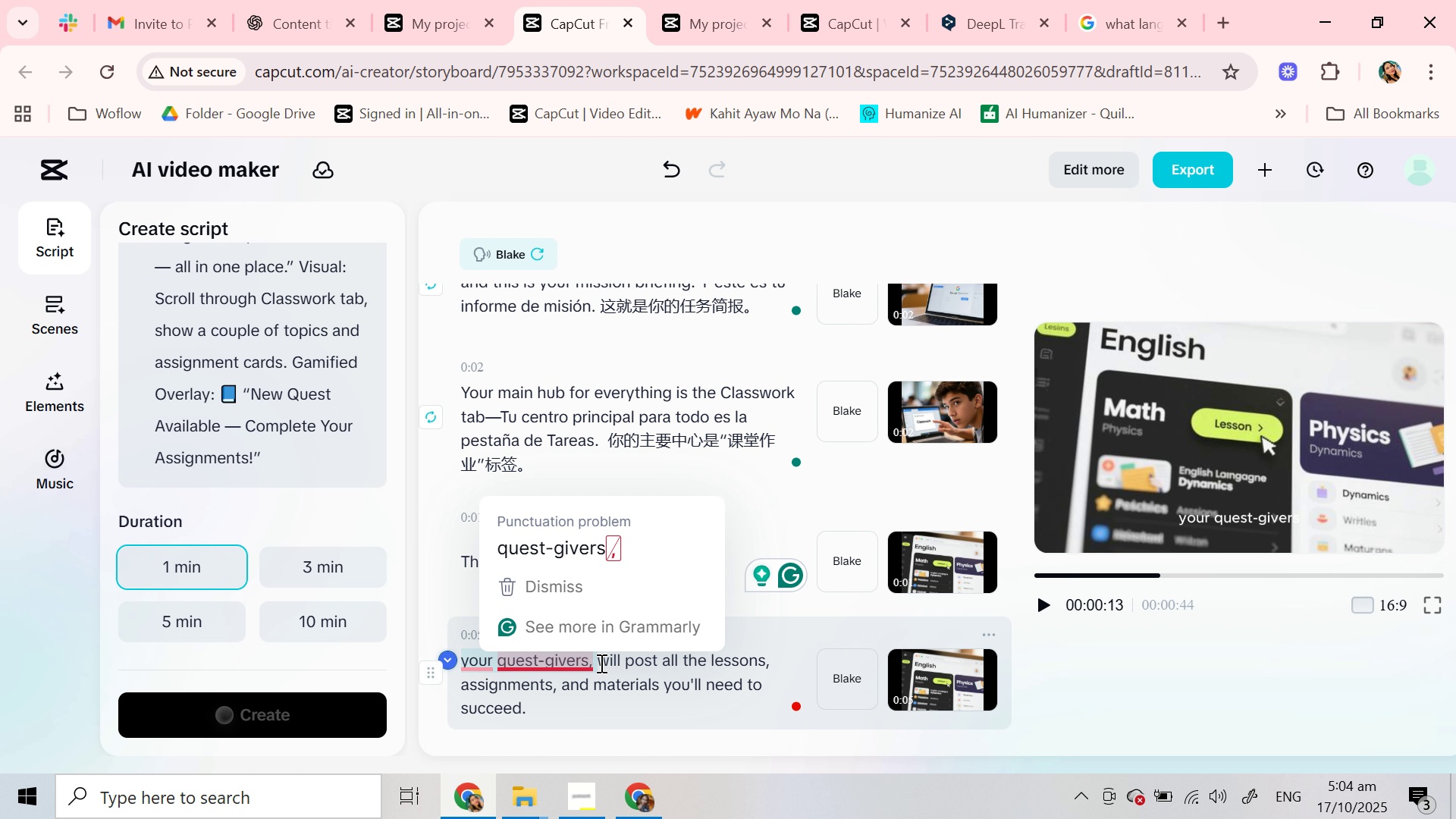 
left_click([600, 662])
 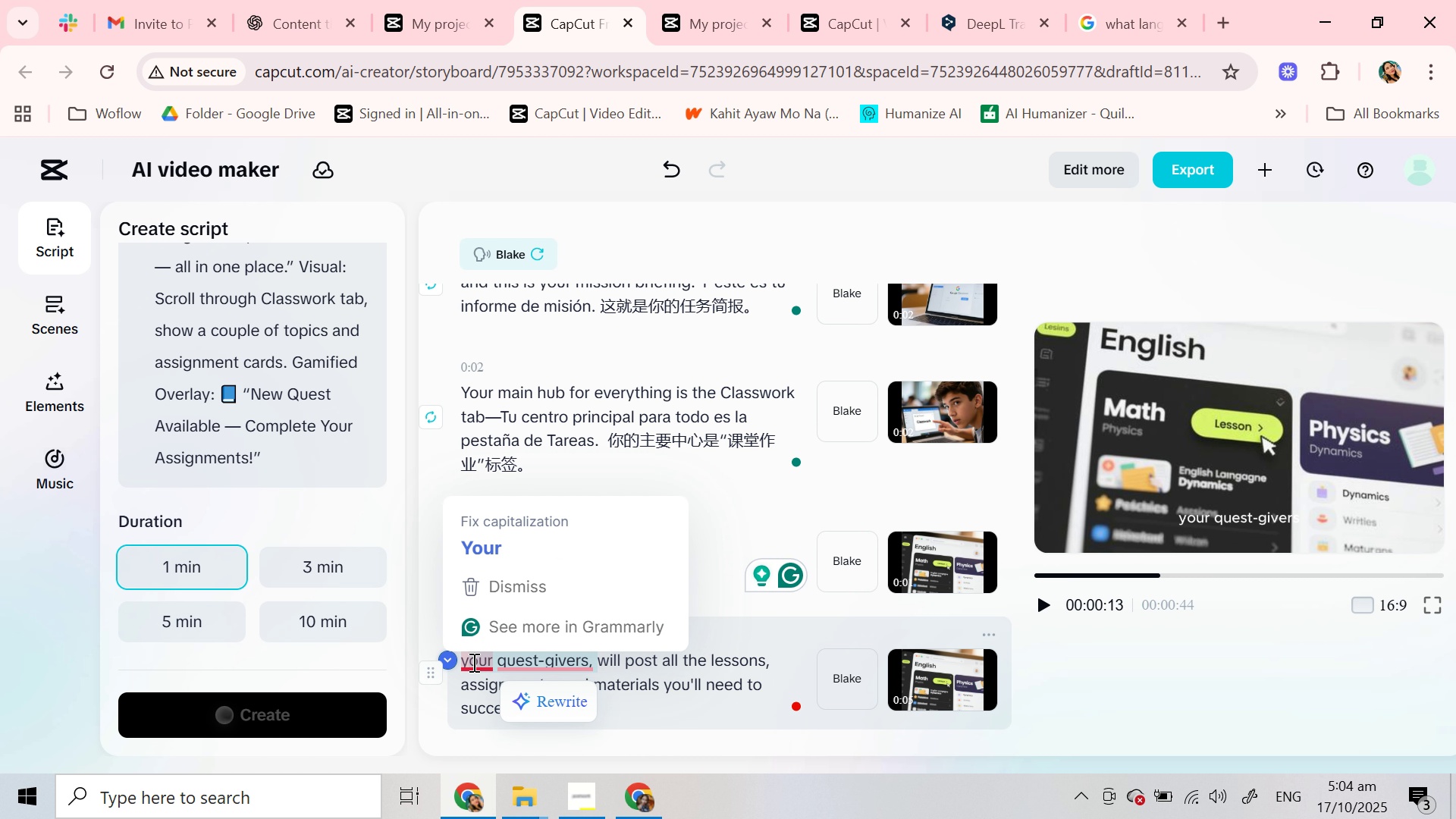 
key(Backspace)
 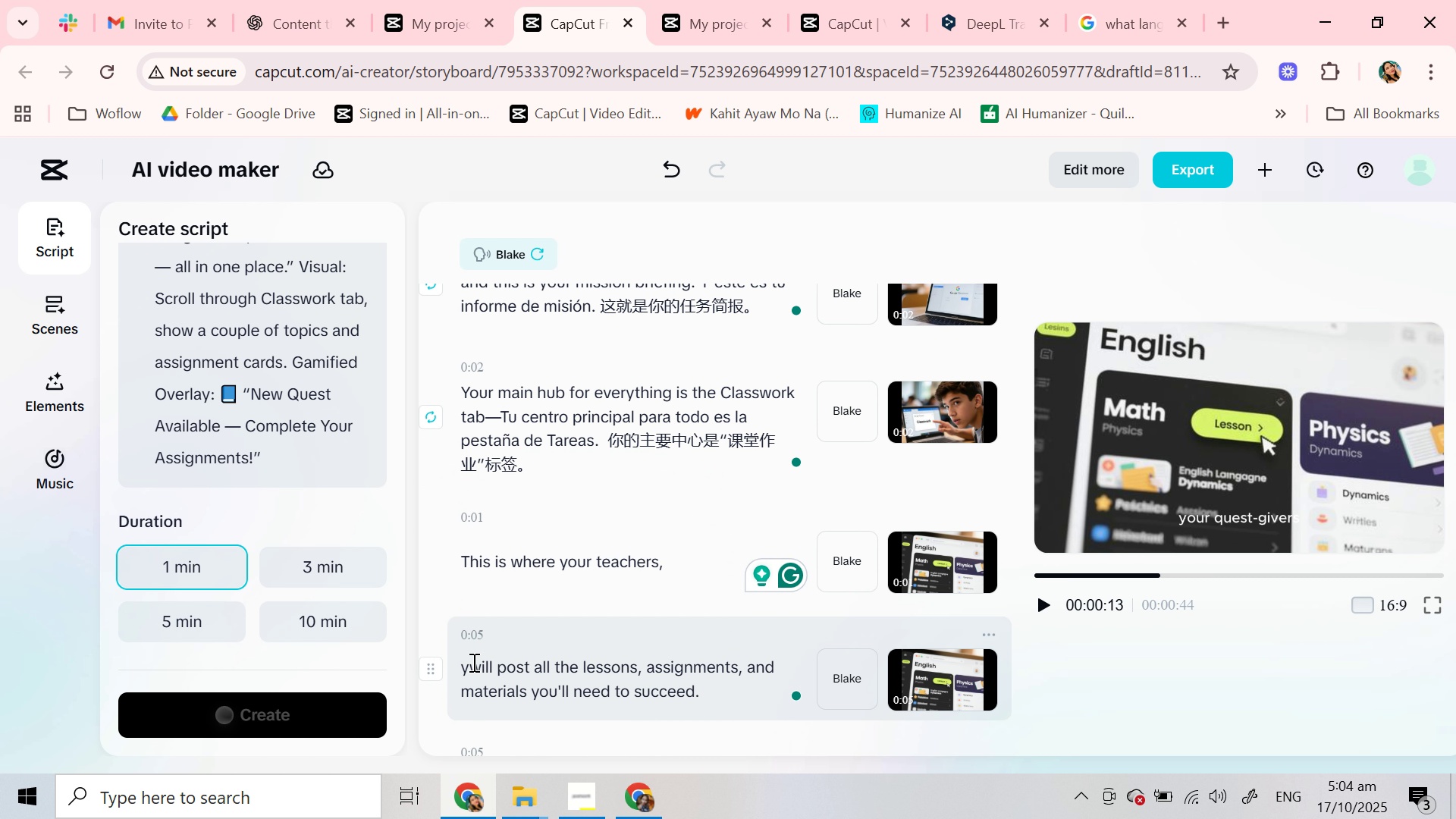 
key(Backspace)
 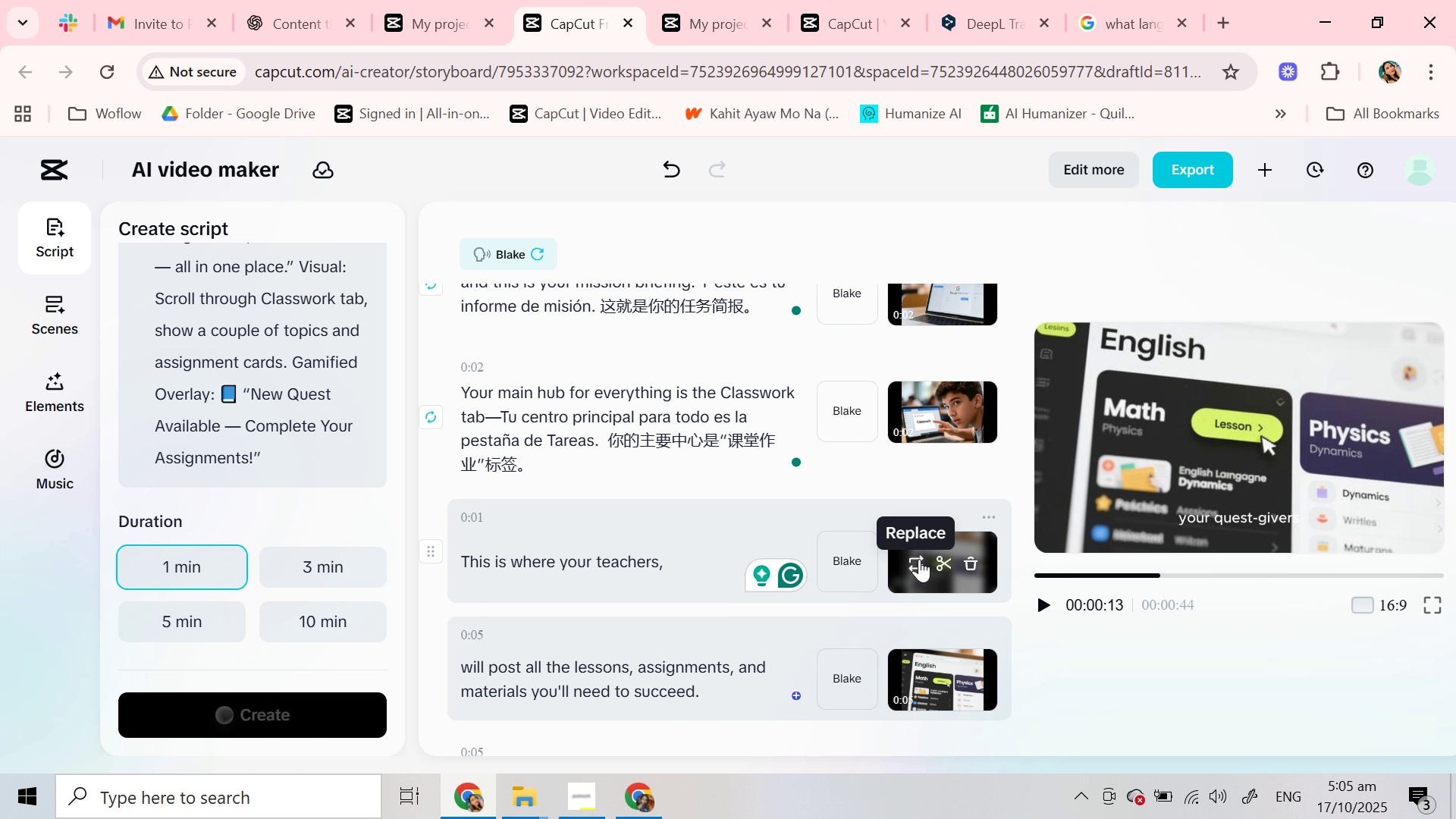 
wait(7.22)
 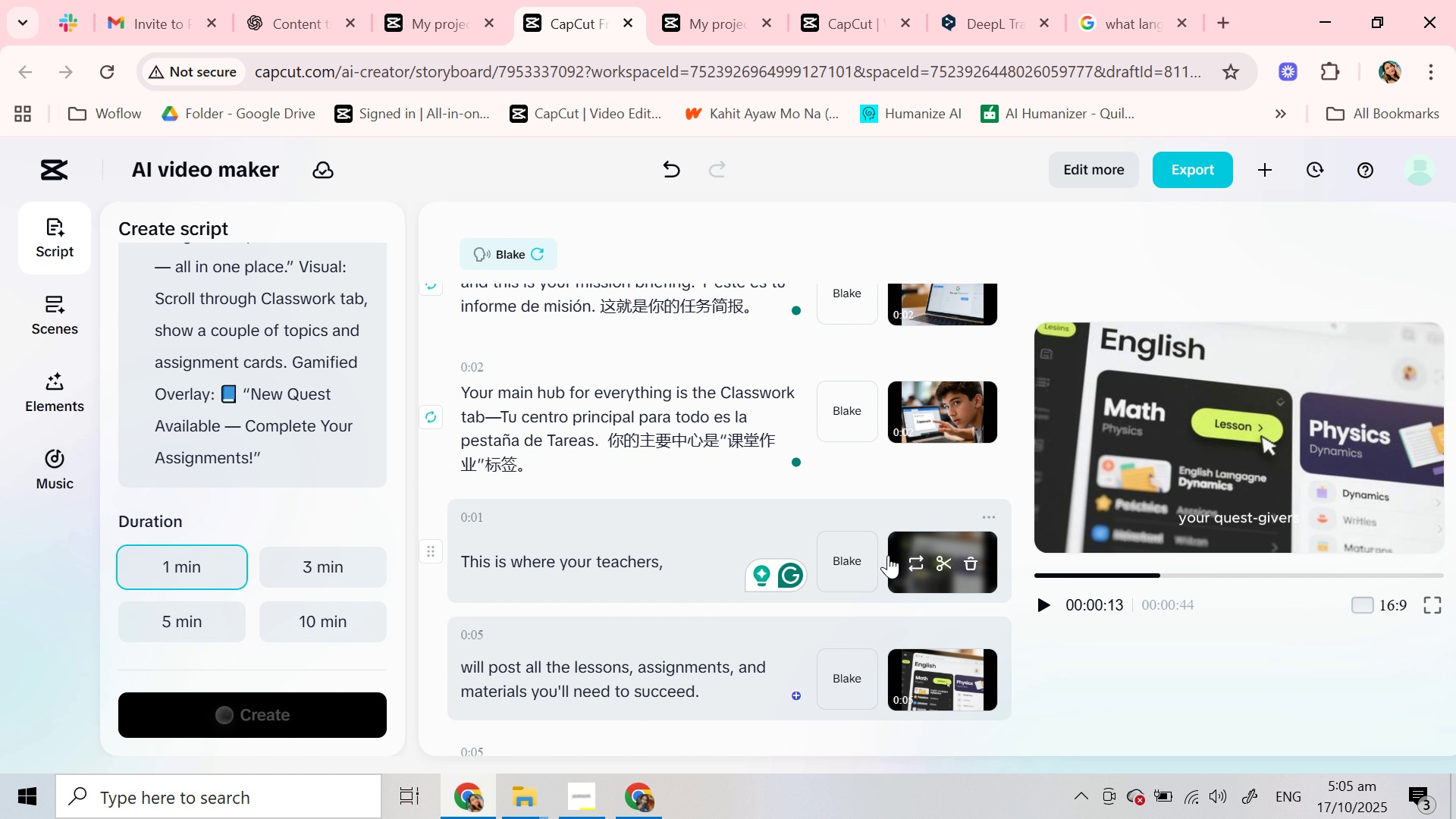 
mouse_move([908, 684])
 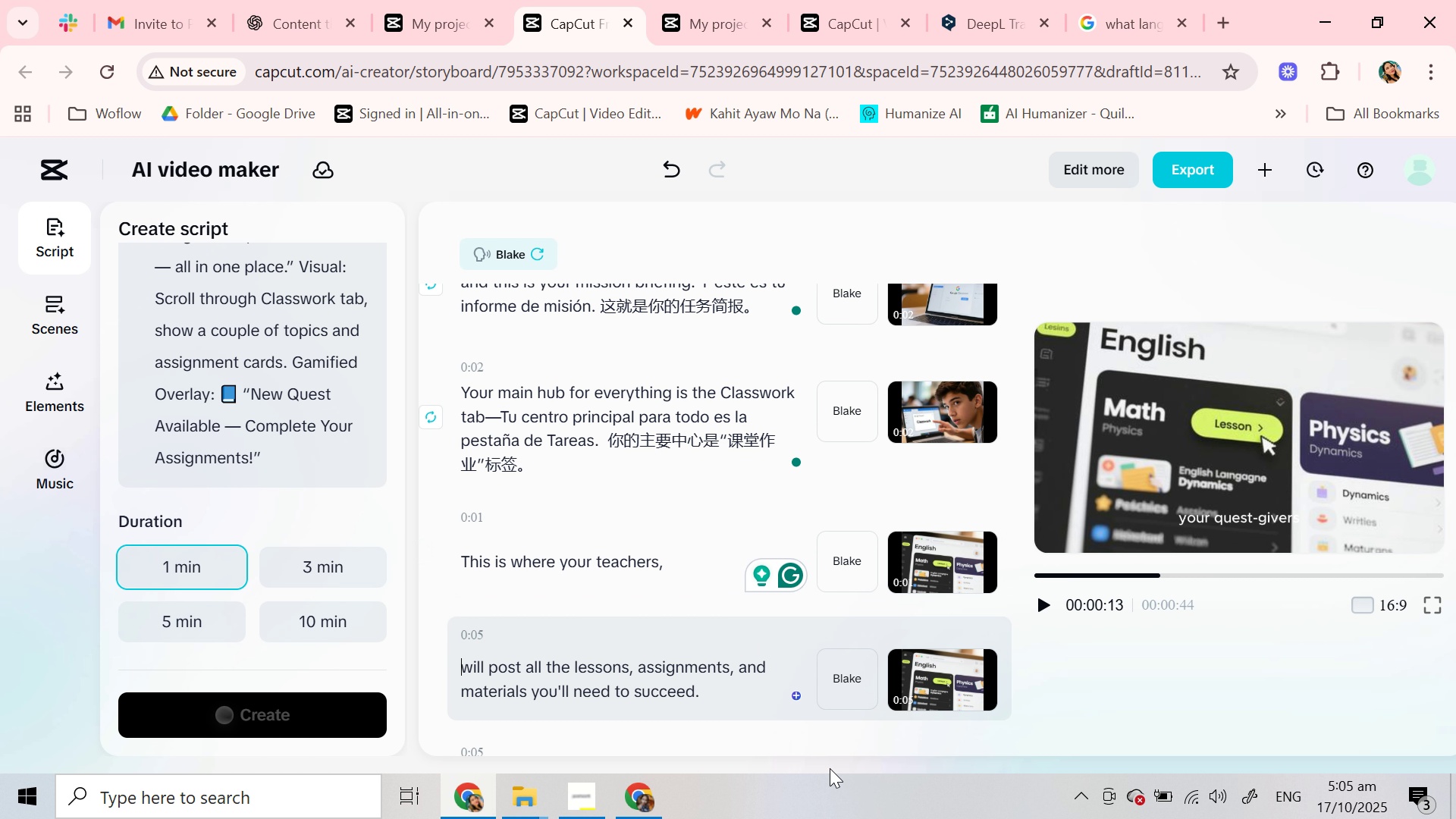 
wait(5.18)
 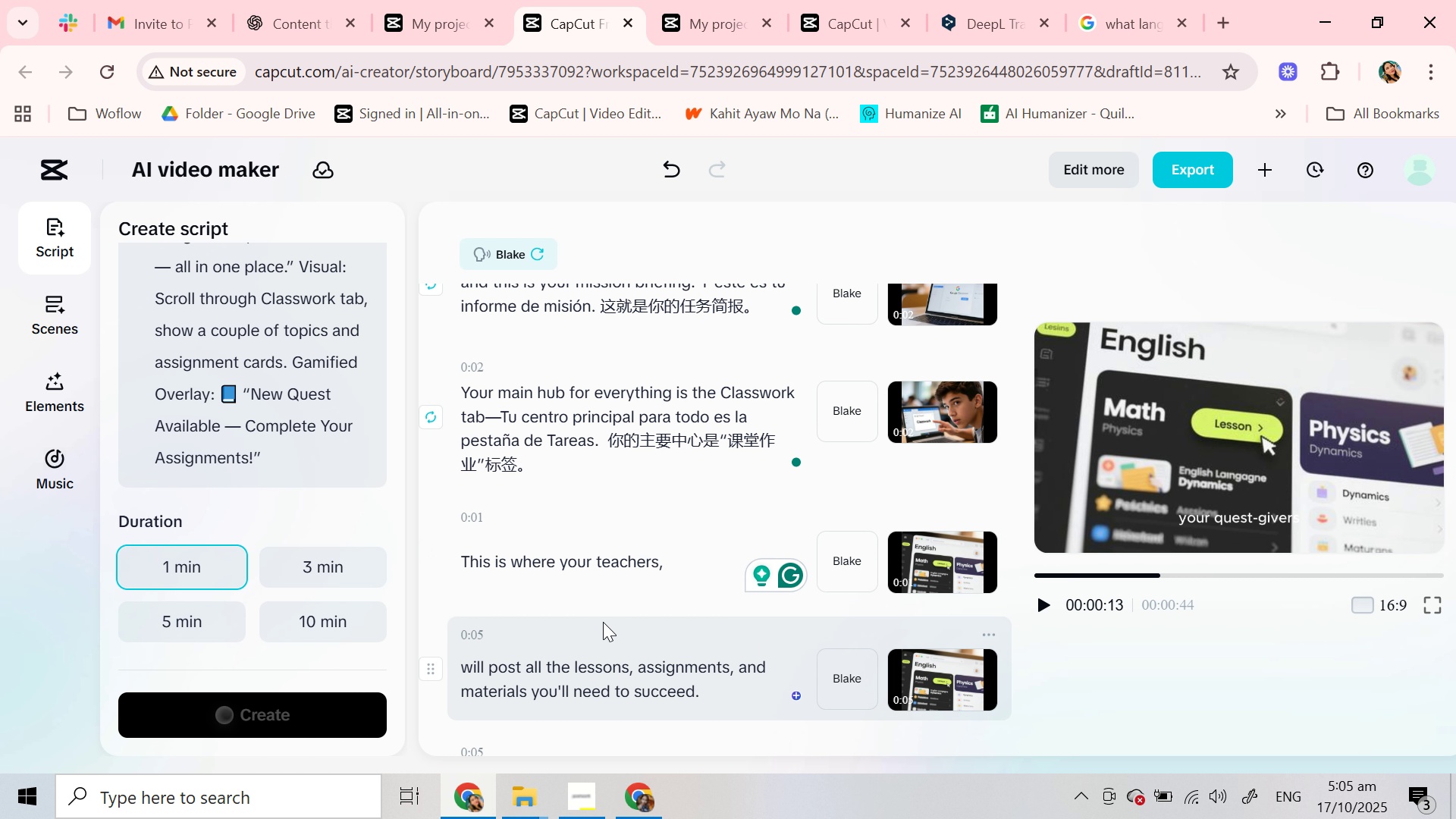 
left_click([911, 682])
 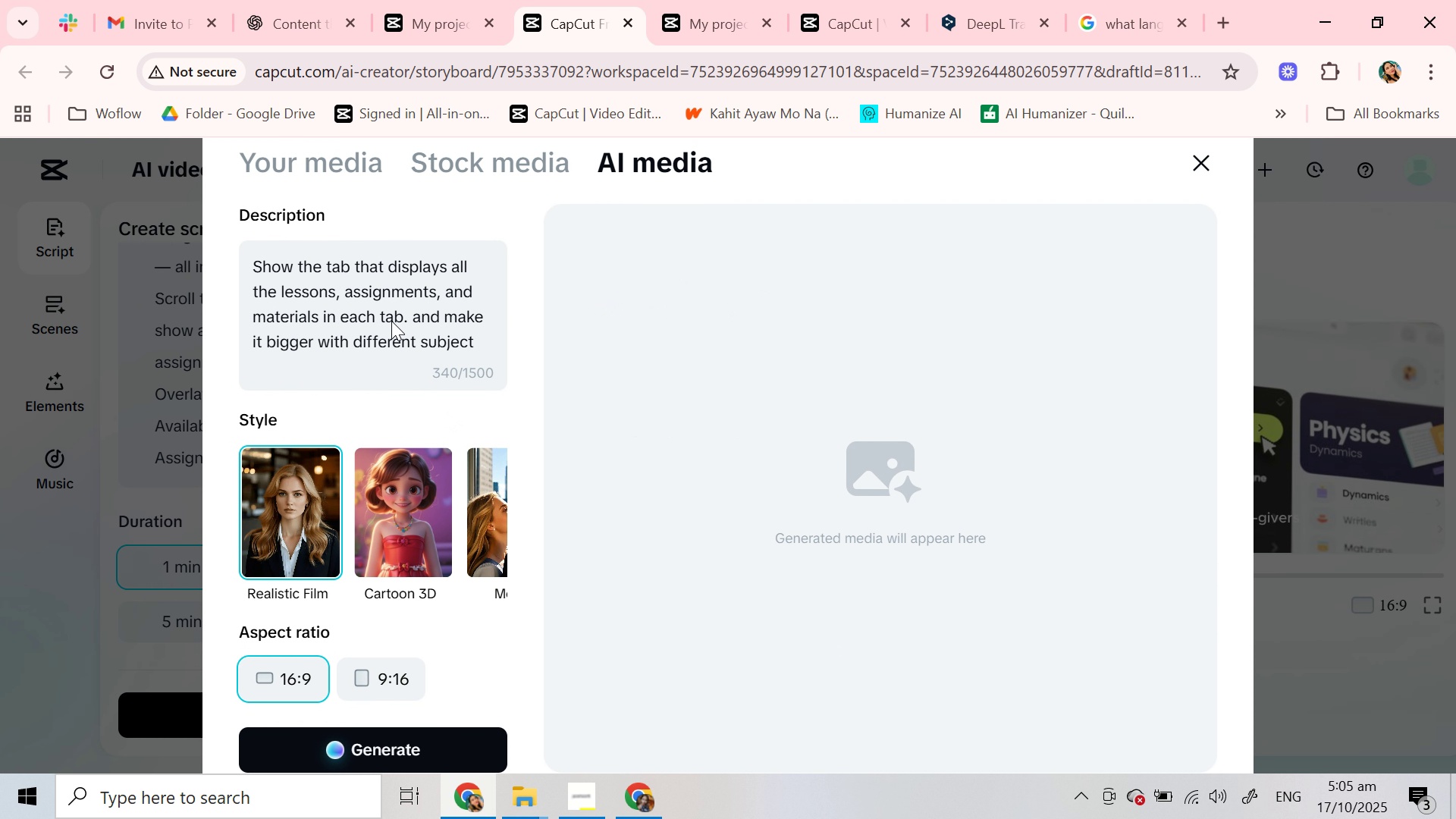 
scroll: coordinate [390, 318], scroll_direction: down, amount: 3.0
 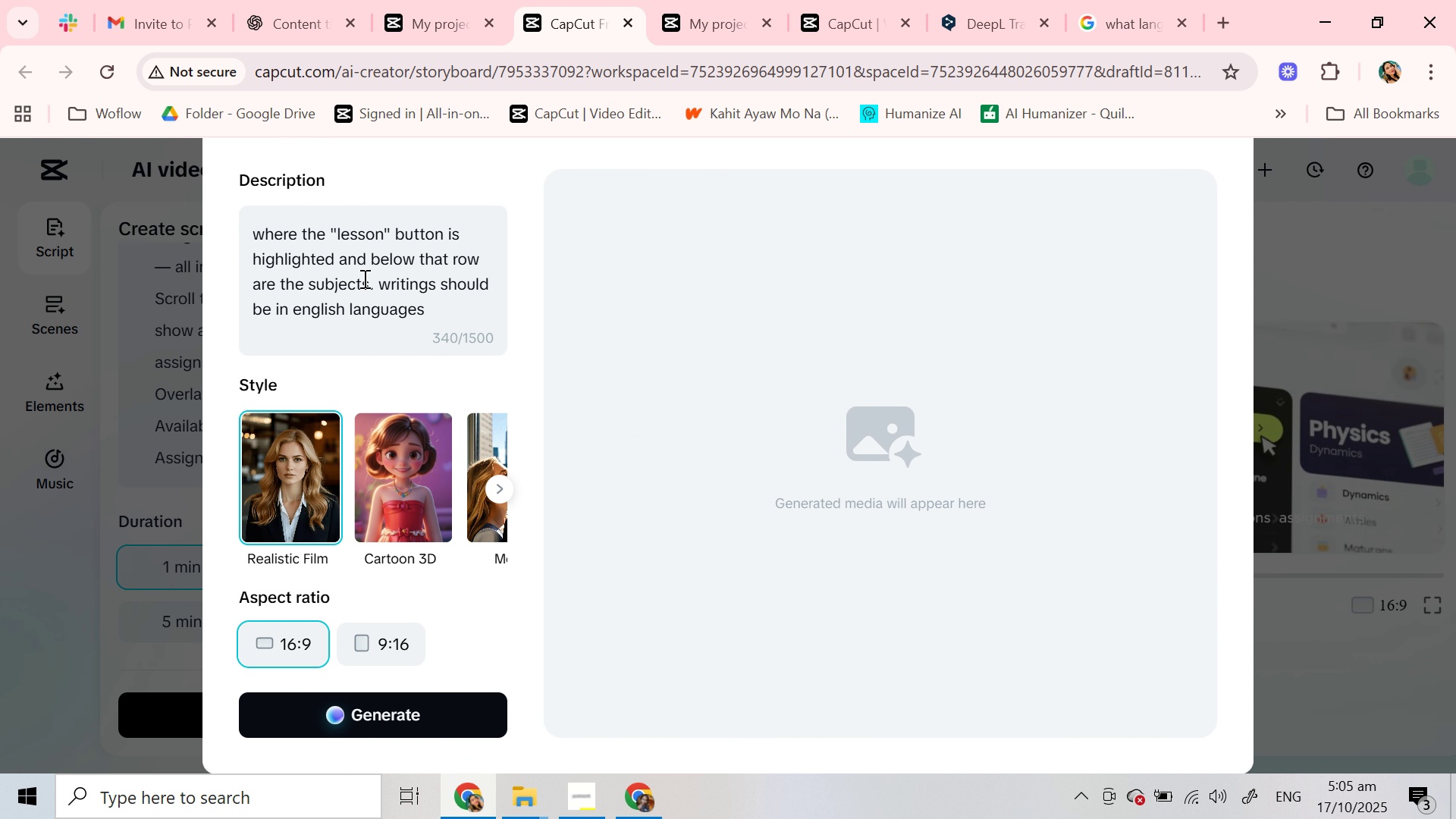 
scroll: coordinate [363, 278], scroll_direction: up, amount: 1.0
 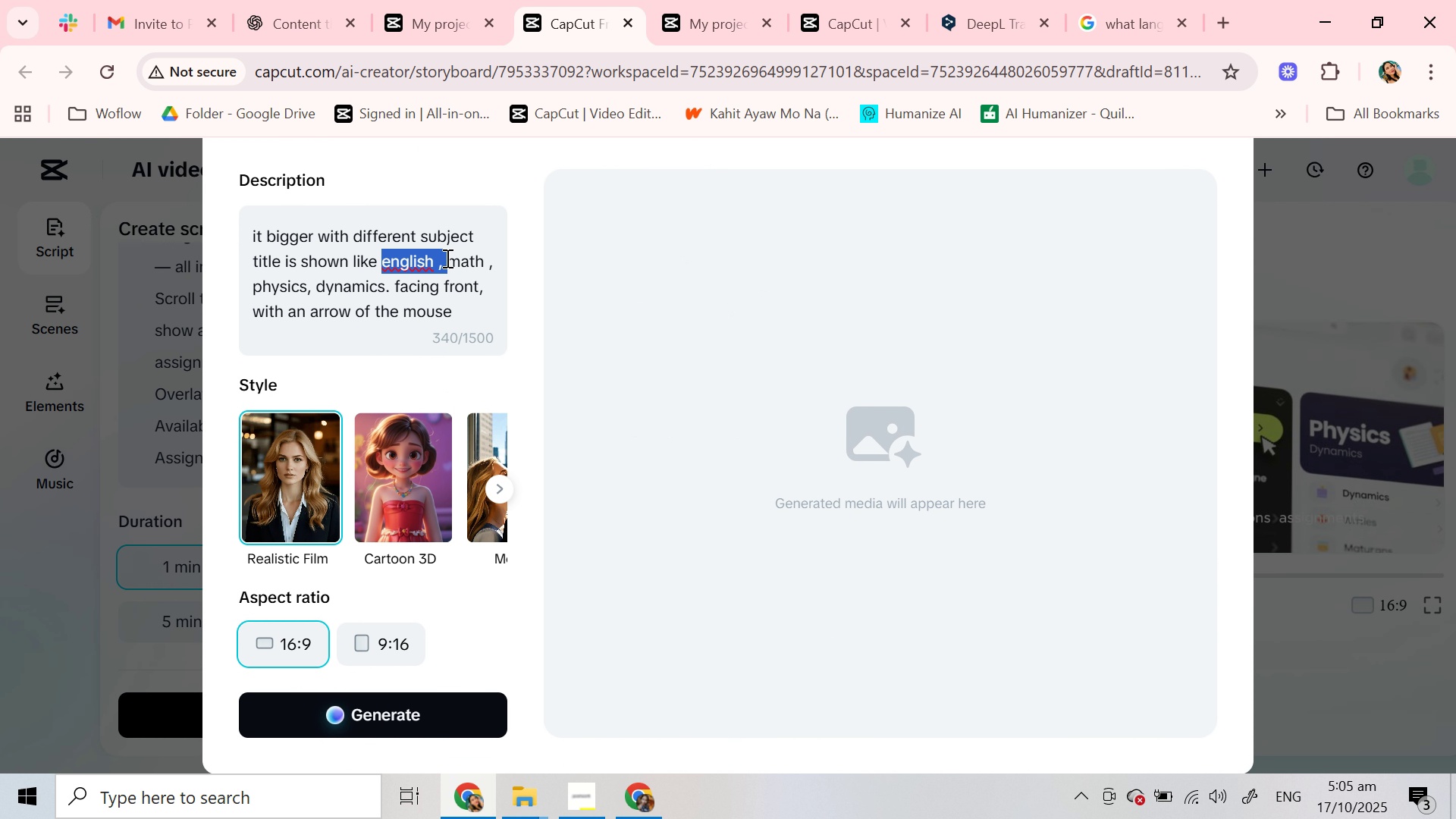 
key(Backspace)
 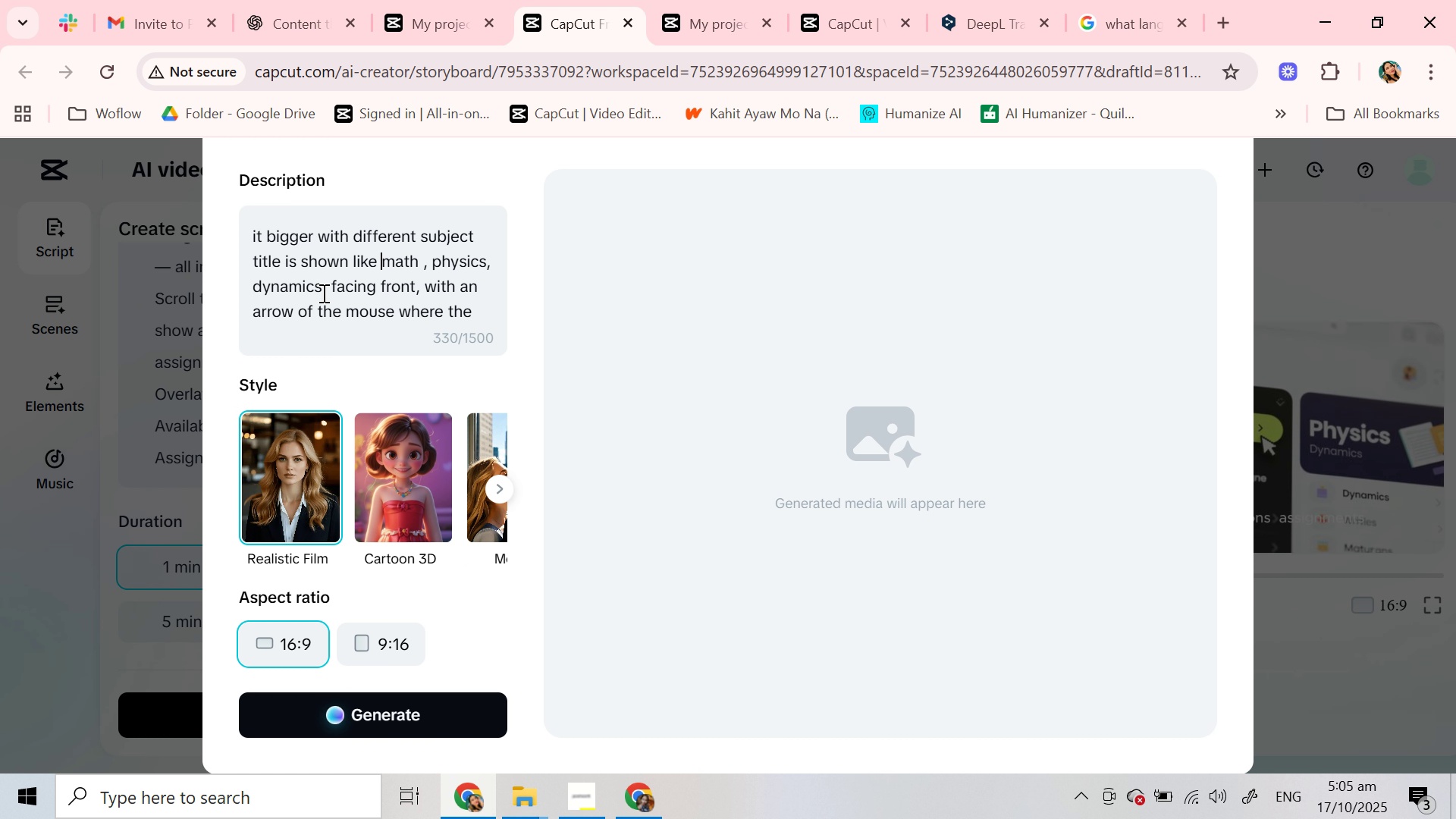 
left_click([406, 720])
 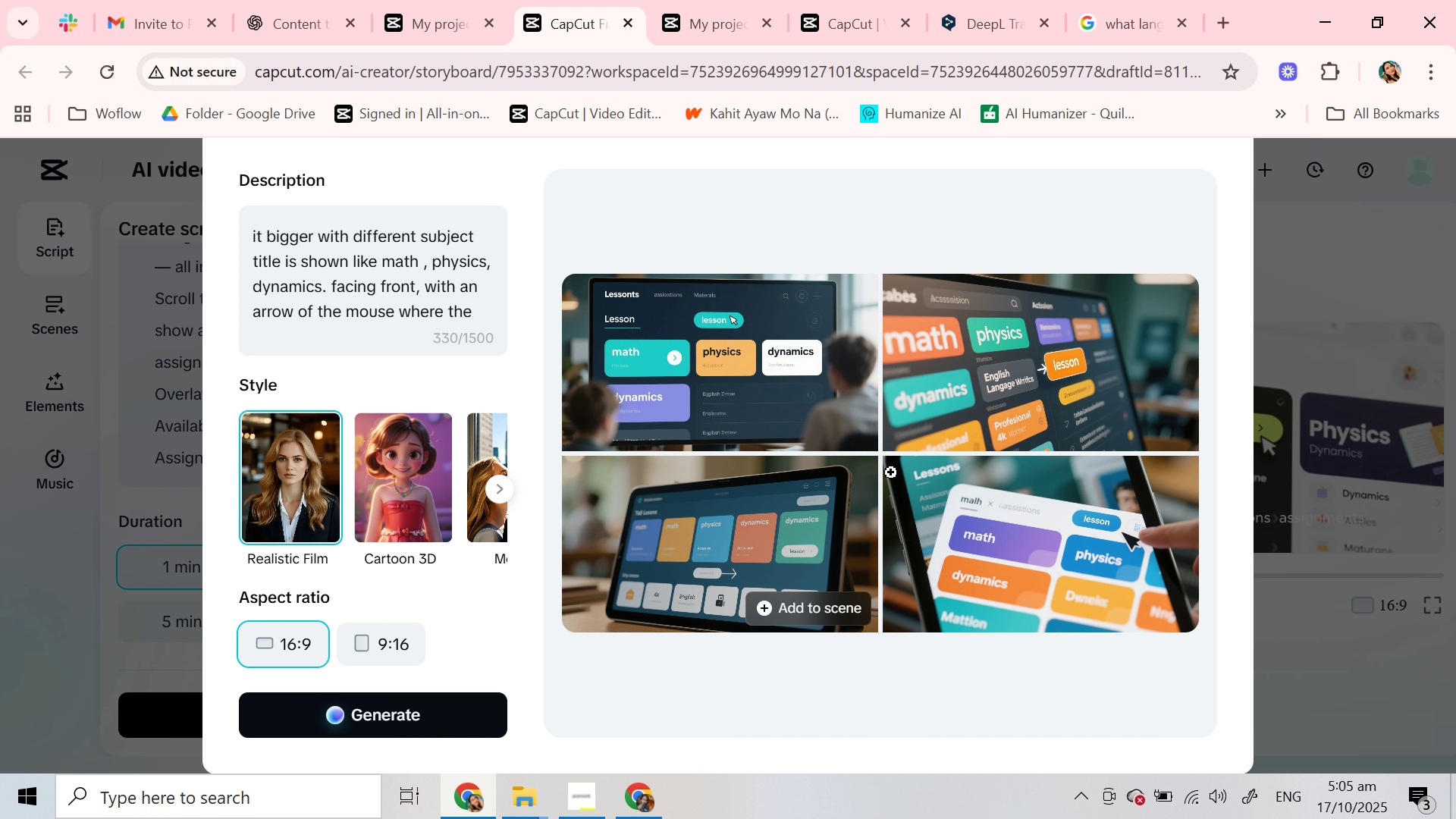 
wait(23.71)
 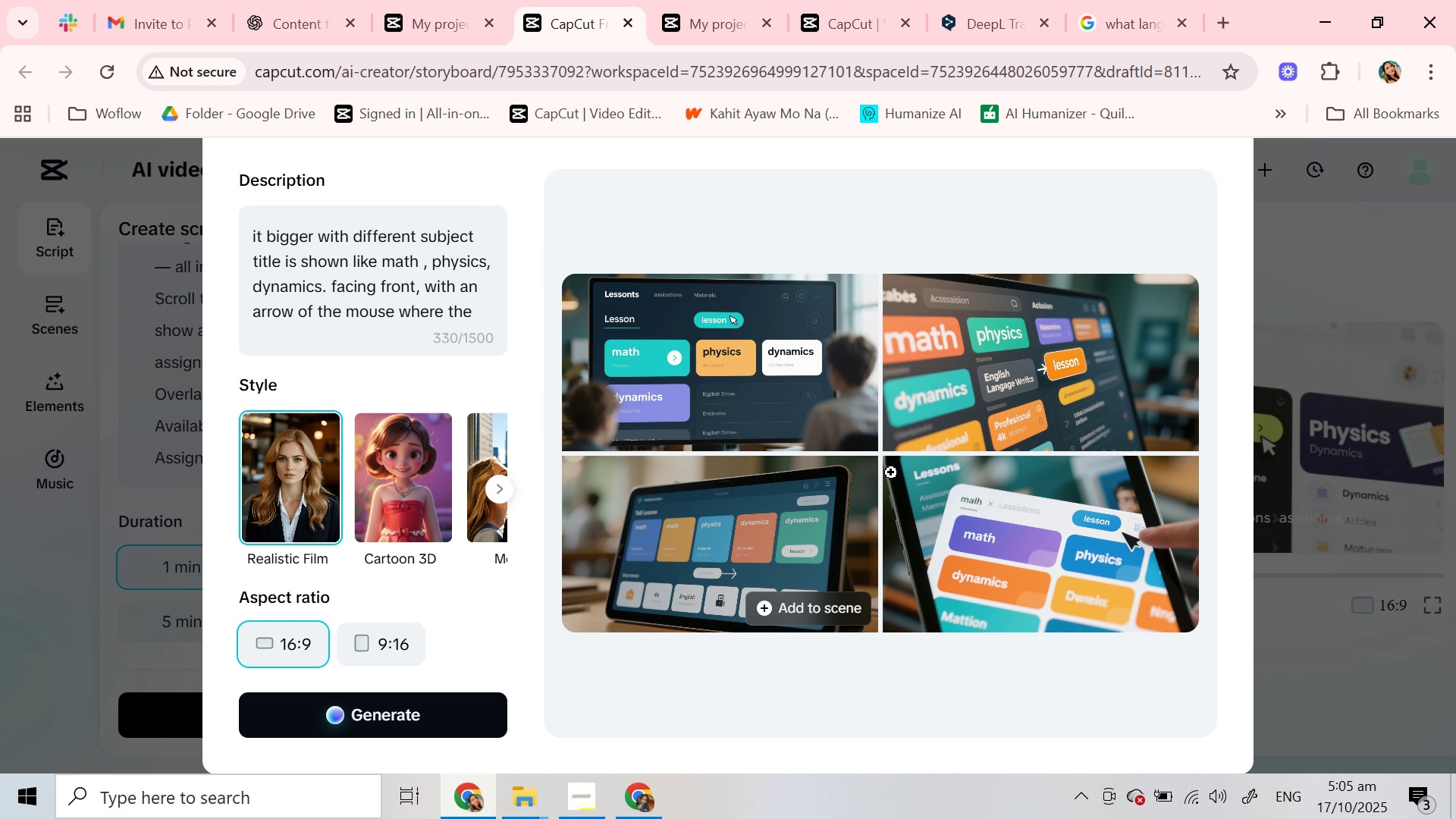 
mouse_move([884, 615])
 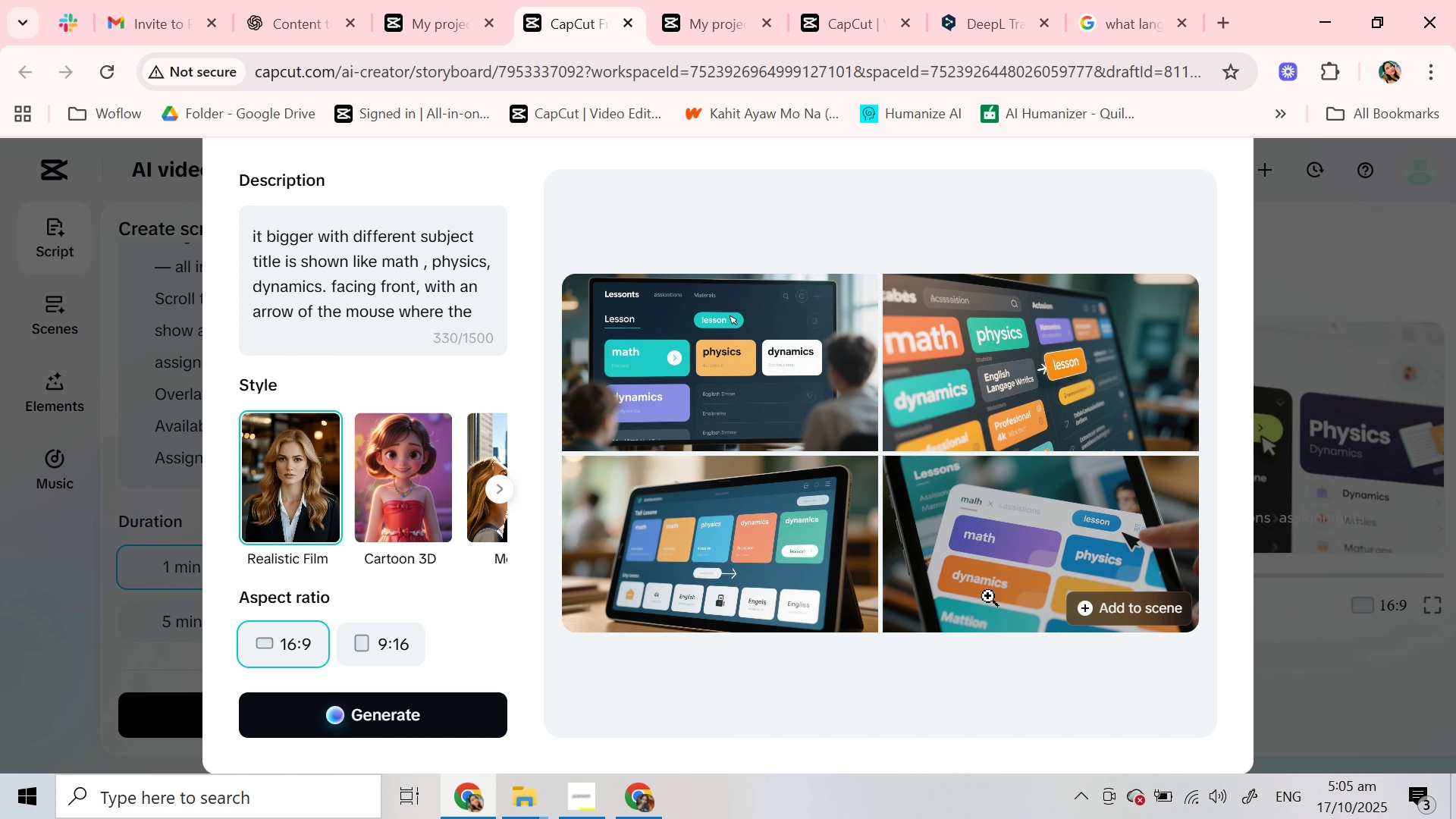 
left_click([988, 596])
 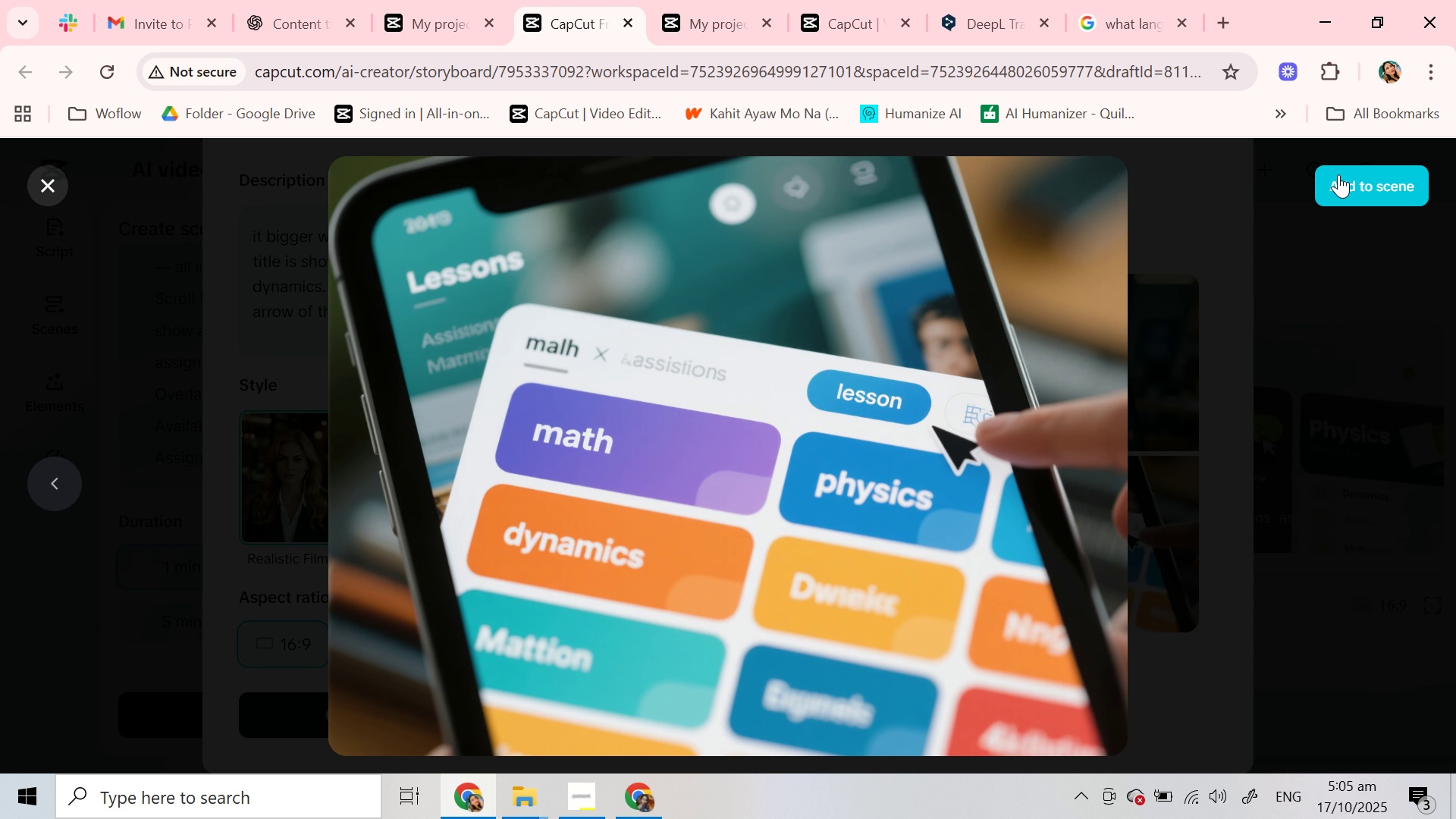 
left_click([1350, 178])
 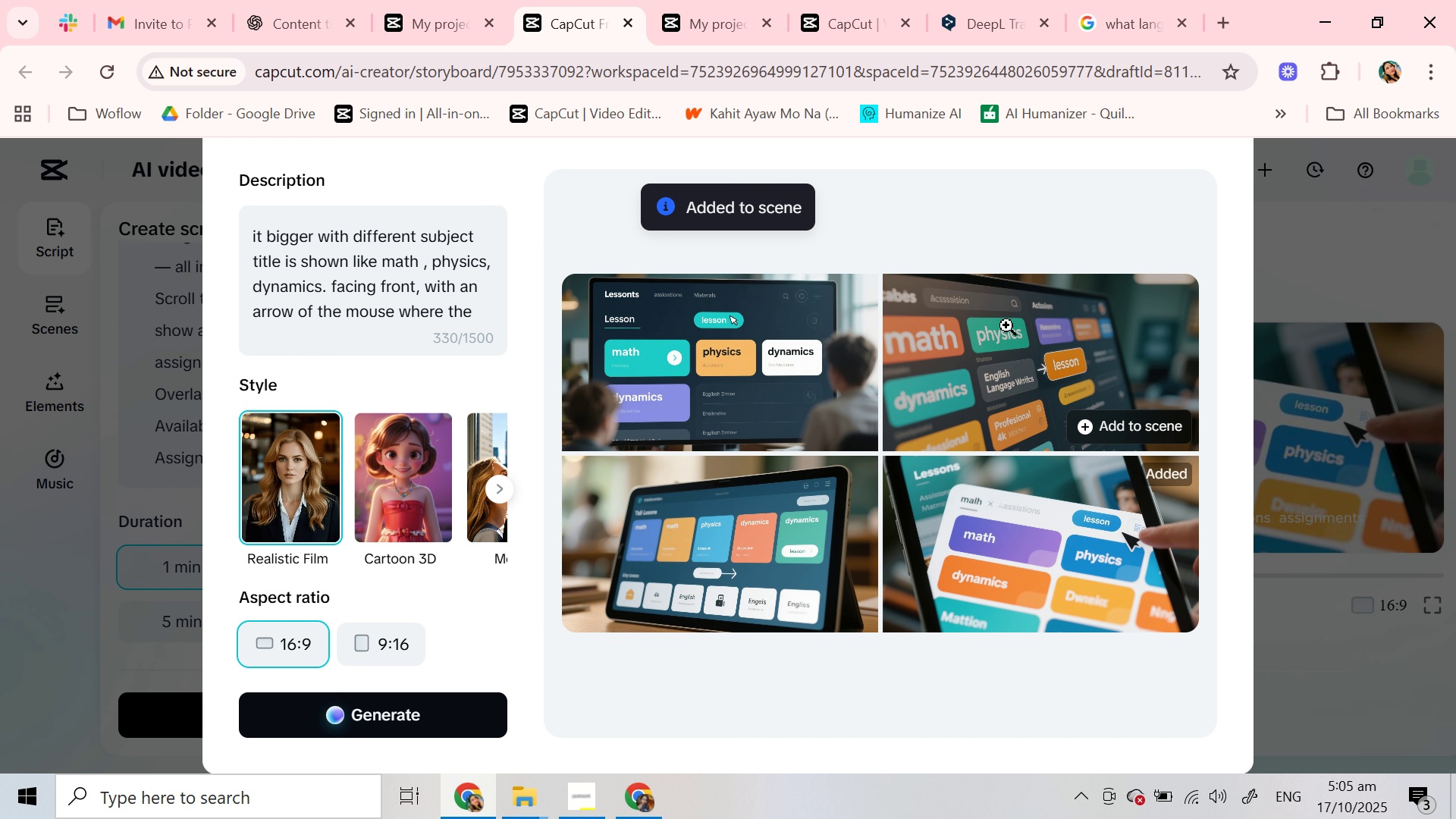 
scroll: coordinate [1058, 281], scroll_direction: up, amount: 4.0
 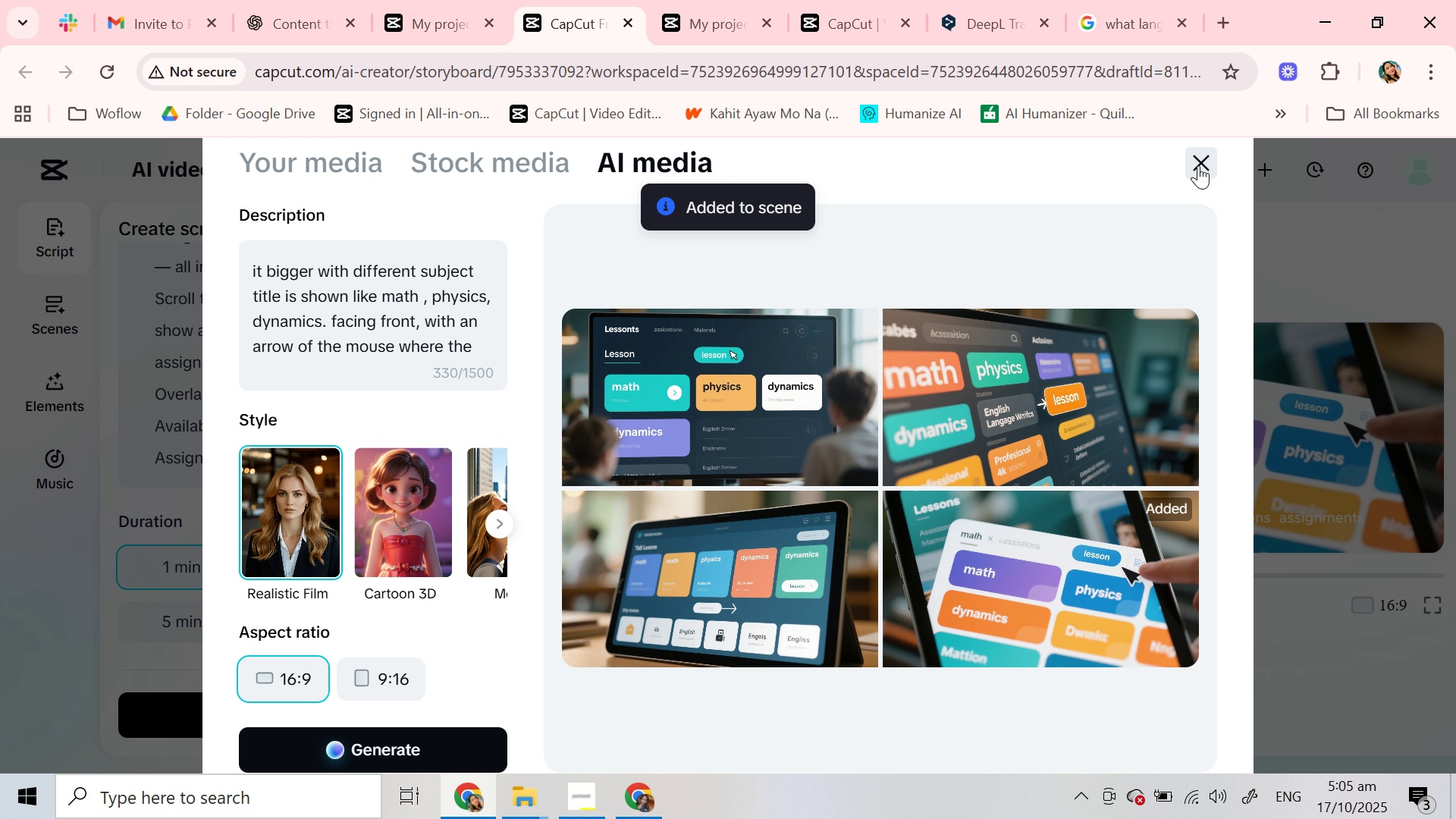 
left_click([1198, 165])
 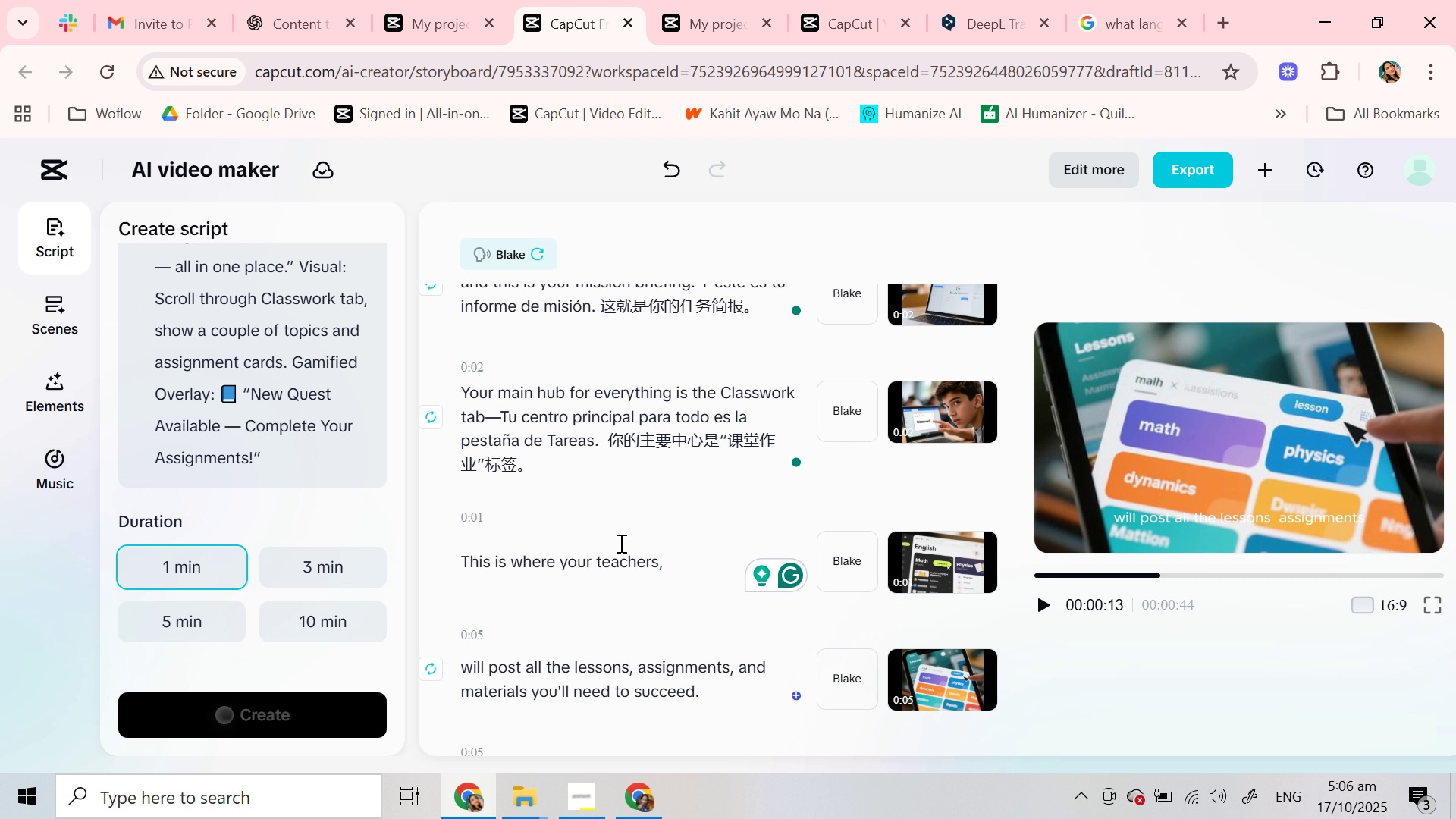 
scroll: coordinate [610, 527], scroll_direction: down, amount: 1.0
 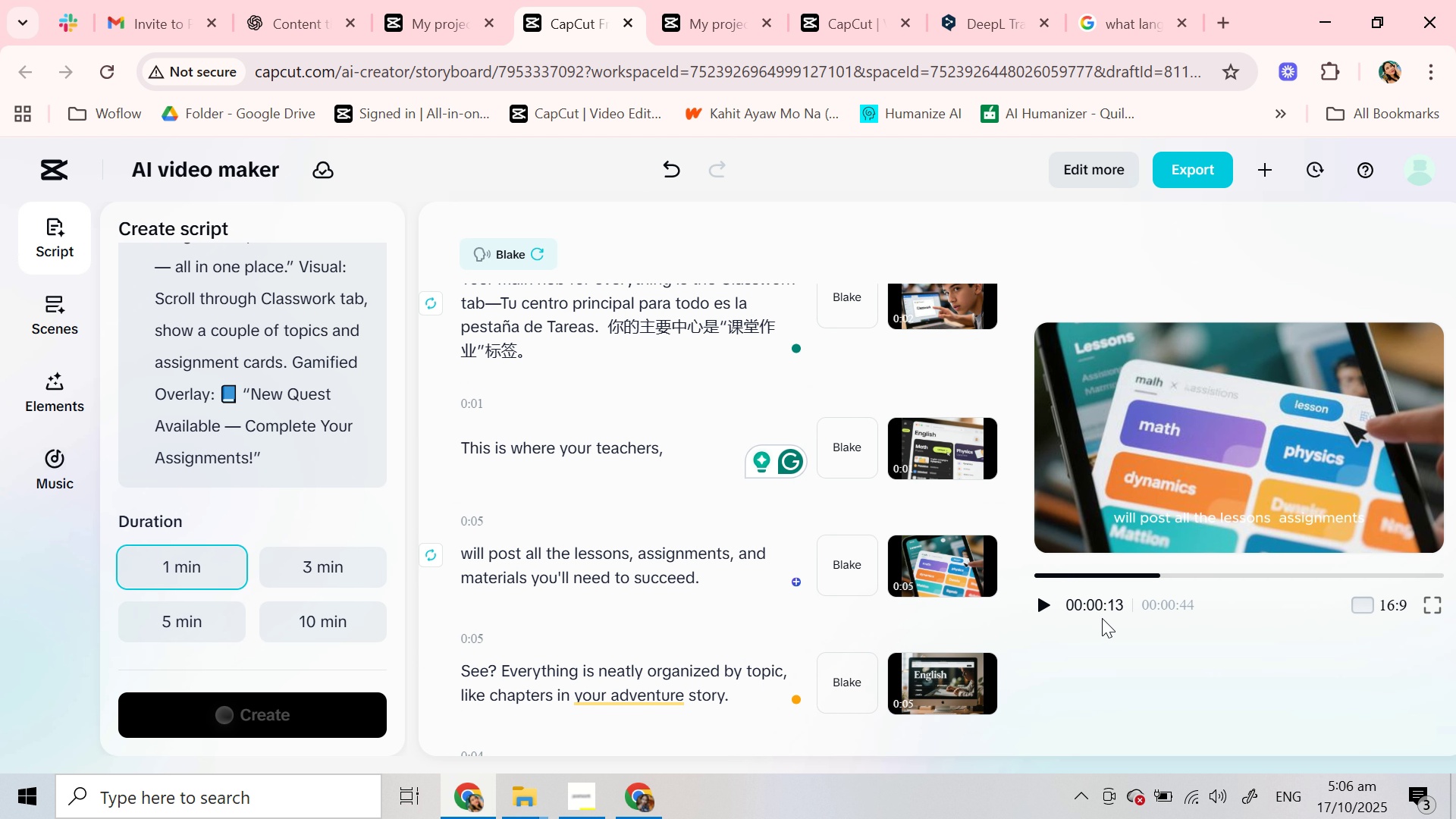 
left_click([1049, 607])
 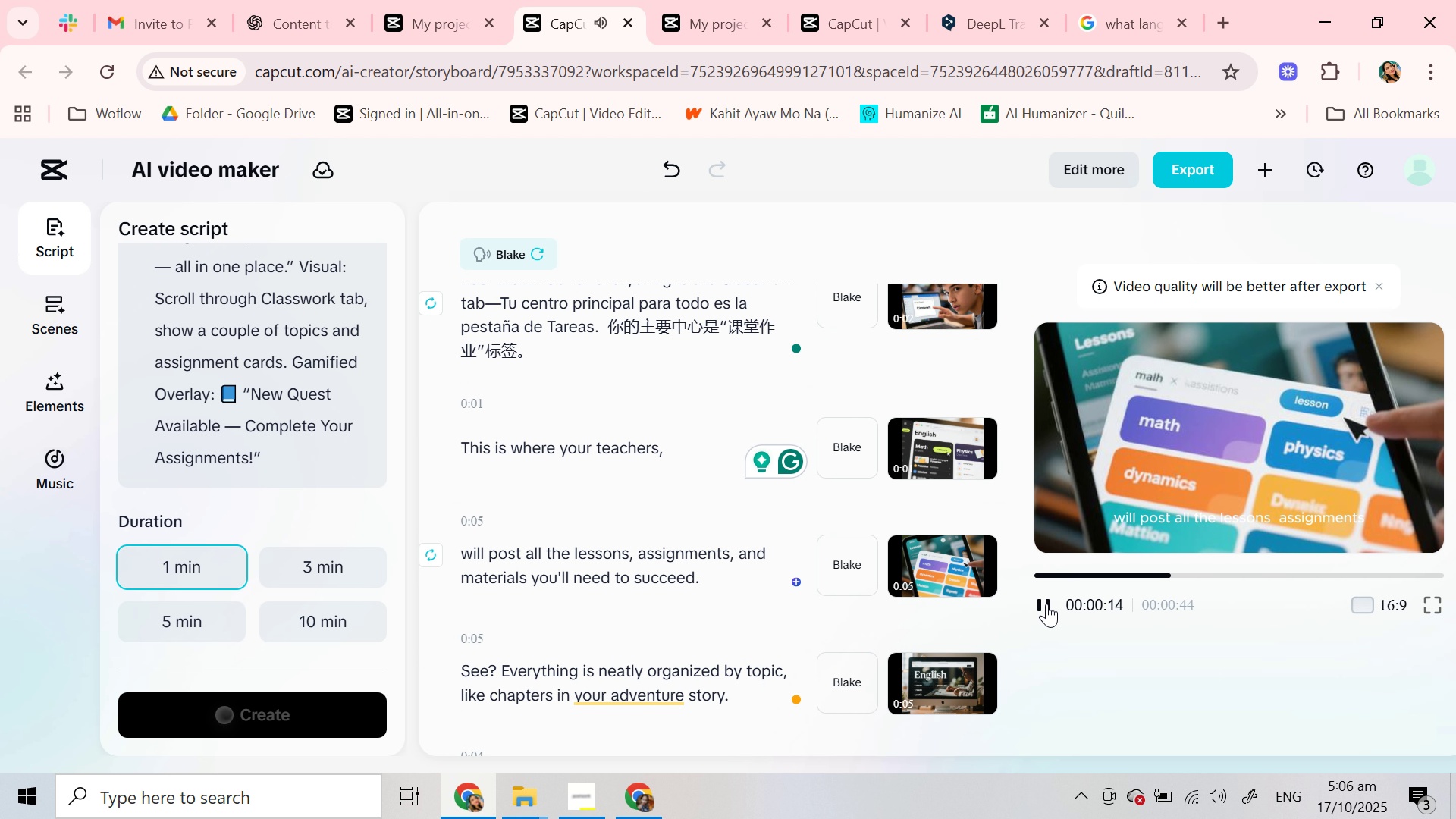 
left_click([1046, 604])
 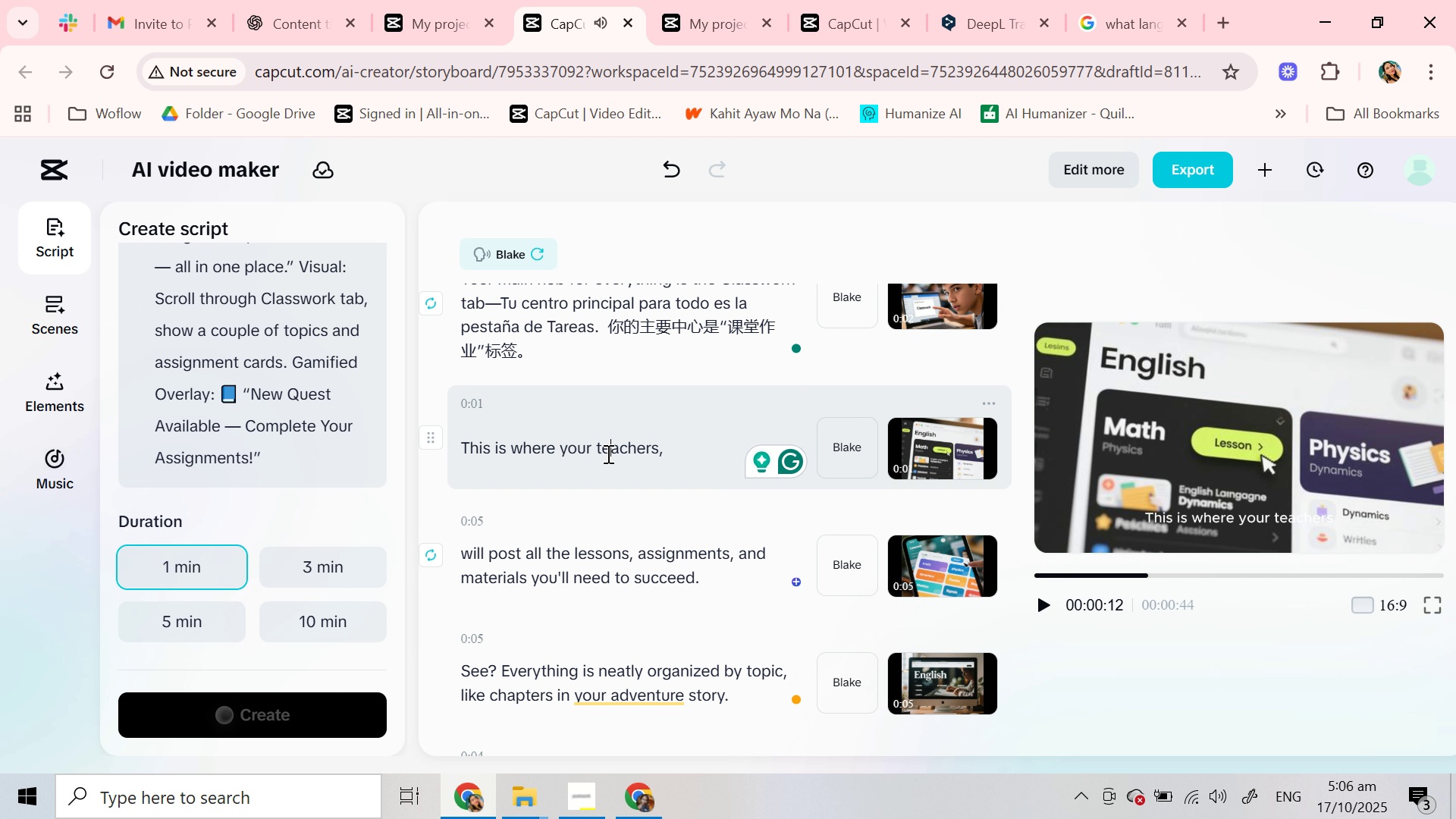 
left_click([607, 453])
 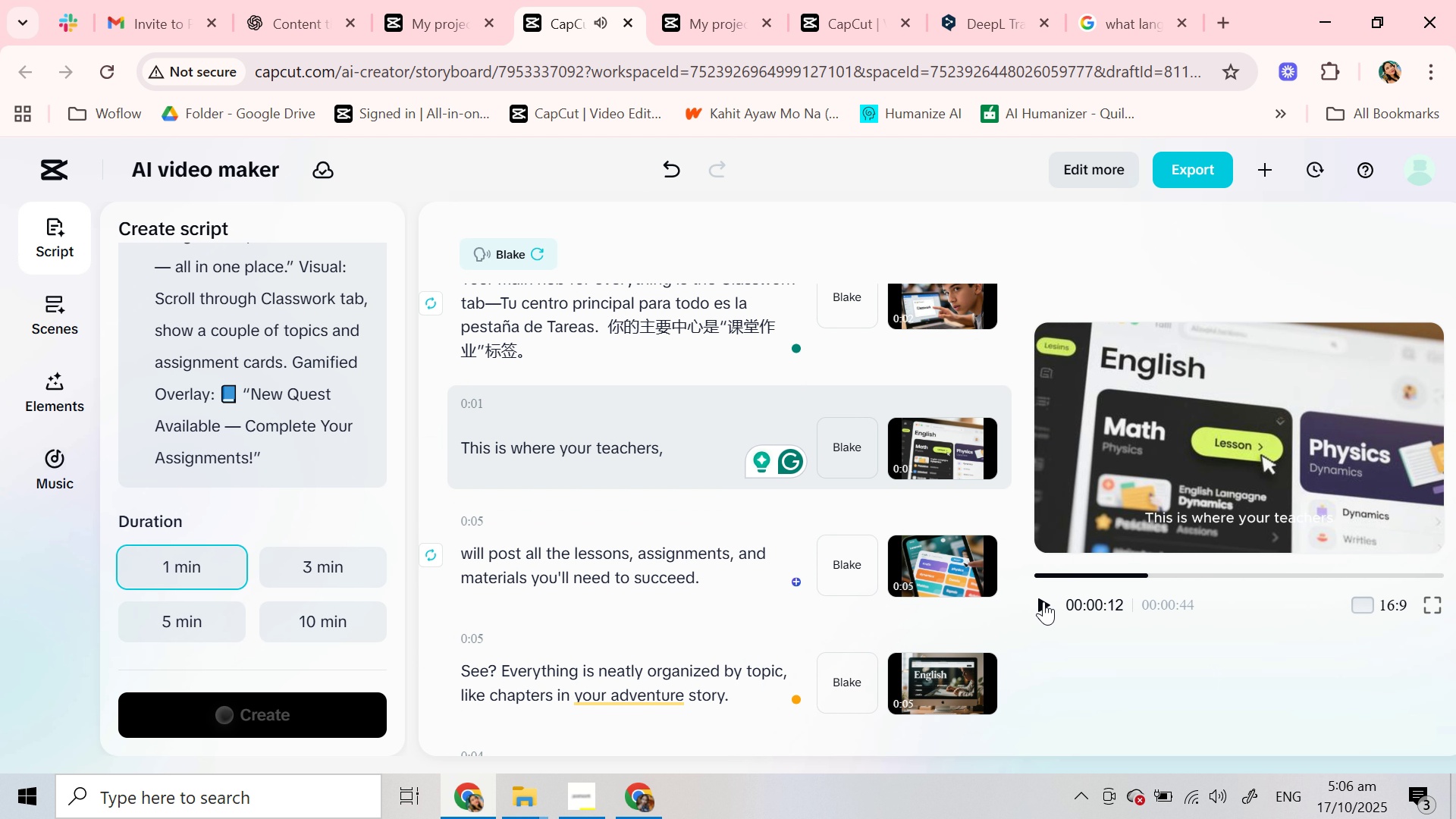 
left_click([1043, 601])
 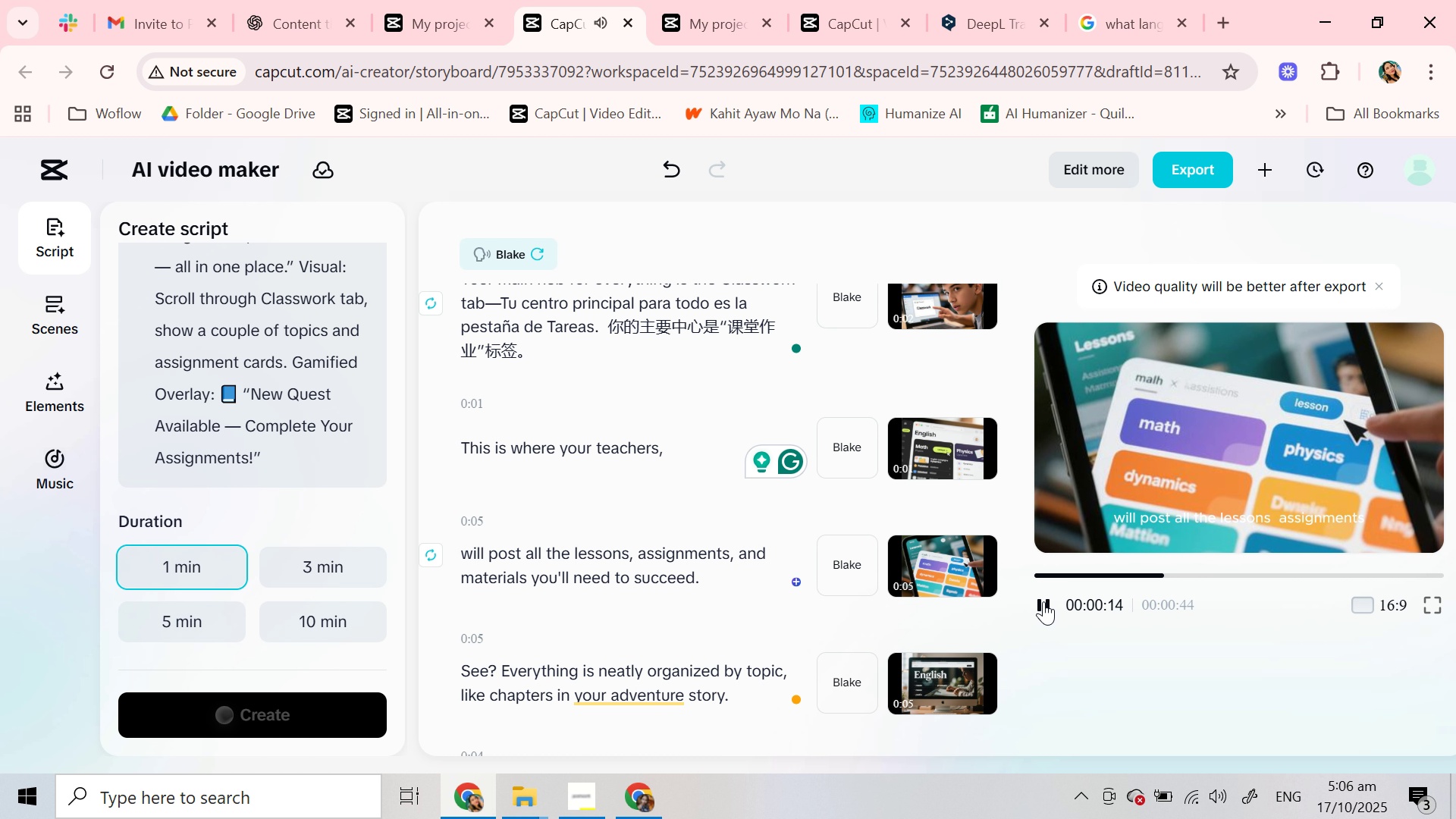 
left_click([1043, 601])
 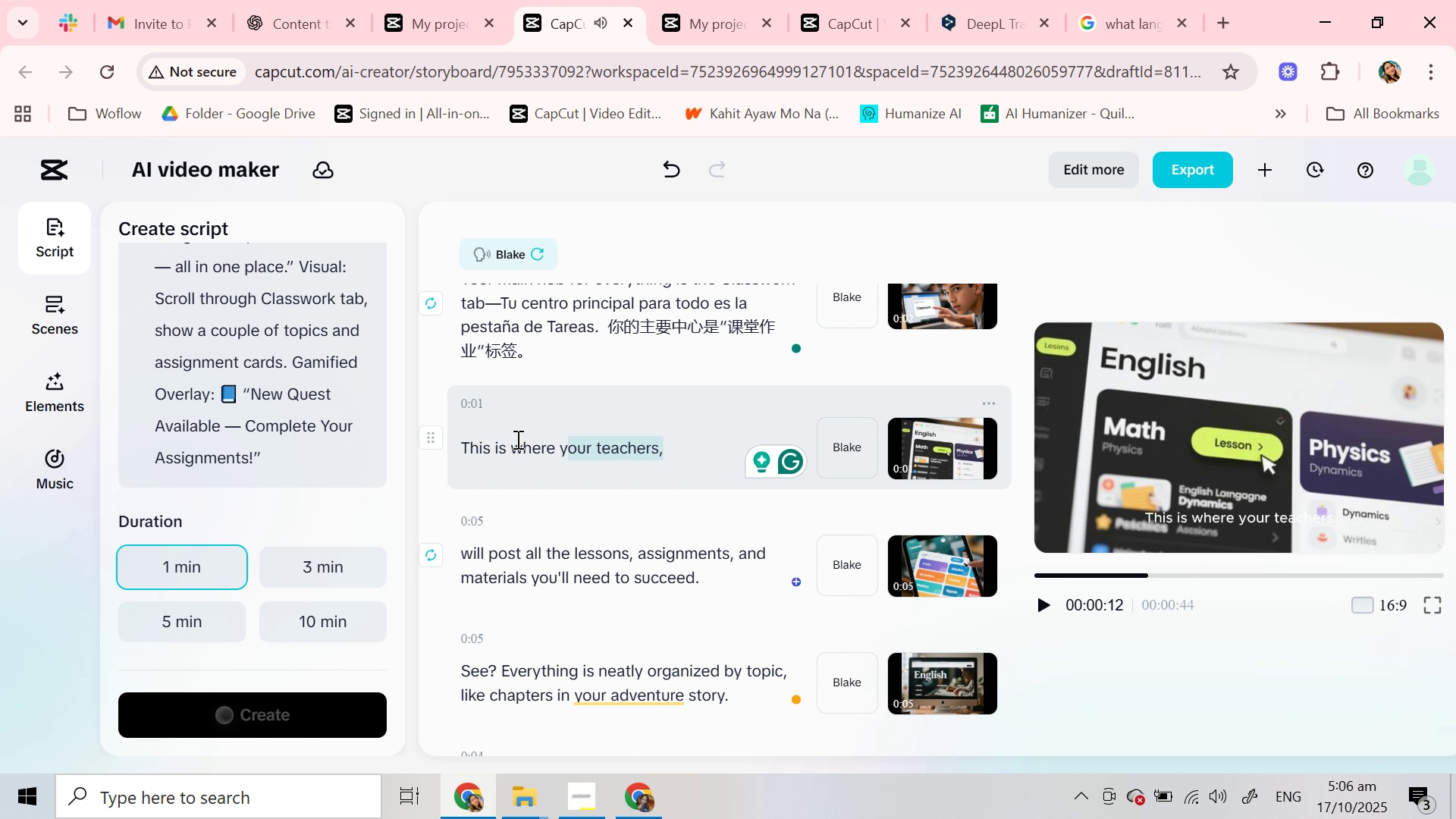 
key(Control+C)
 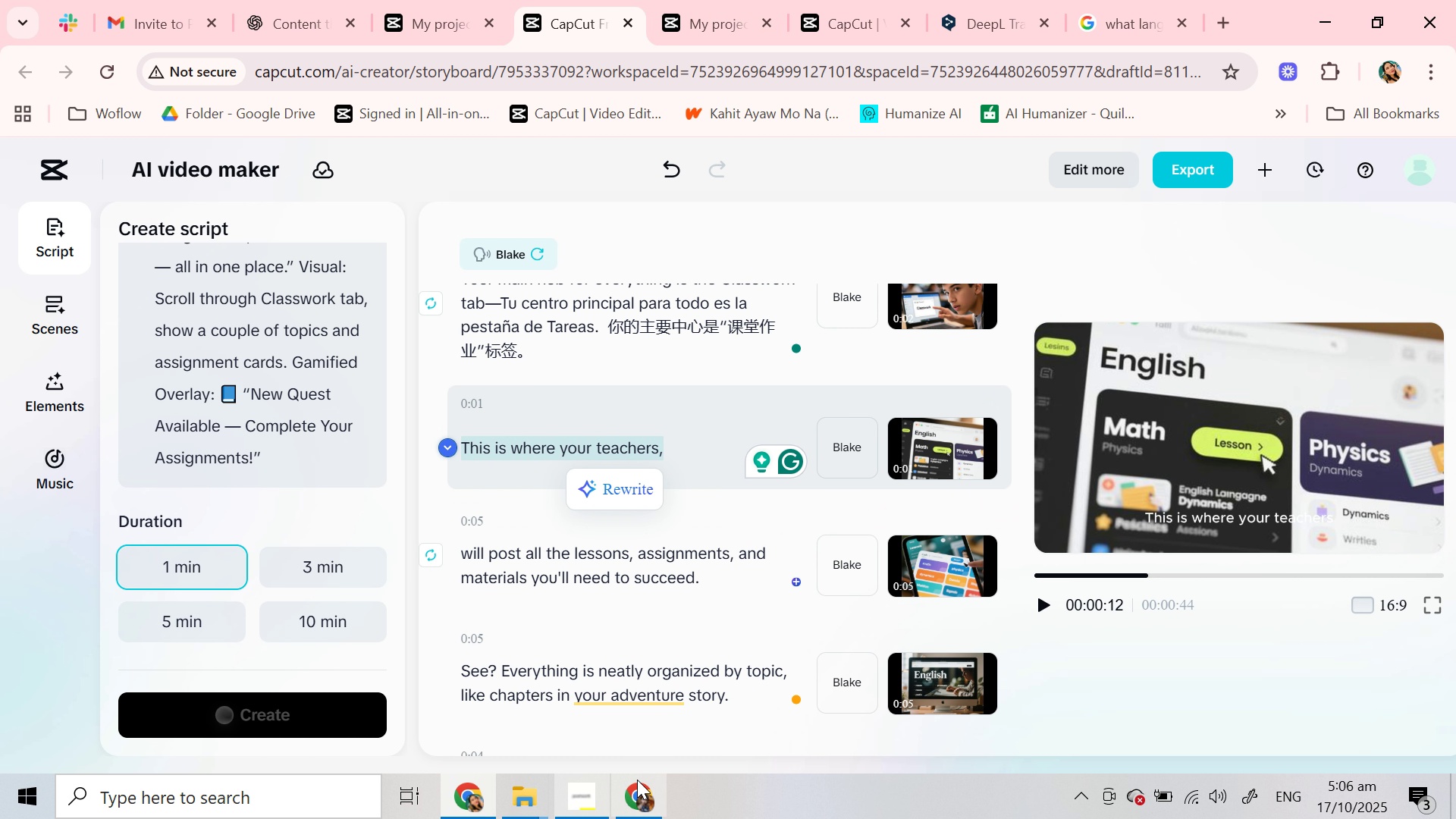 
left_click([642, 791])
 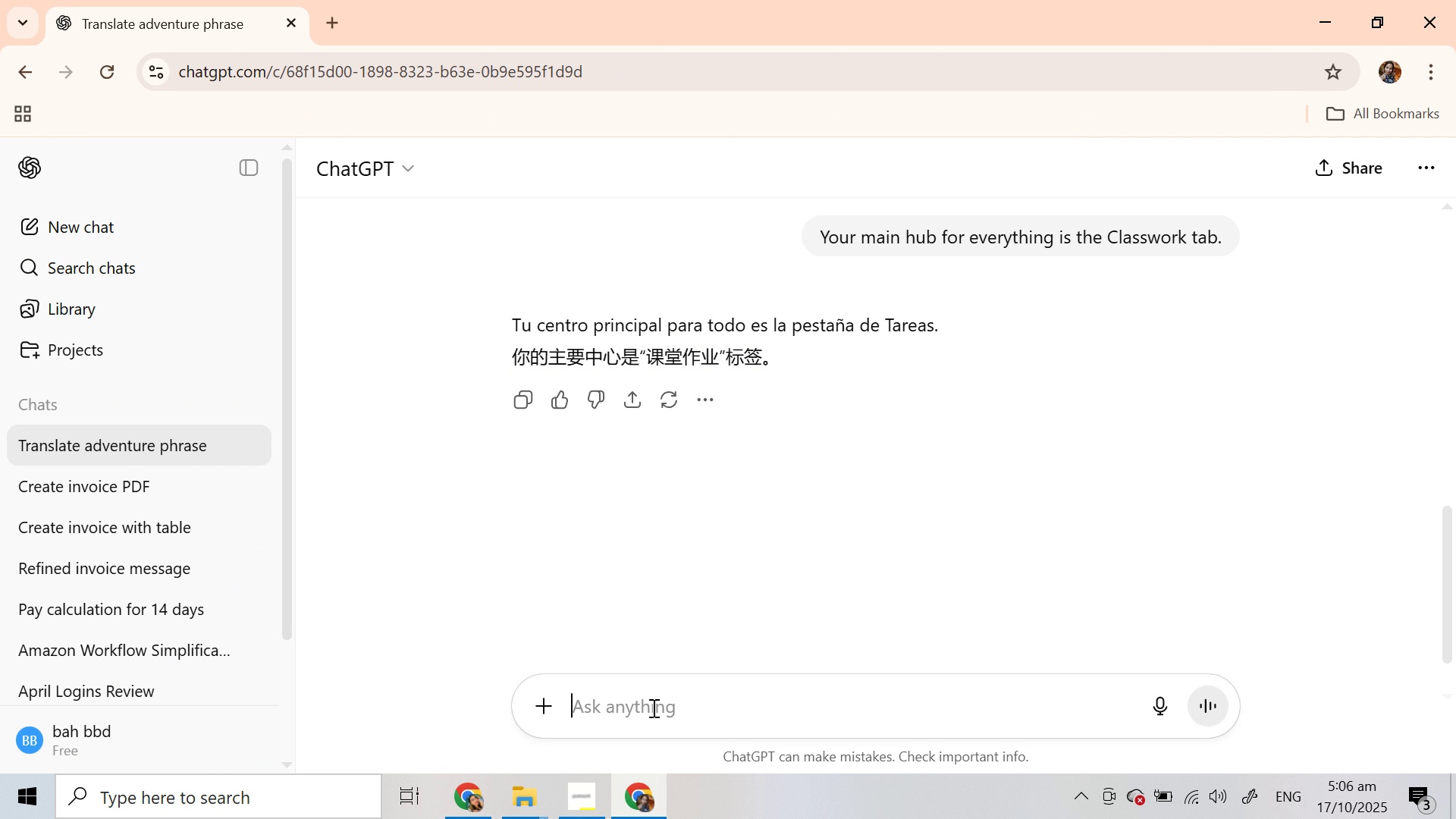 
key(Control+V)
 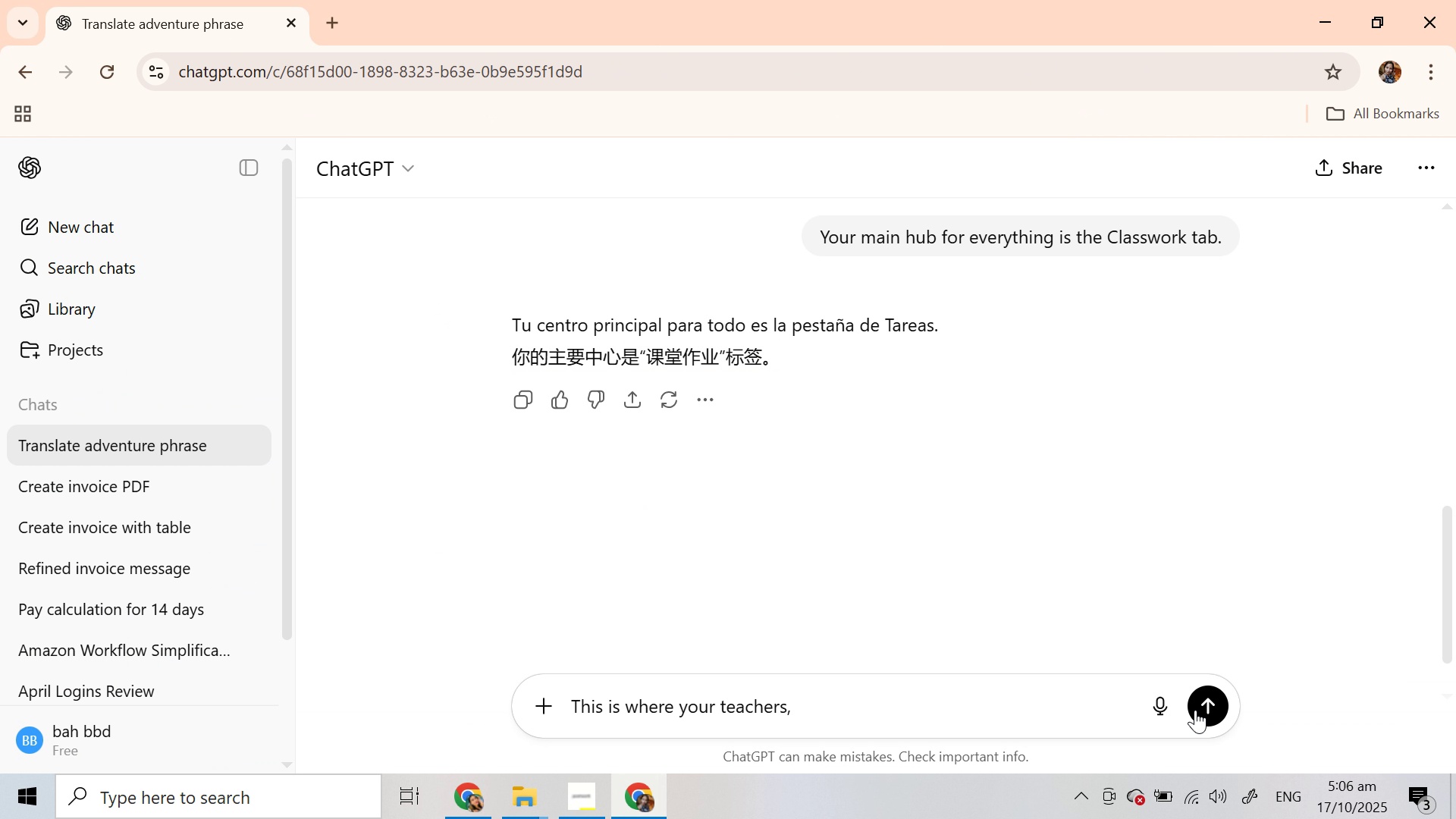 
left_click([1199, 709])
 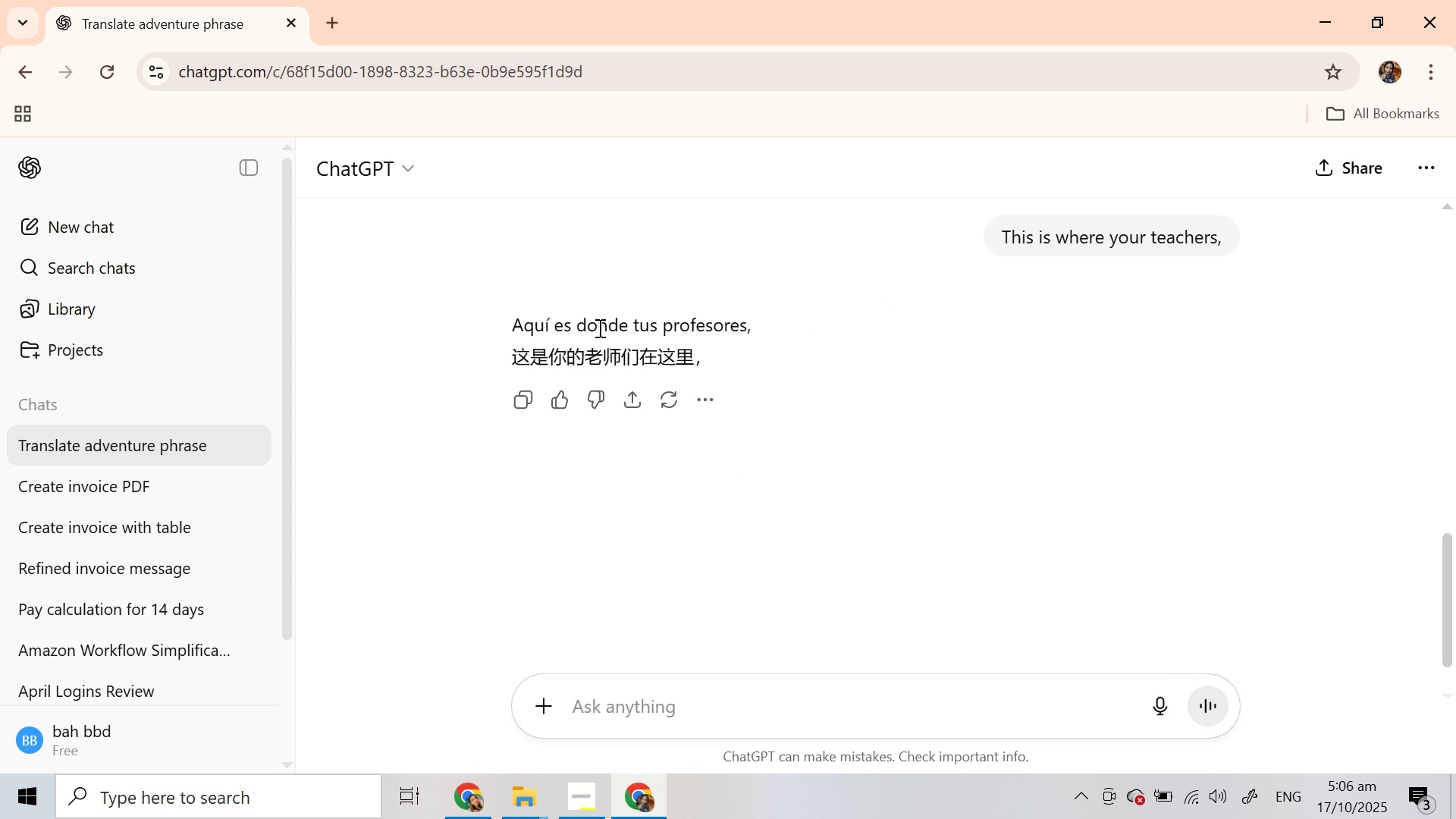 
double_click([597, 325])
 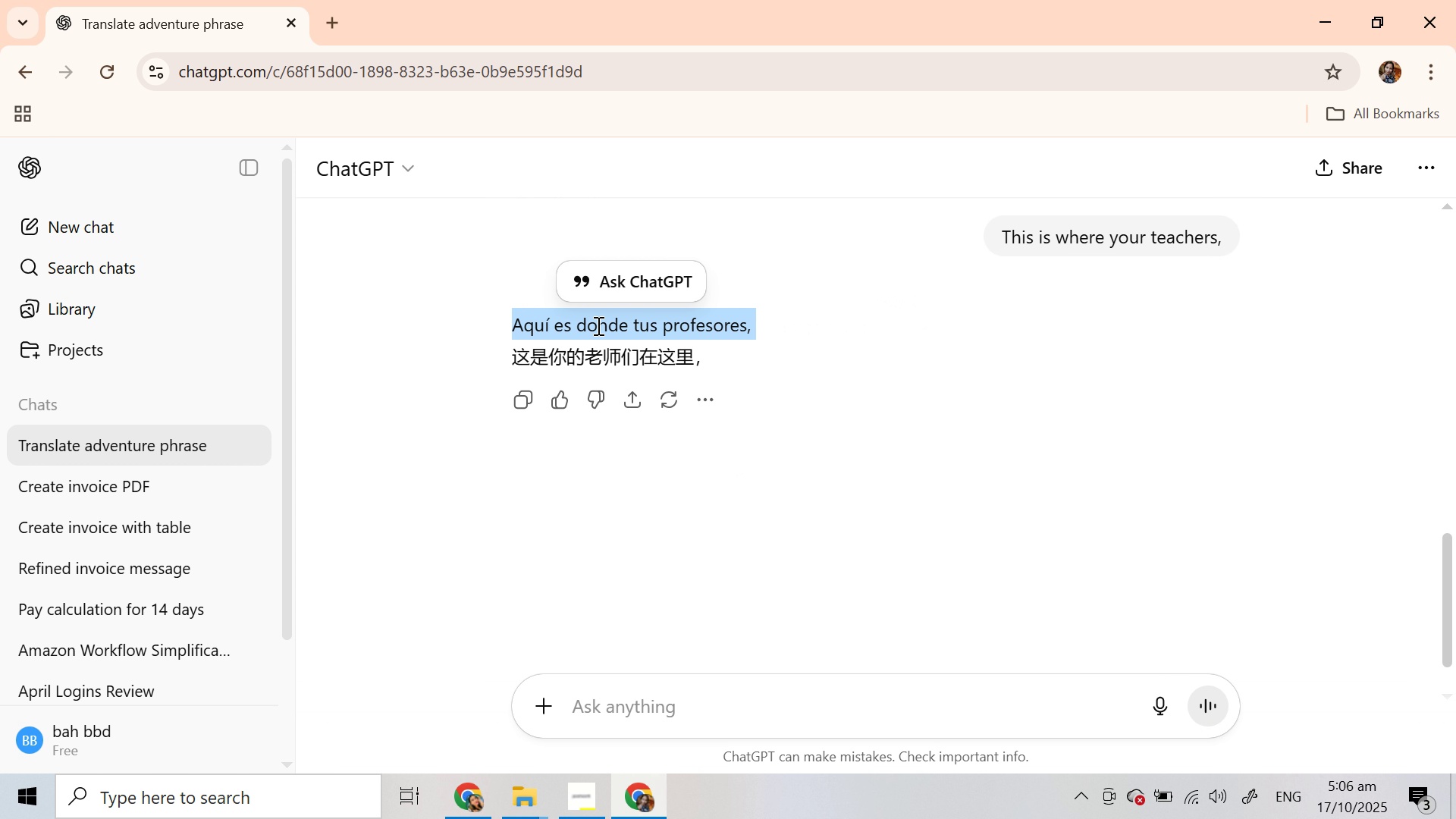 
triple_click([597, 325])
 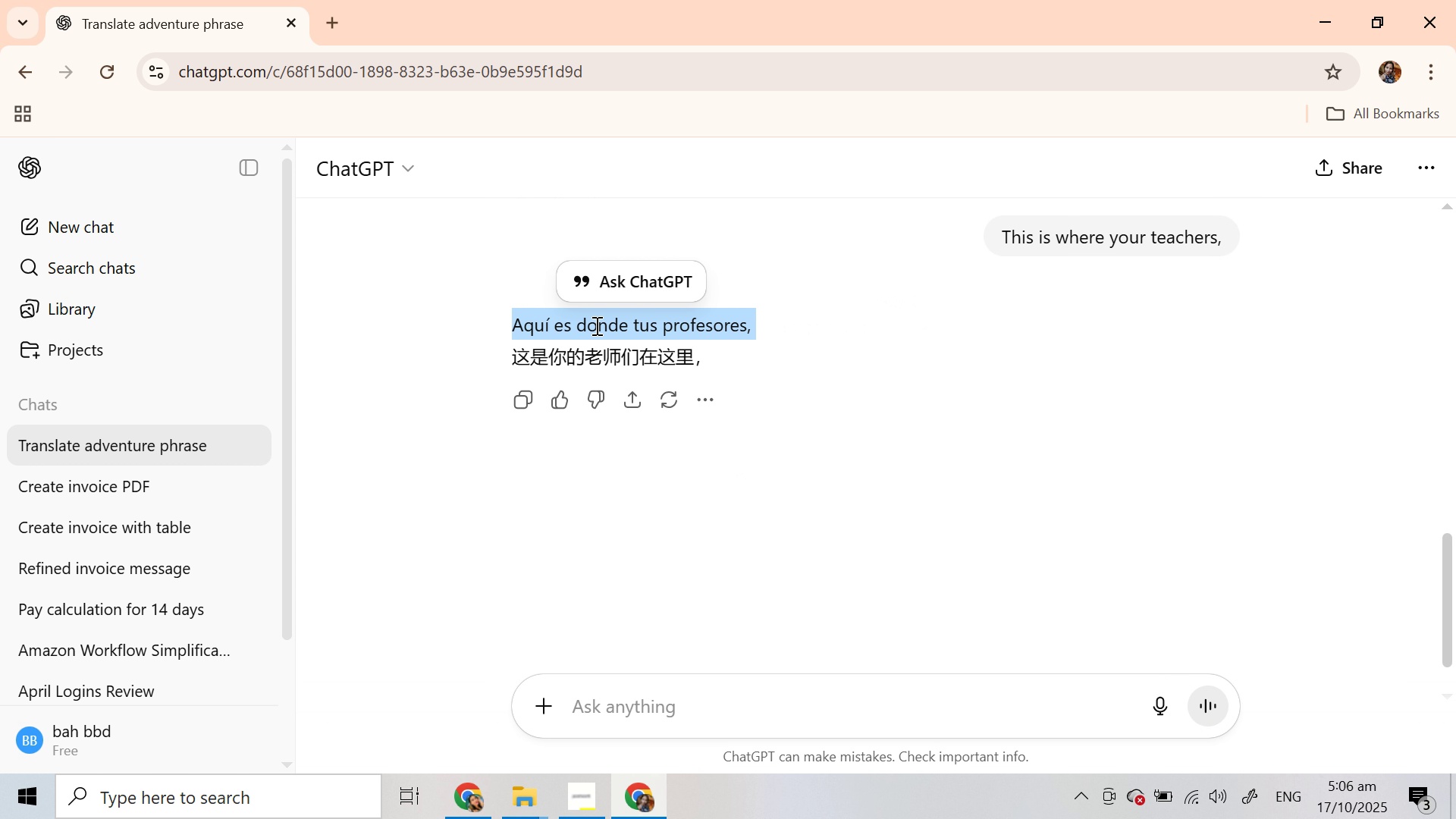 
key(Control+C)
 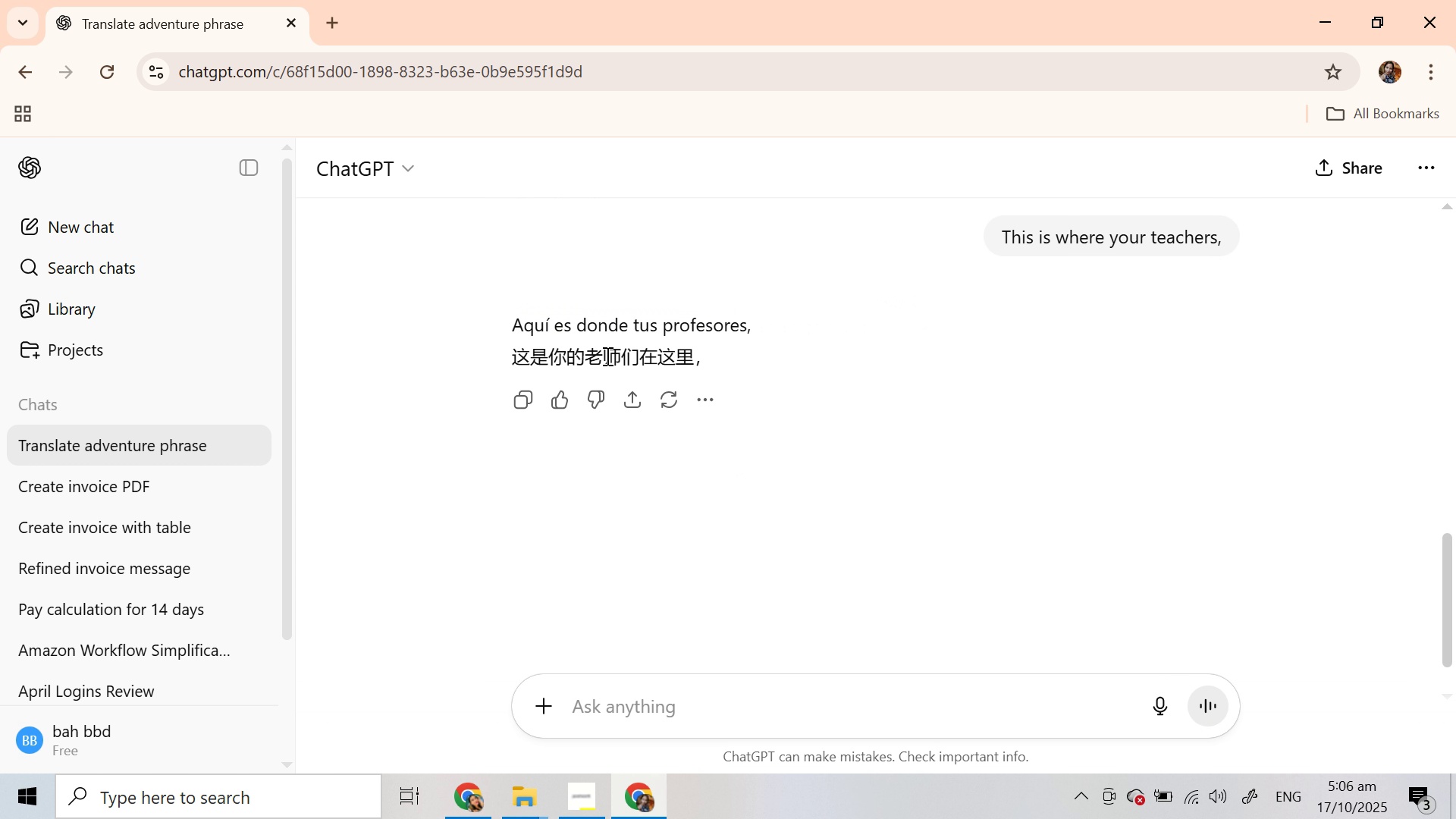 
double_click([606, 356])
 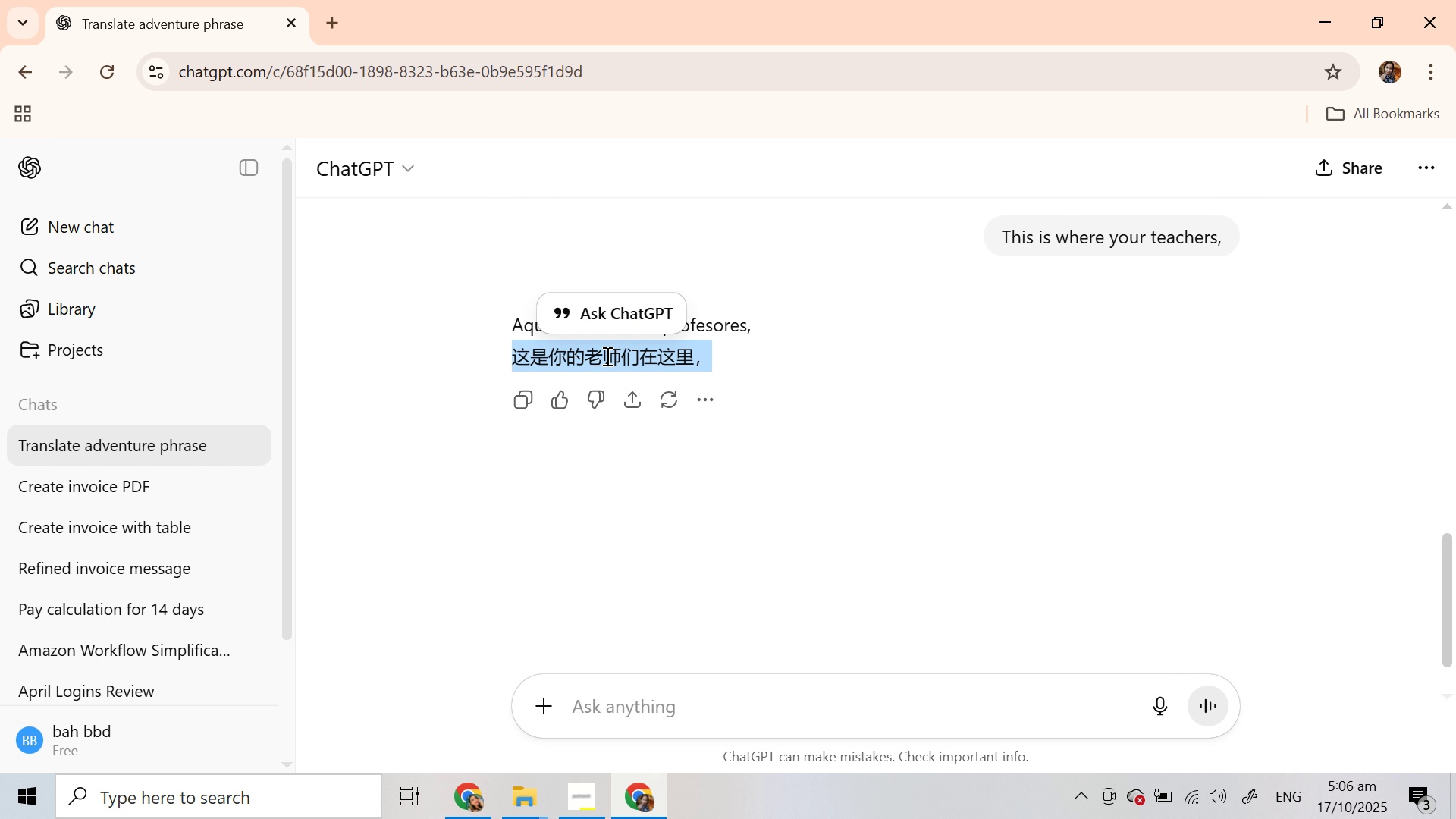 
triple_click([606, 356])
 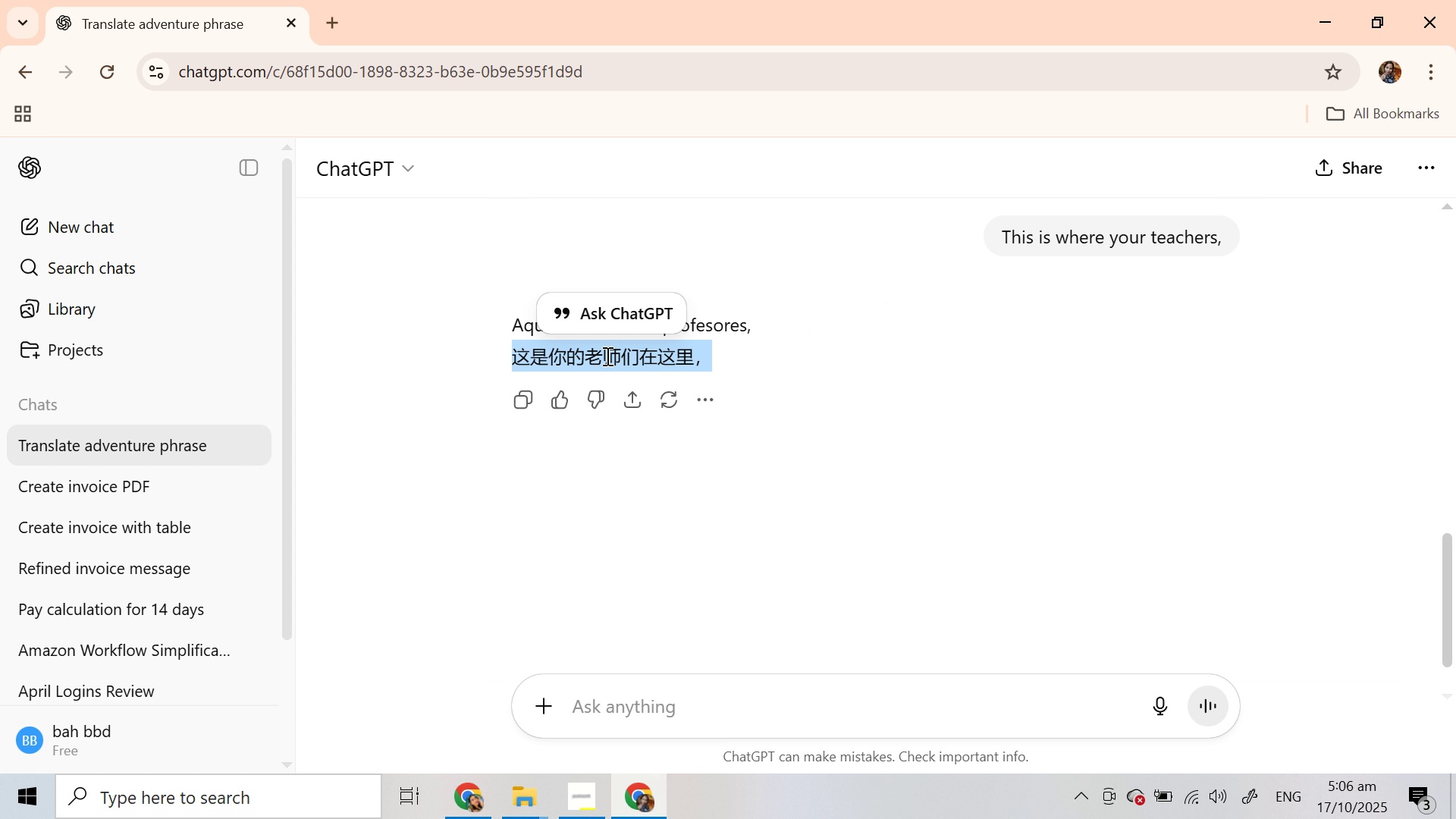 
key(Control+C)
 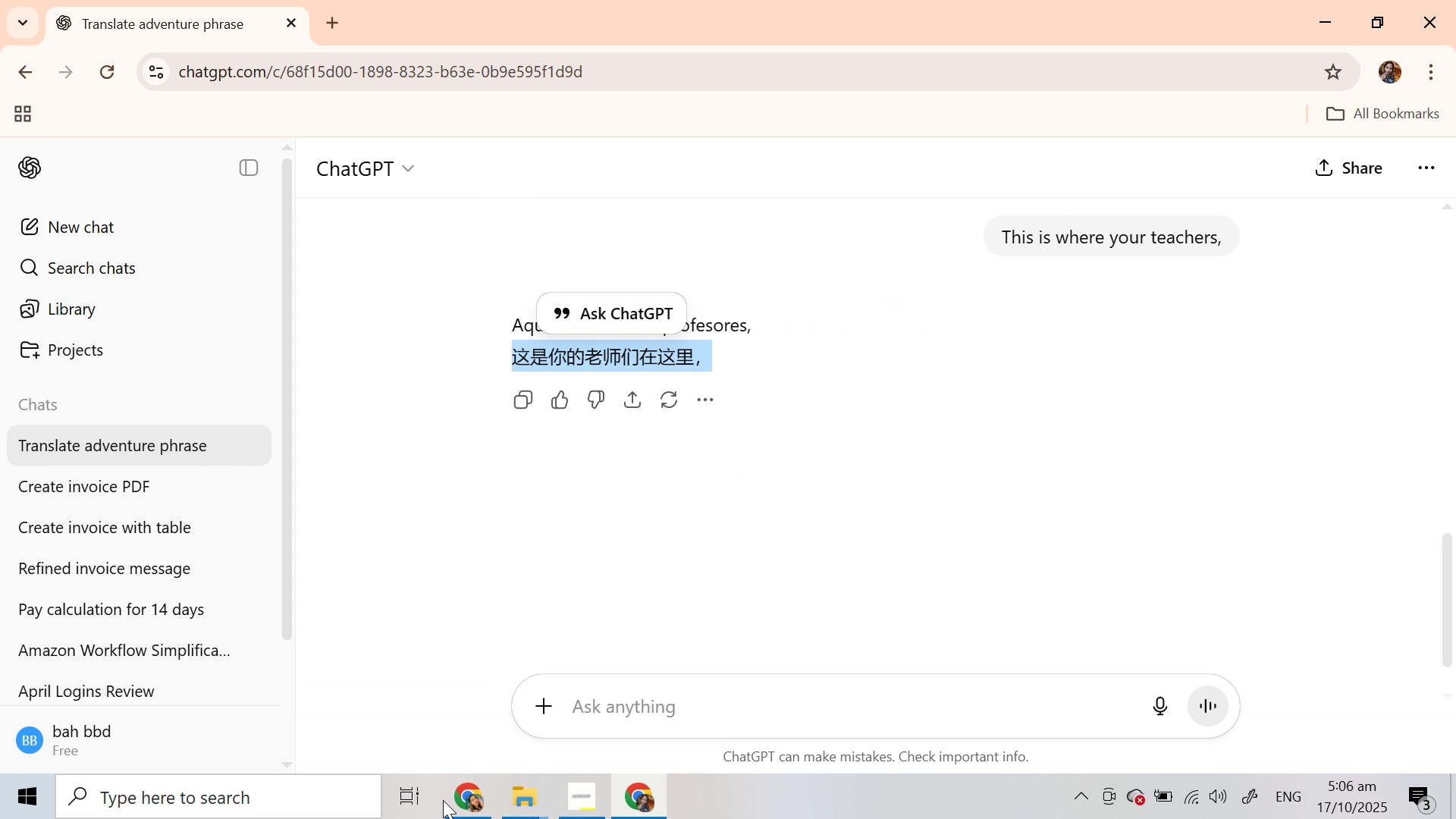 
left_click([455, 801])
 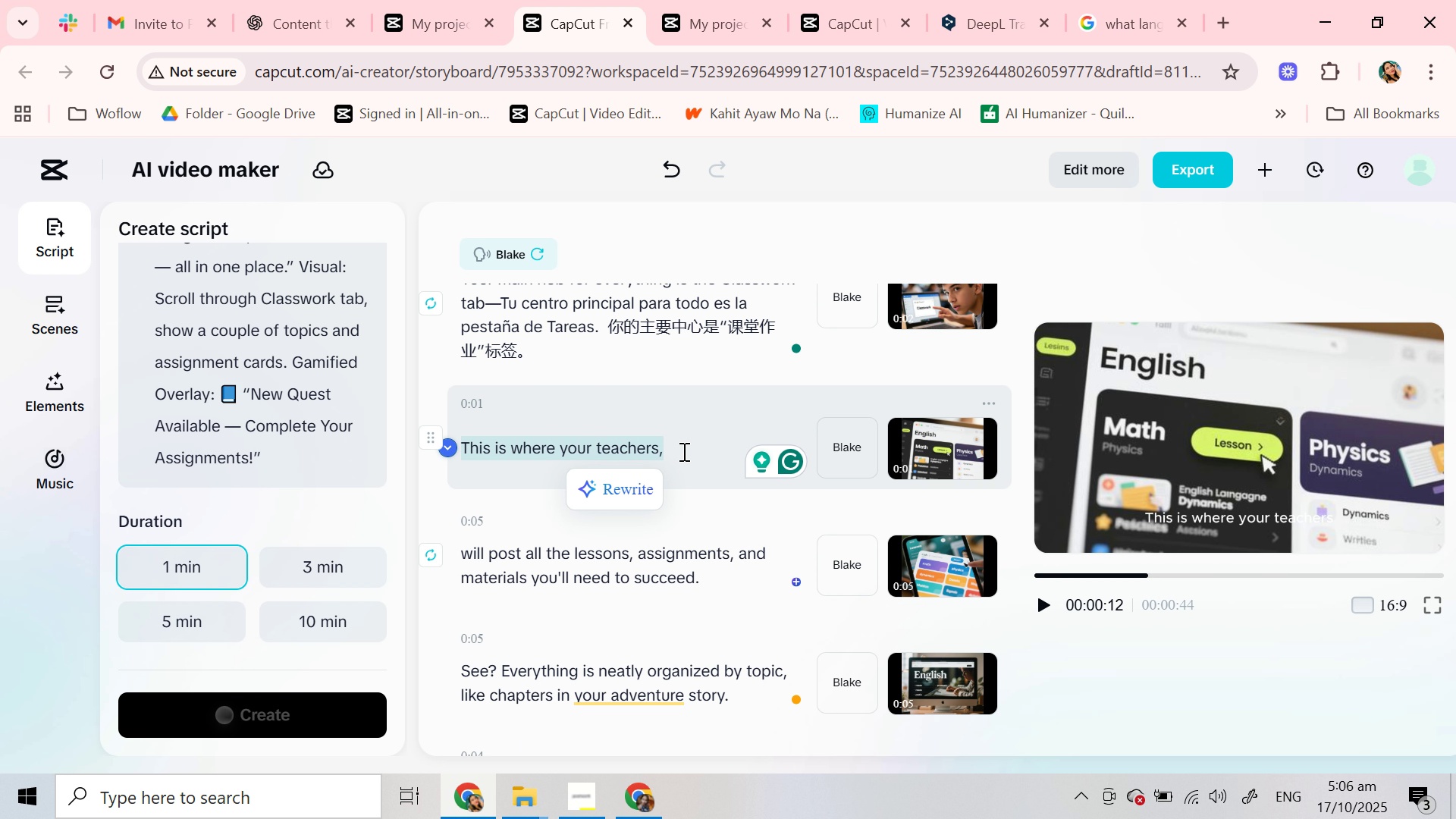 
left_click([682, 451])
 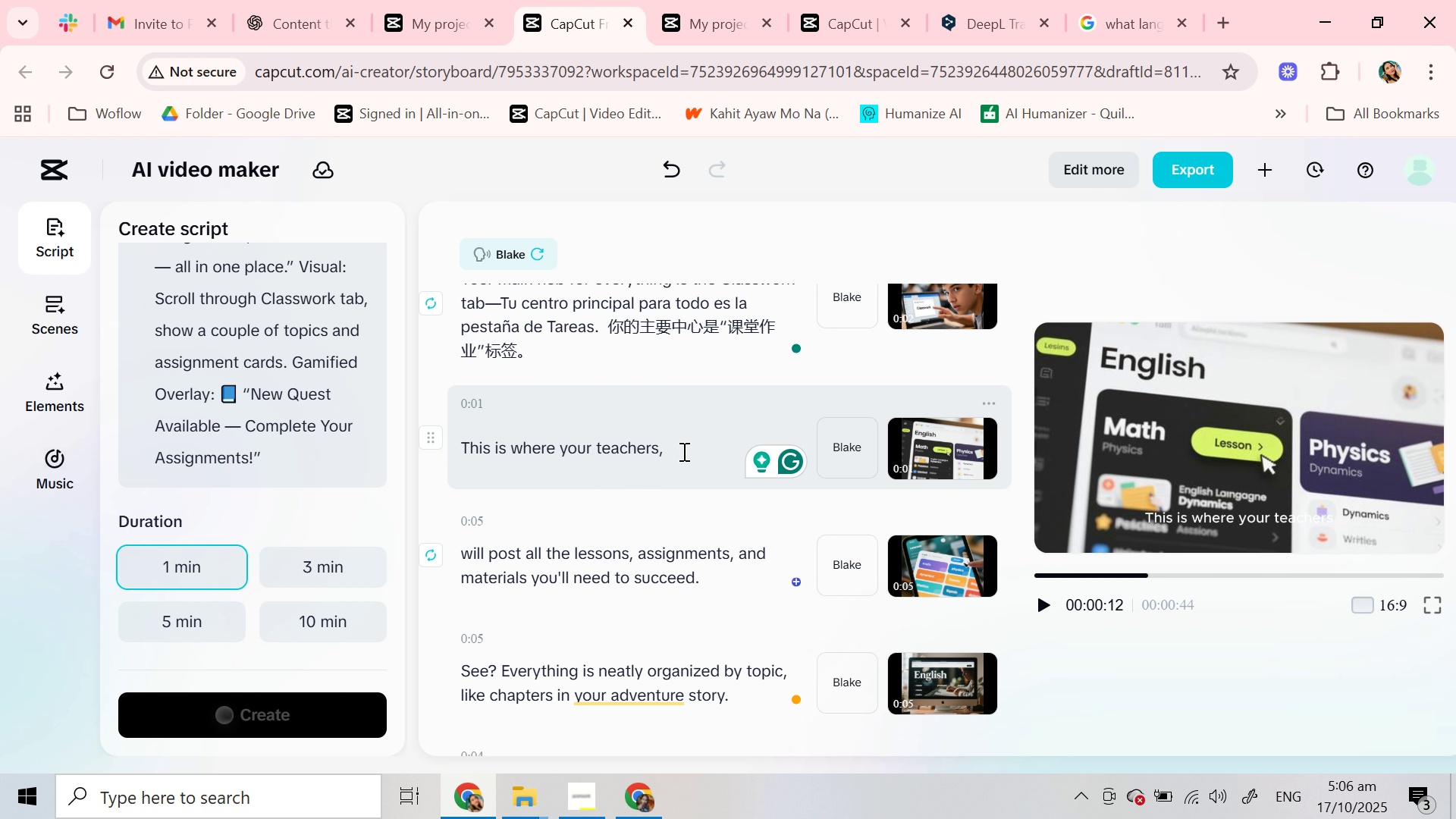 
key(Meta+V)
 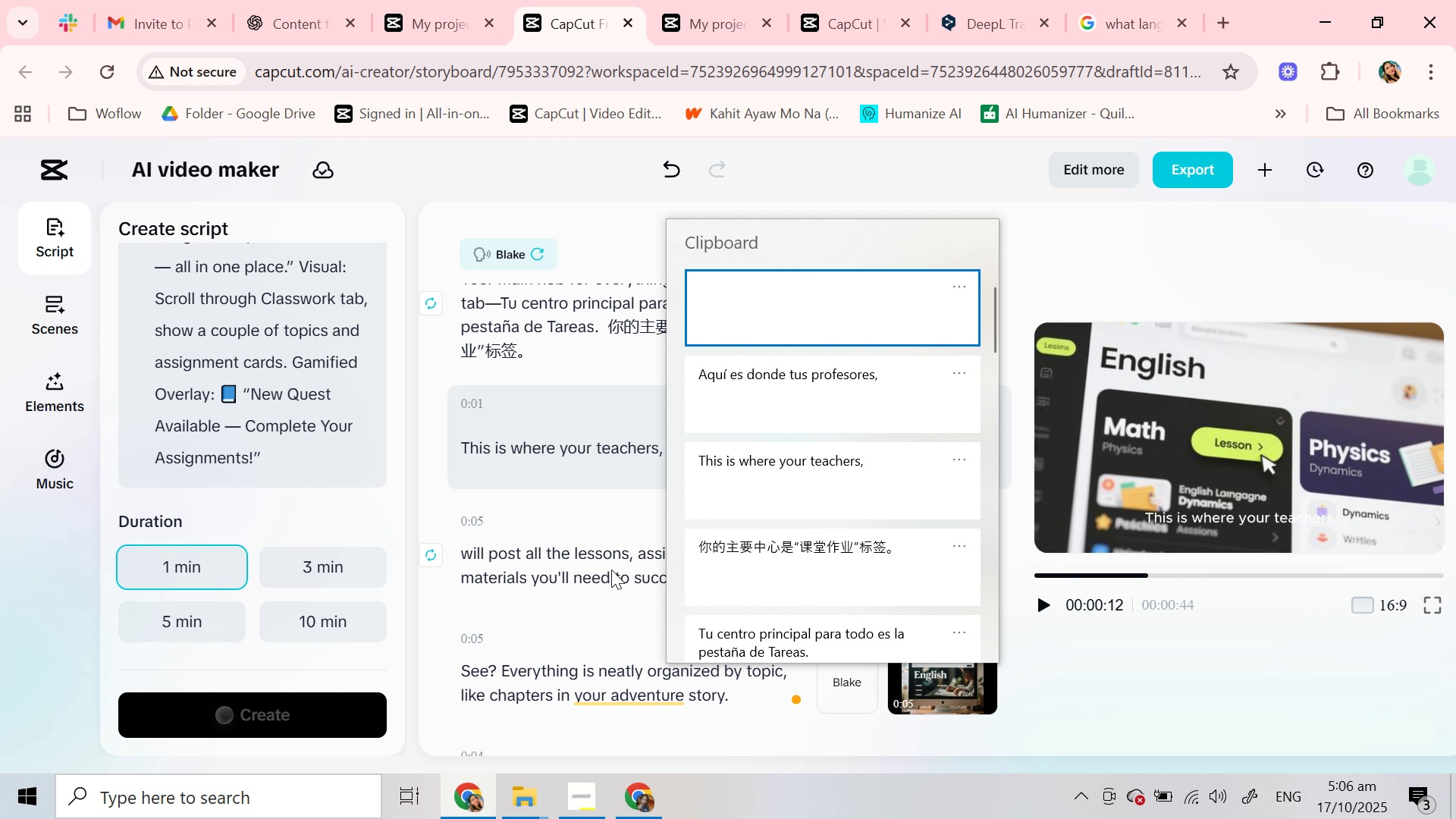 
wait(5.76)
 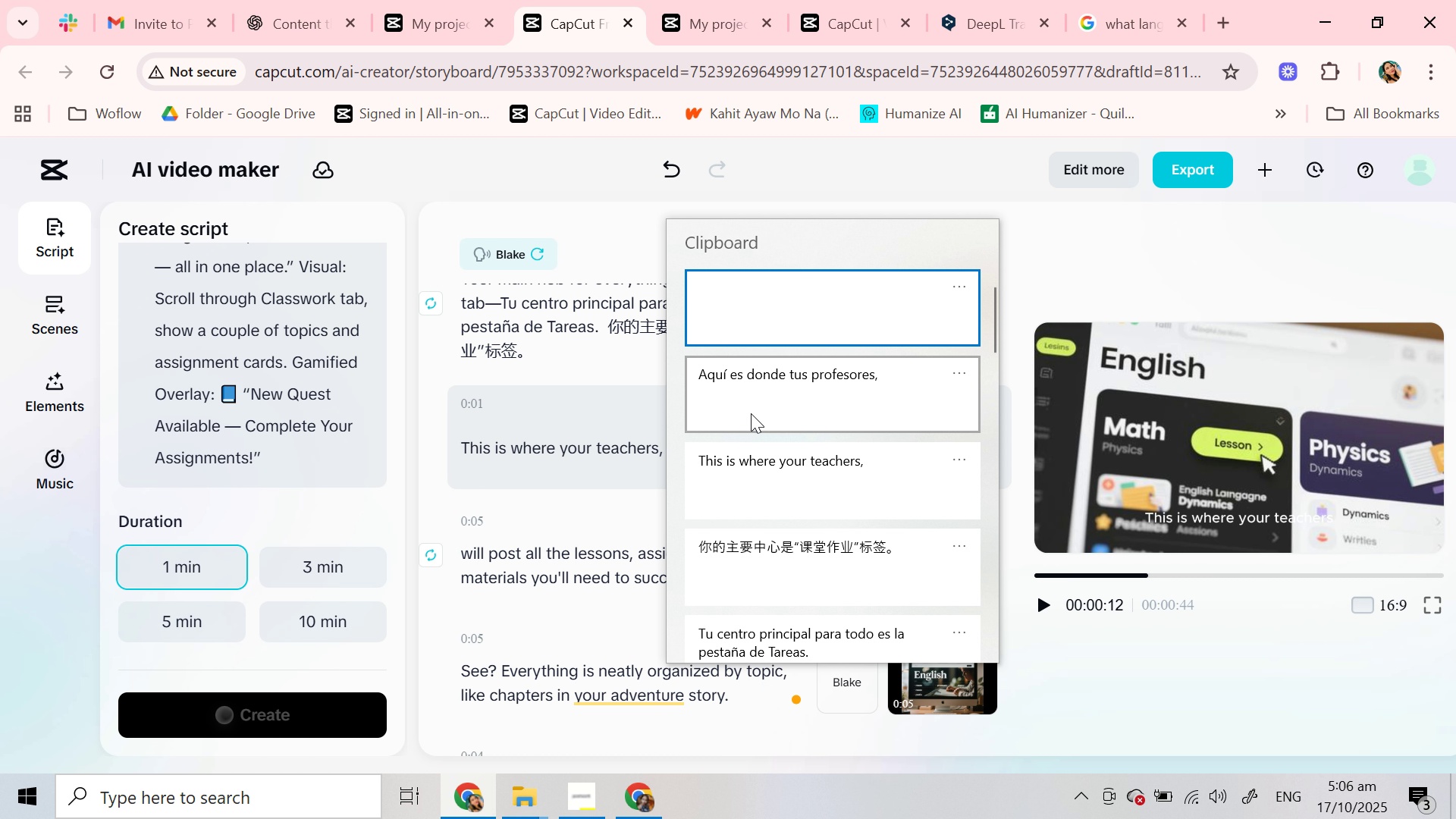 
left_click([717, 427])
 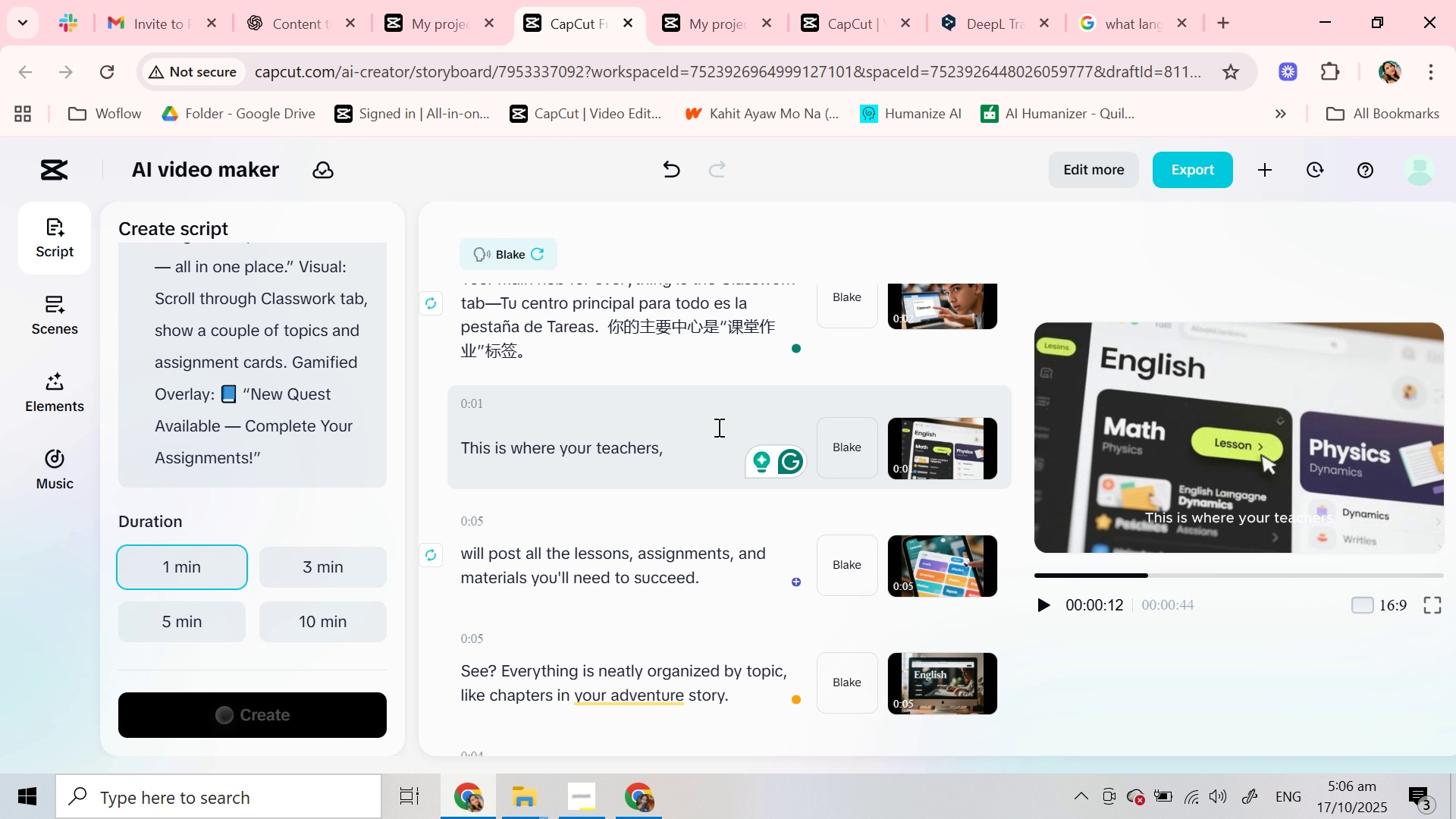 
key(Control+ControlLeft)
 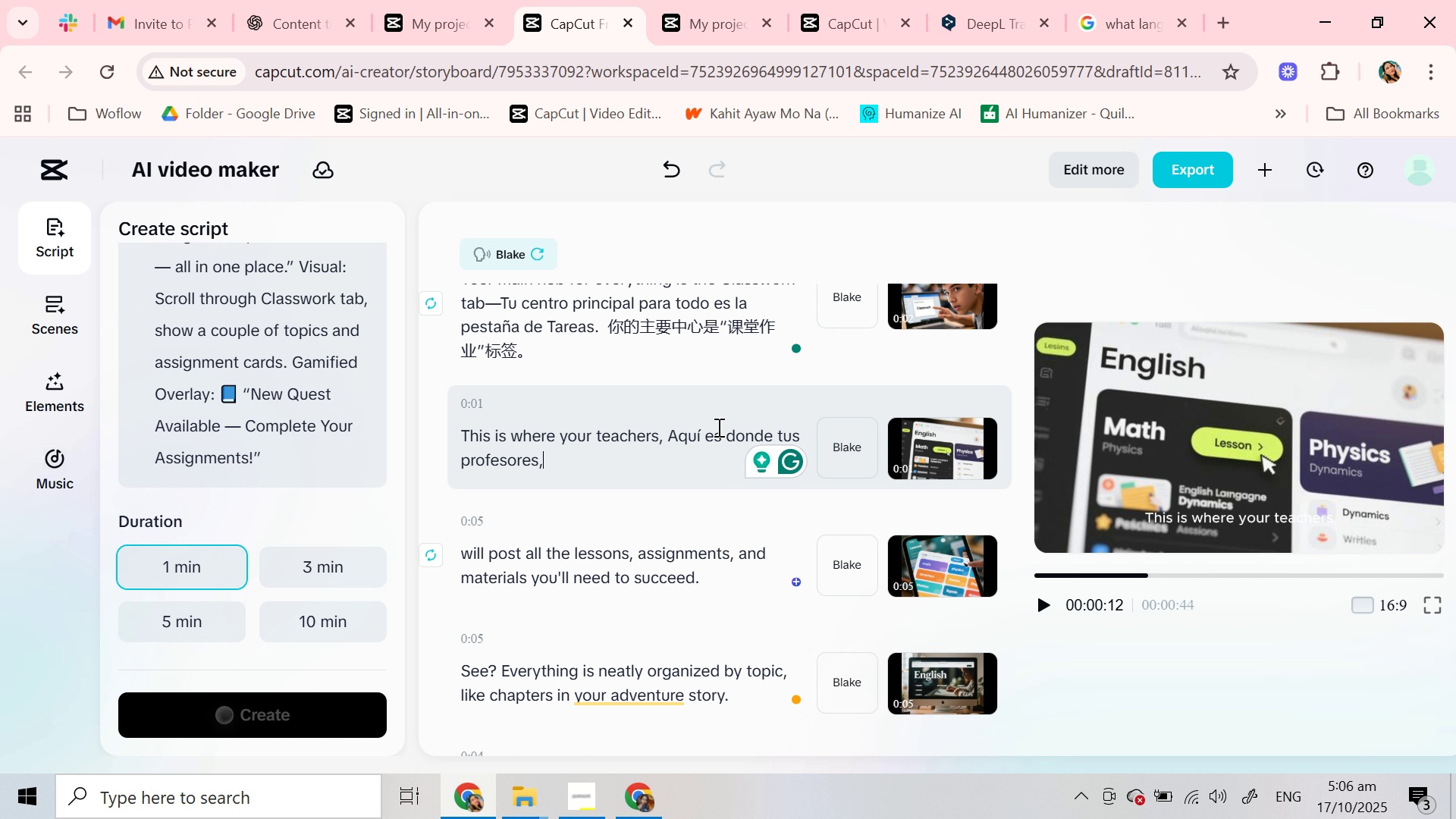 
key(Control+V)
 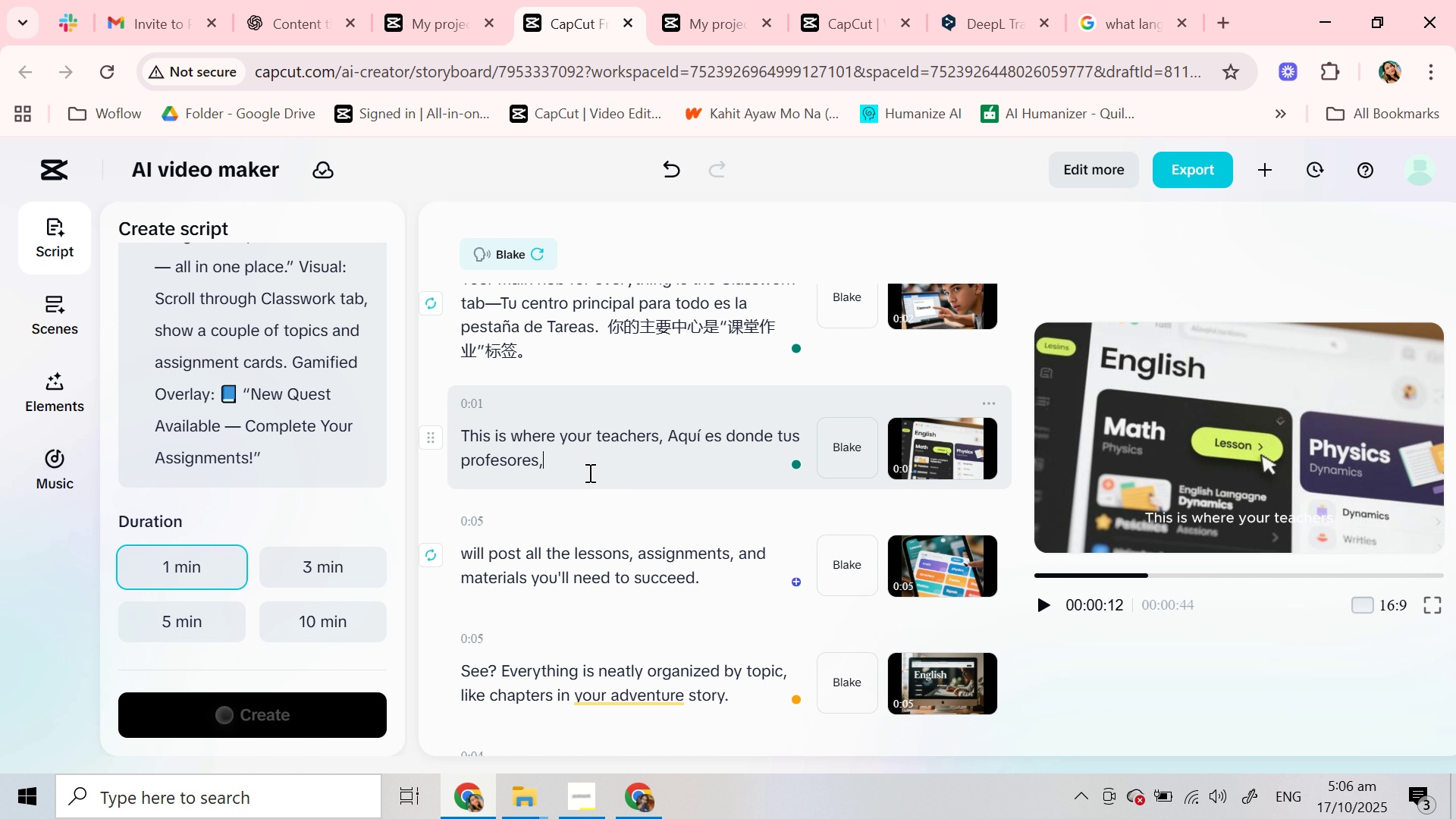 
key(Meta+V)
 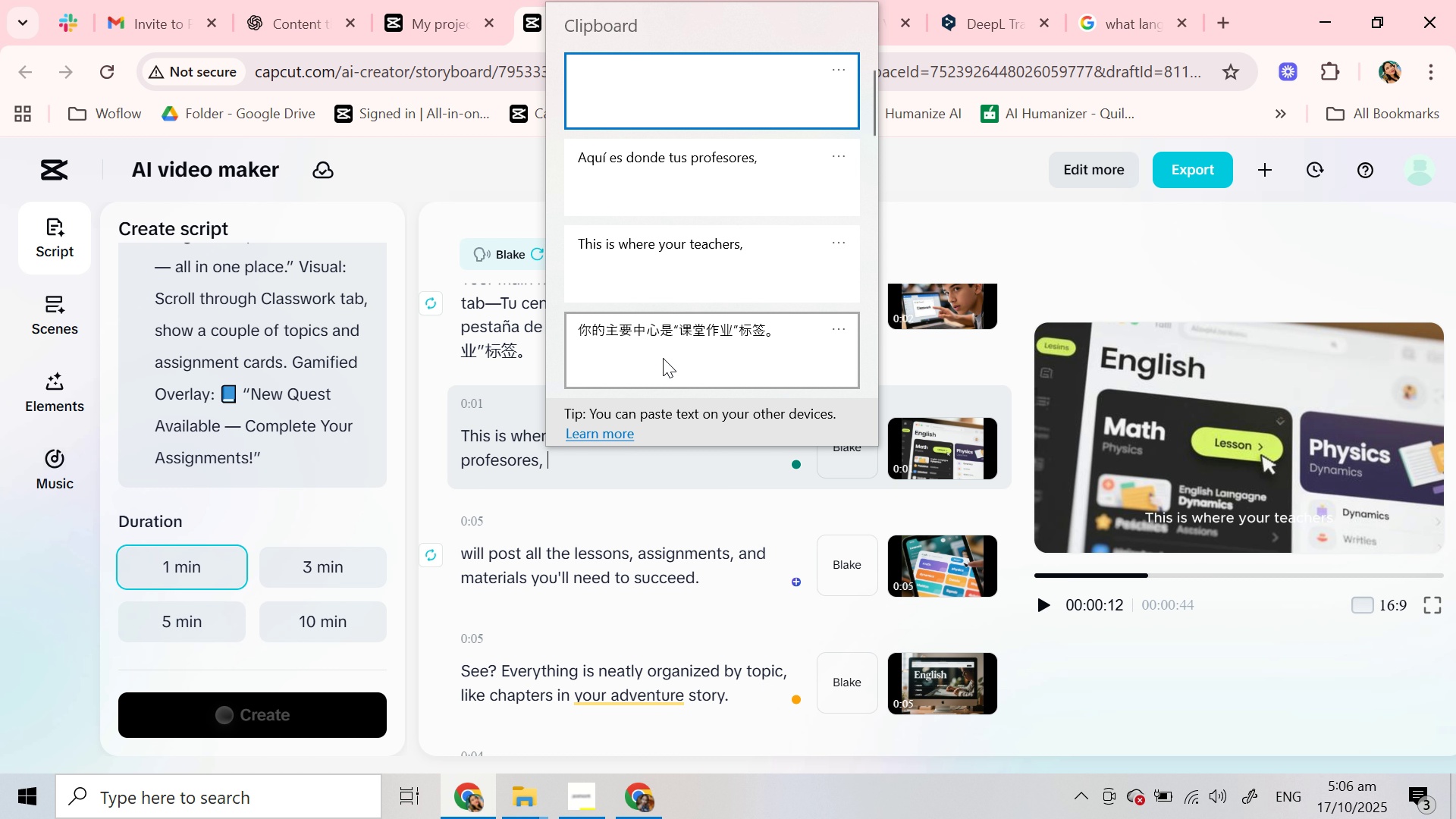 
left_click([663, 358])
 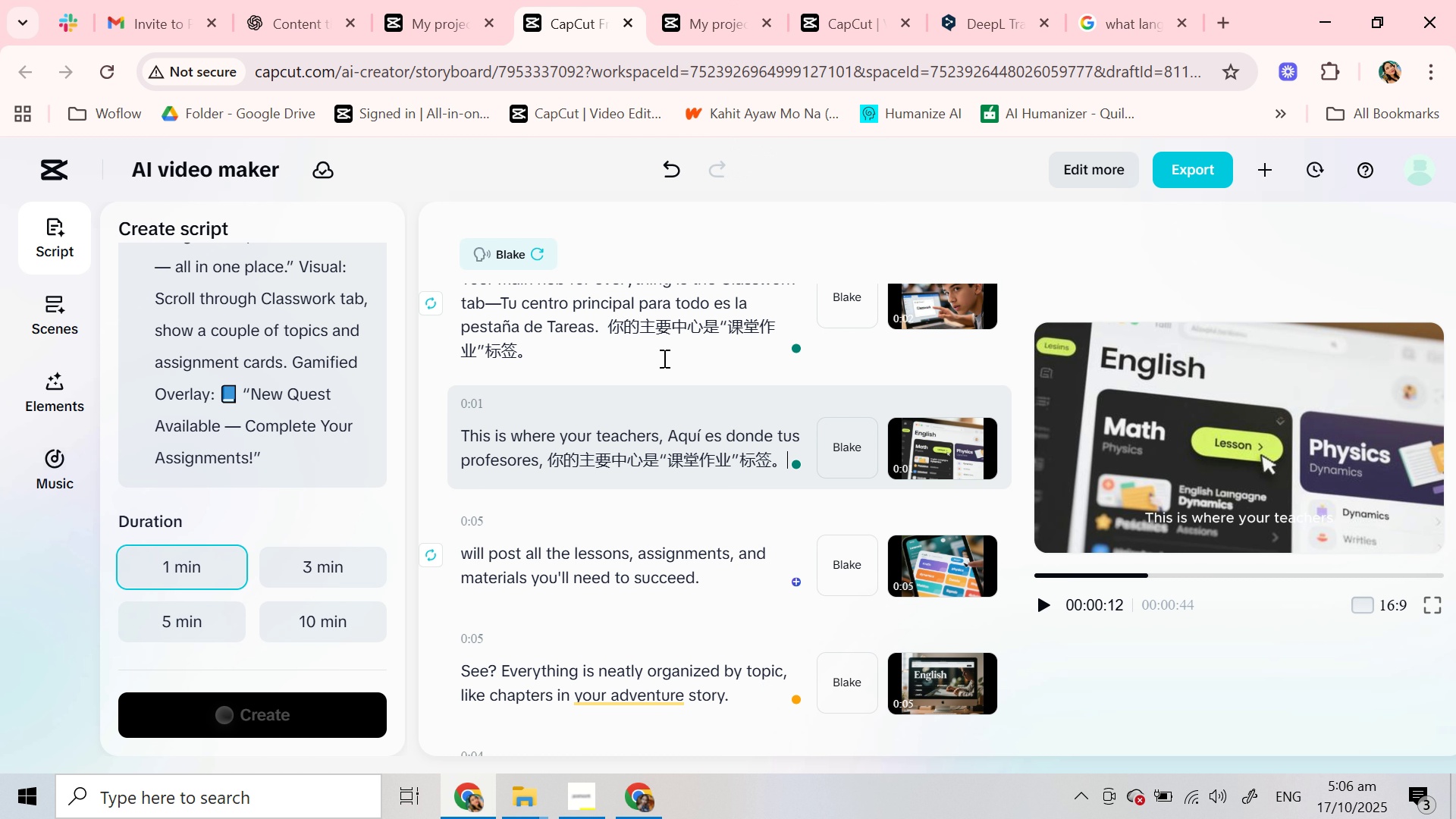 
key(Control+ControlLeft)
 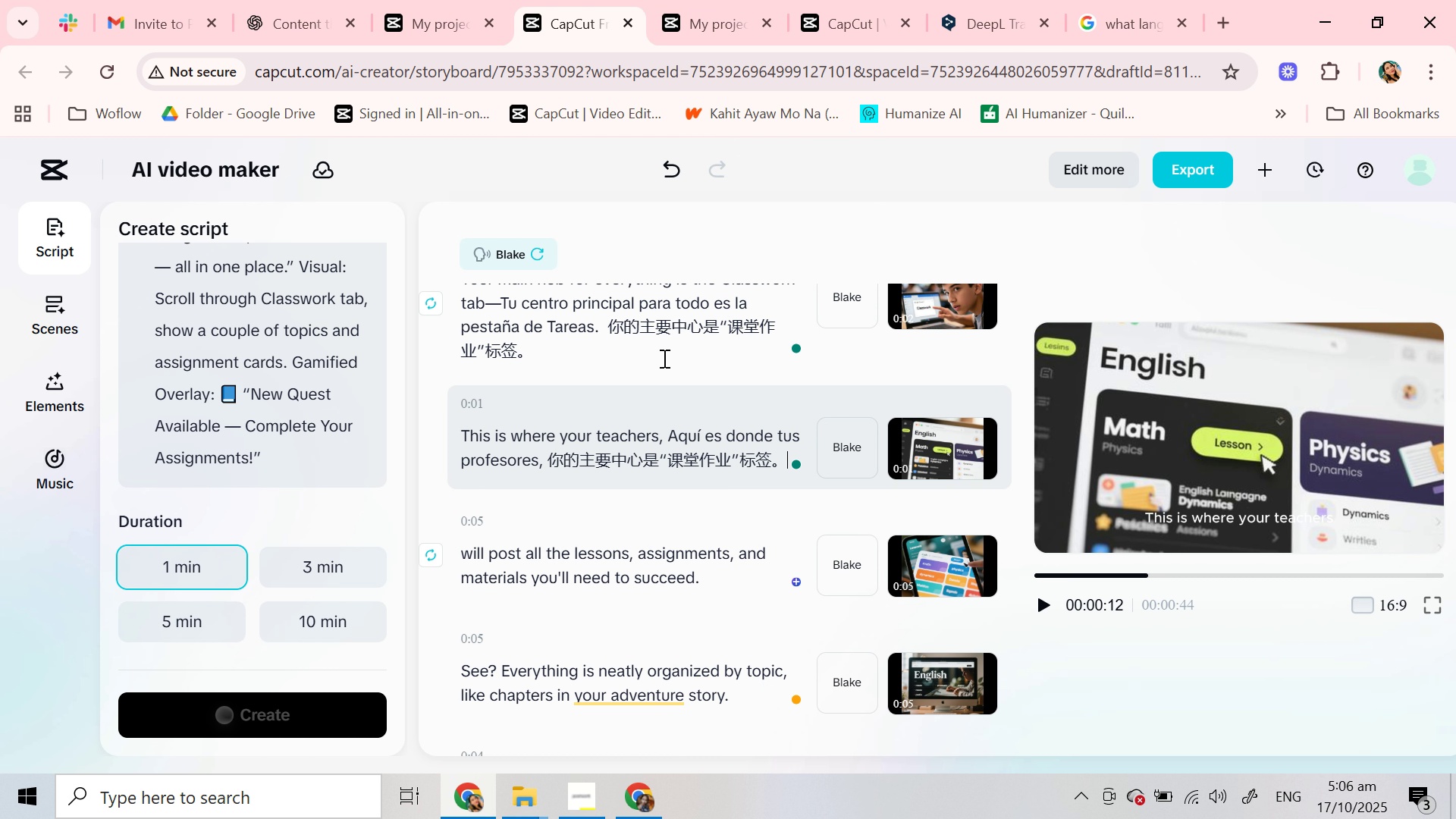 
key(Control+V)
 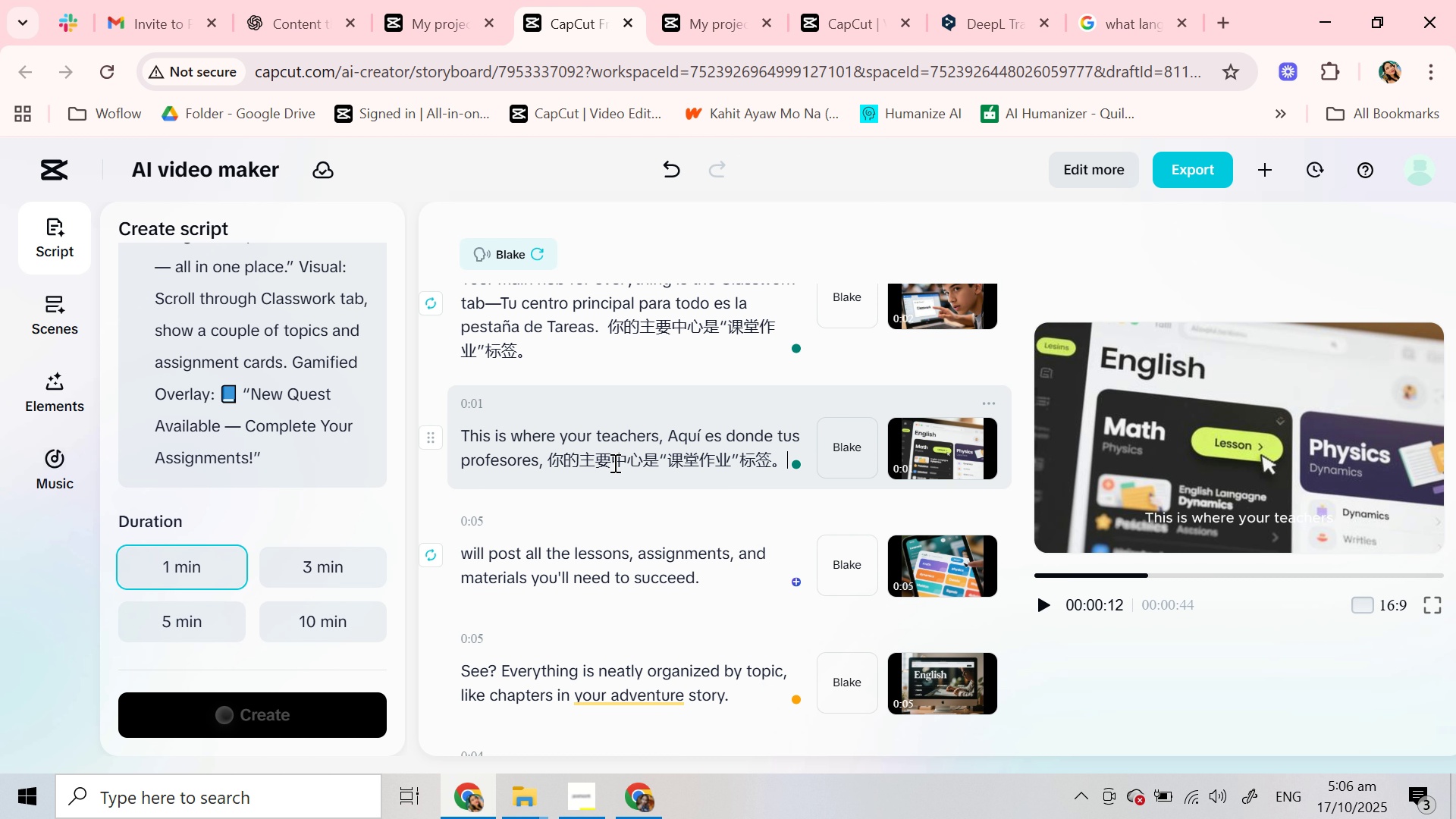 
scroll: coordinate [613, 463], scroll_direction: down, amount: 1.0
 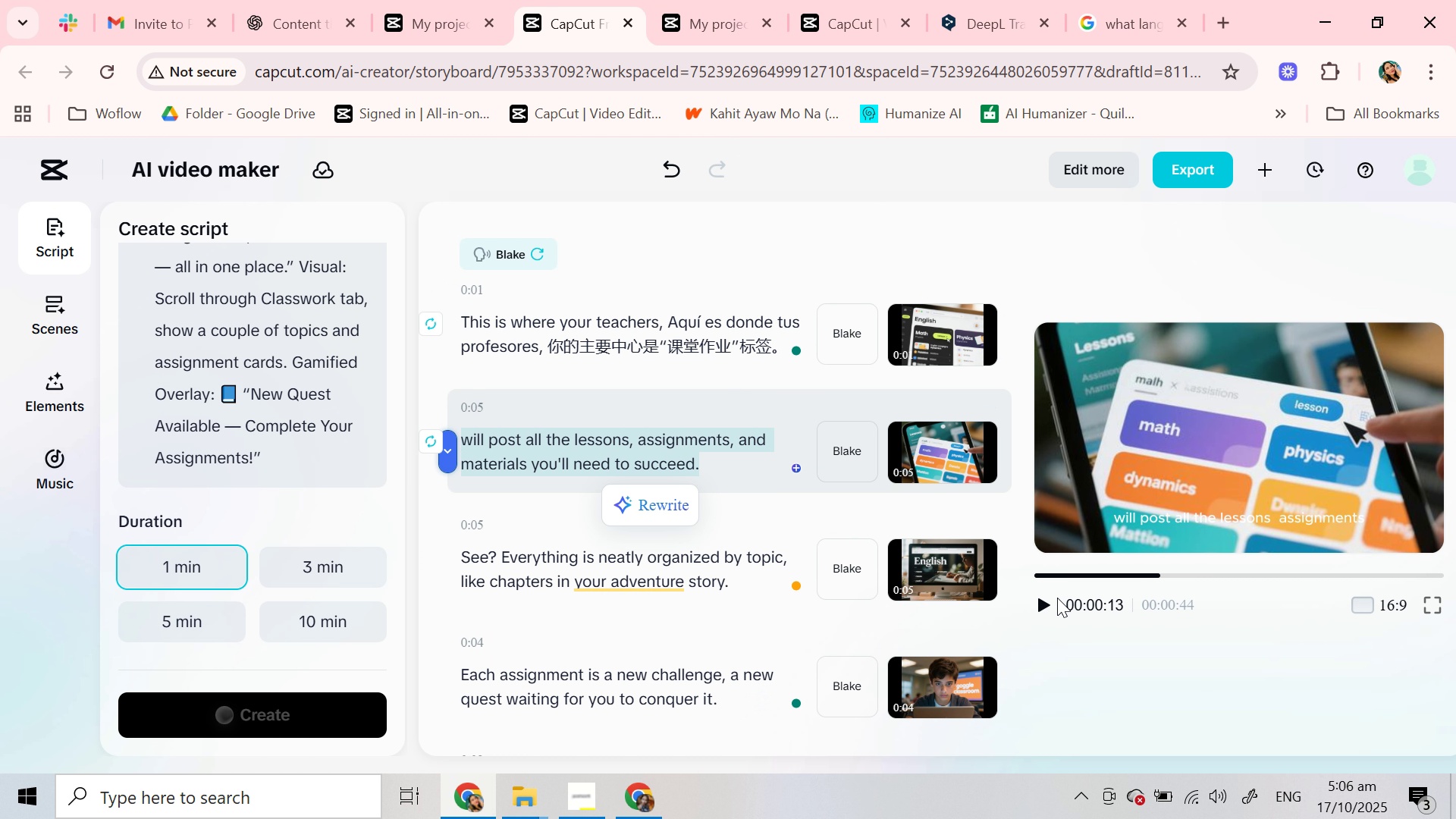 
left_click([1040, 607])
 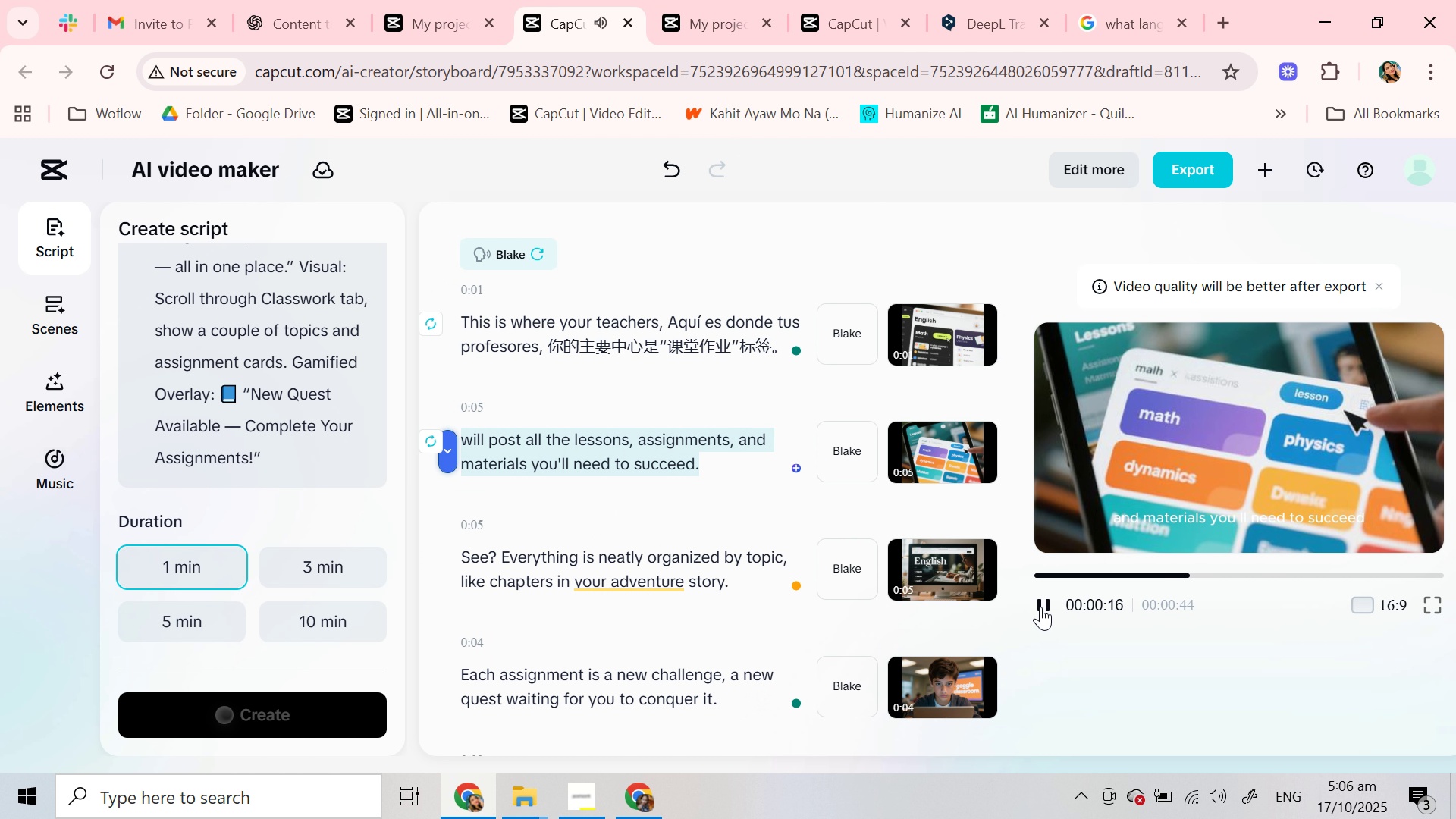 
left_click([1040, 607])
 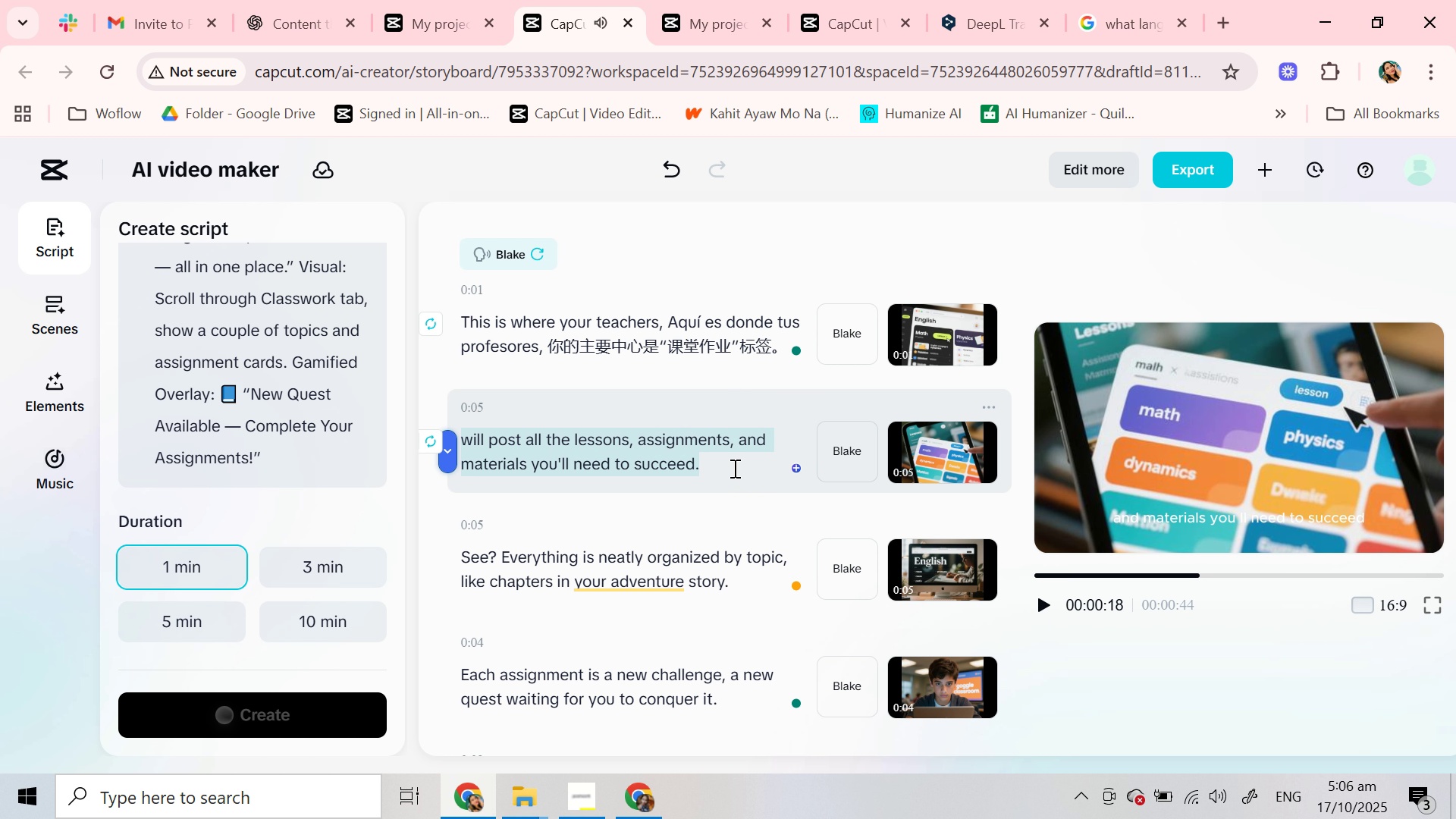 
left_click([733, 468])
 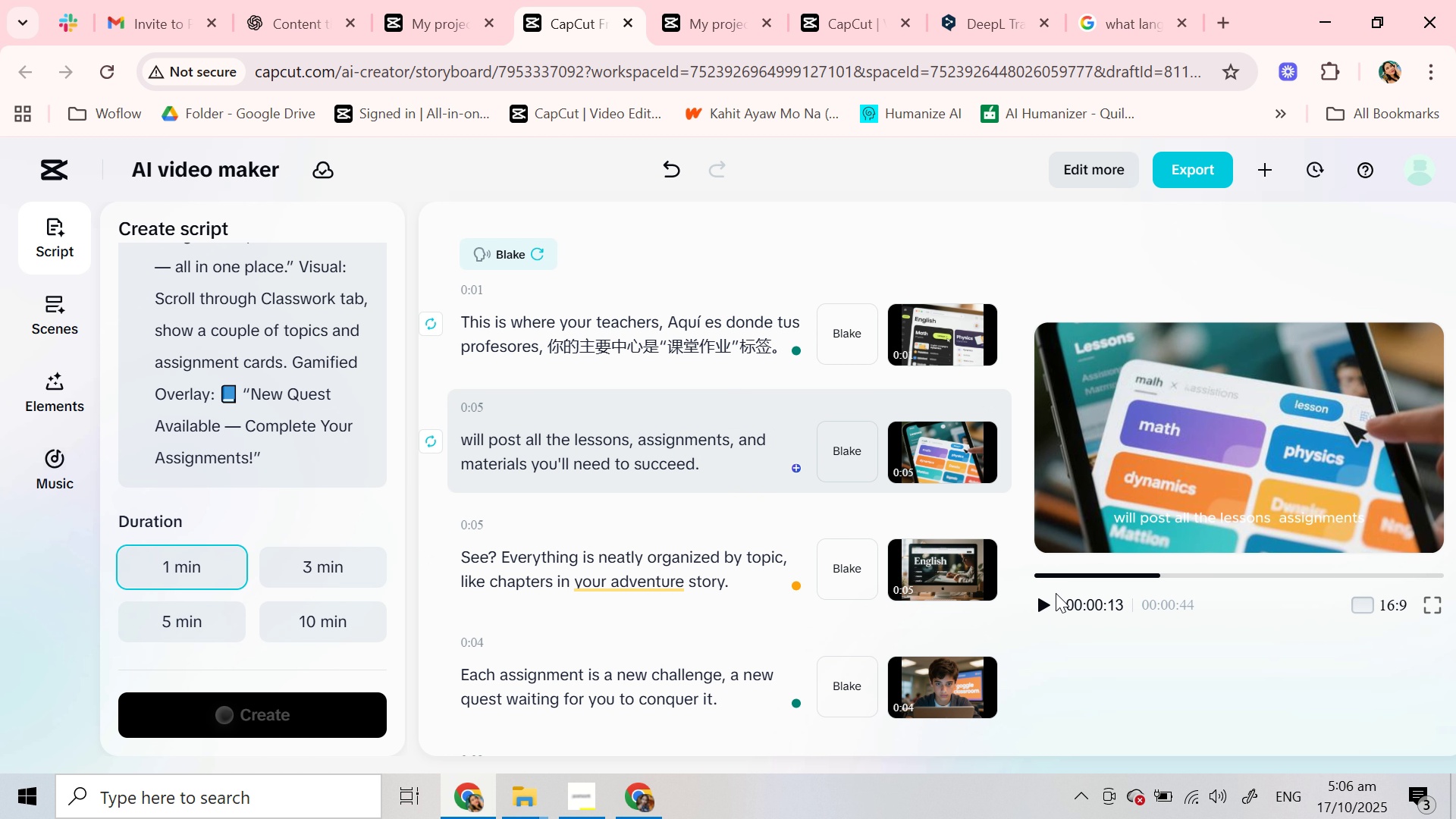 
left_click([1051, 601])
 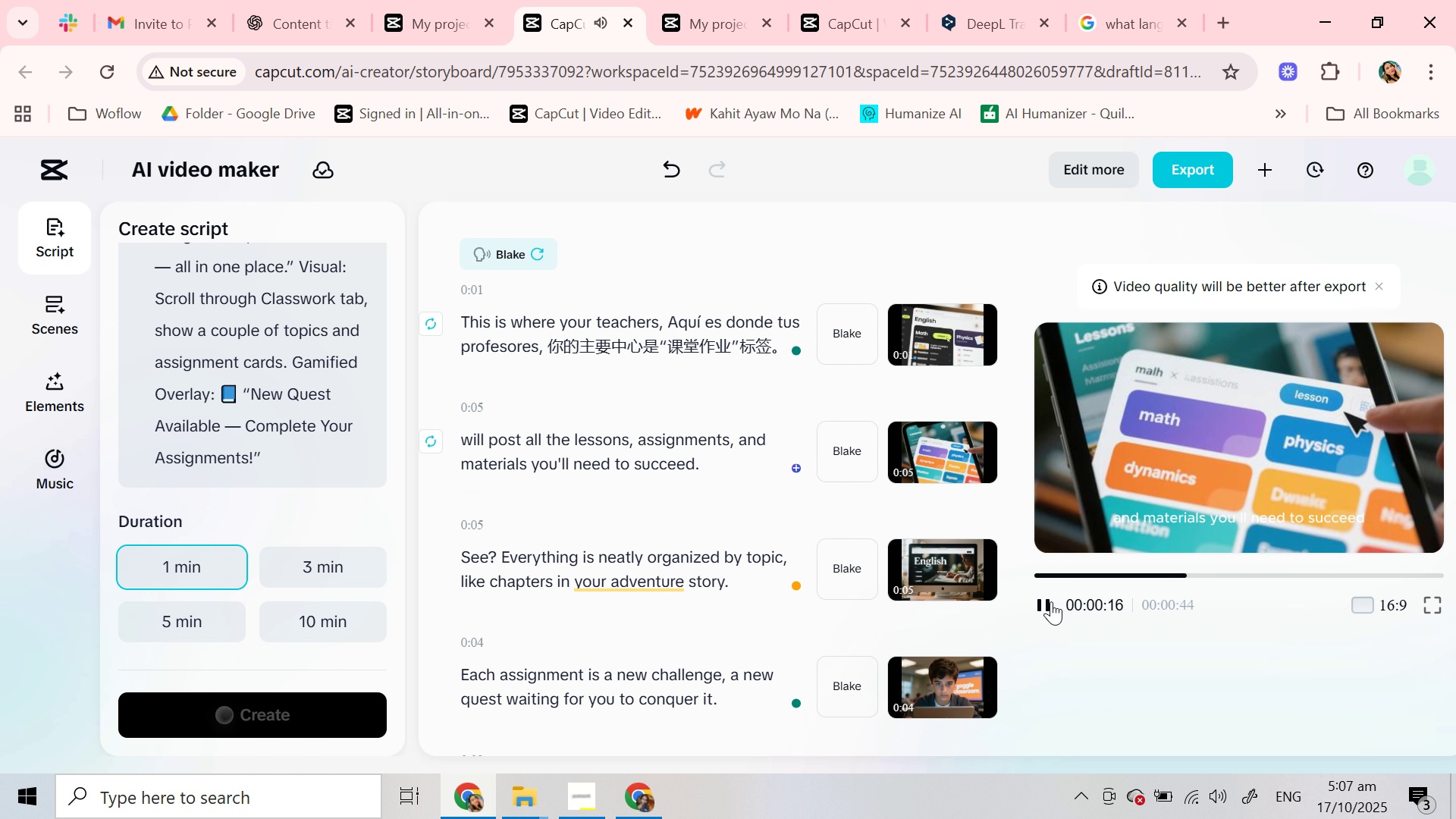 
left_click([1051, 601])
 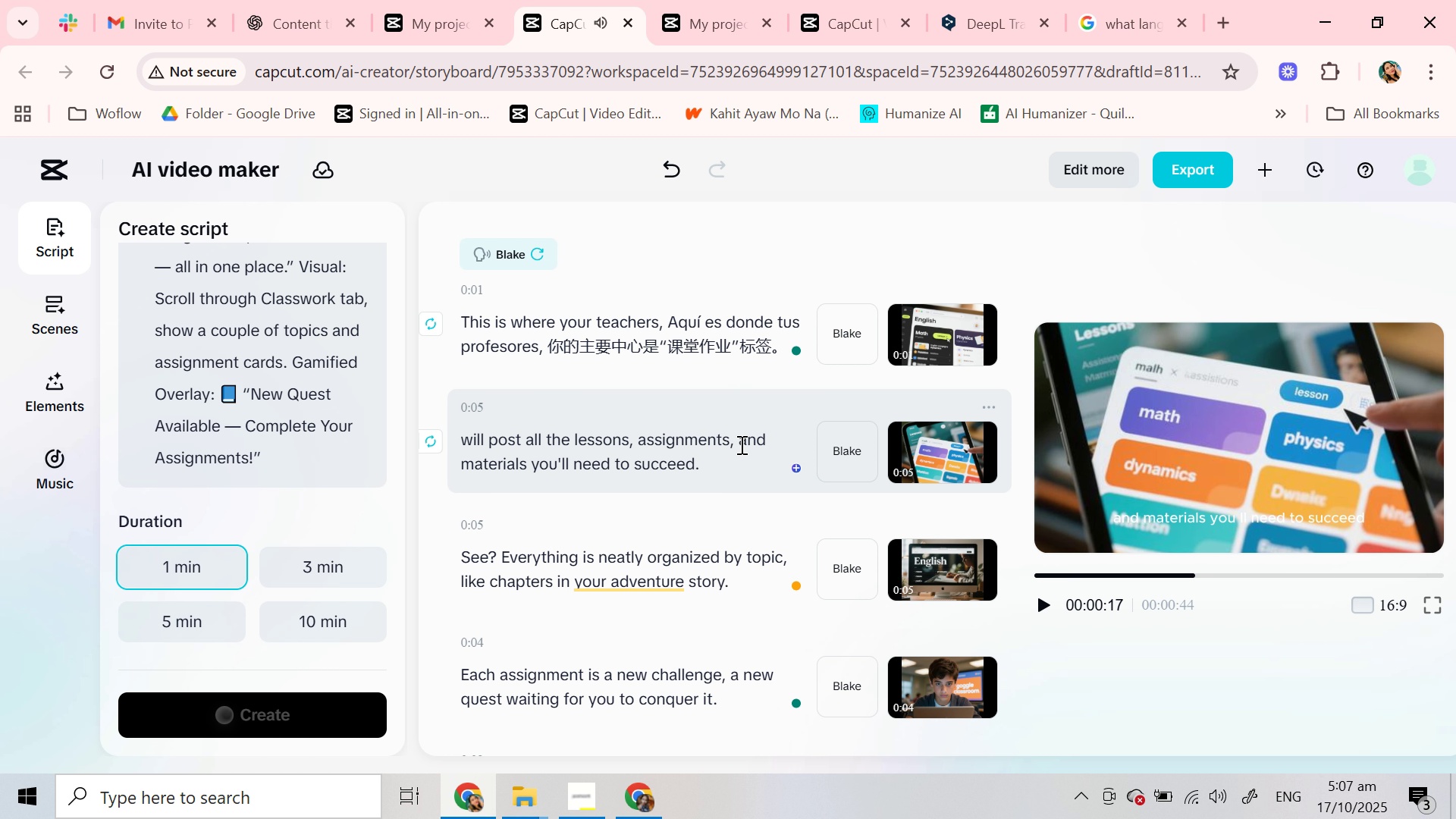 
left_click([740, 444])
 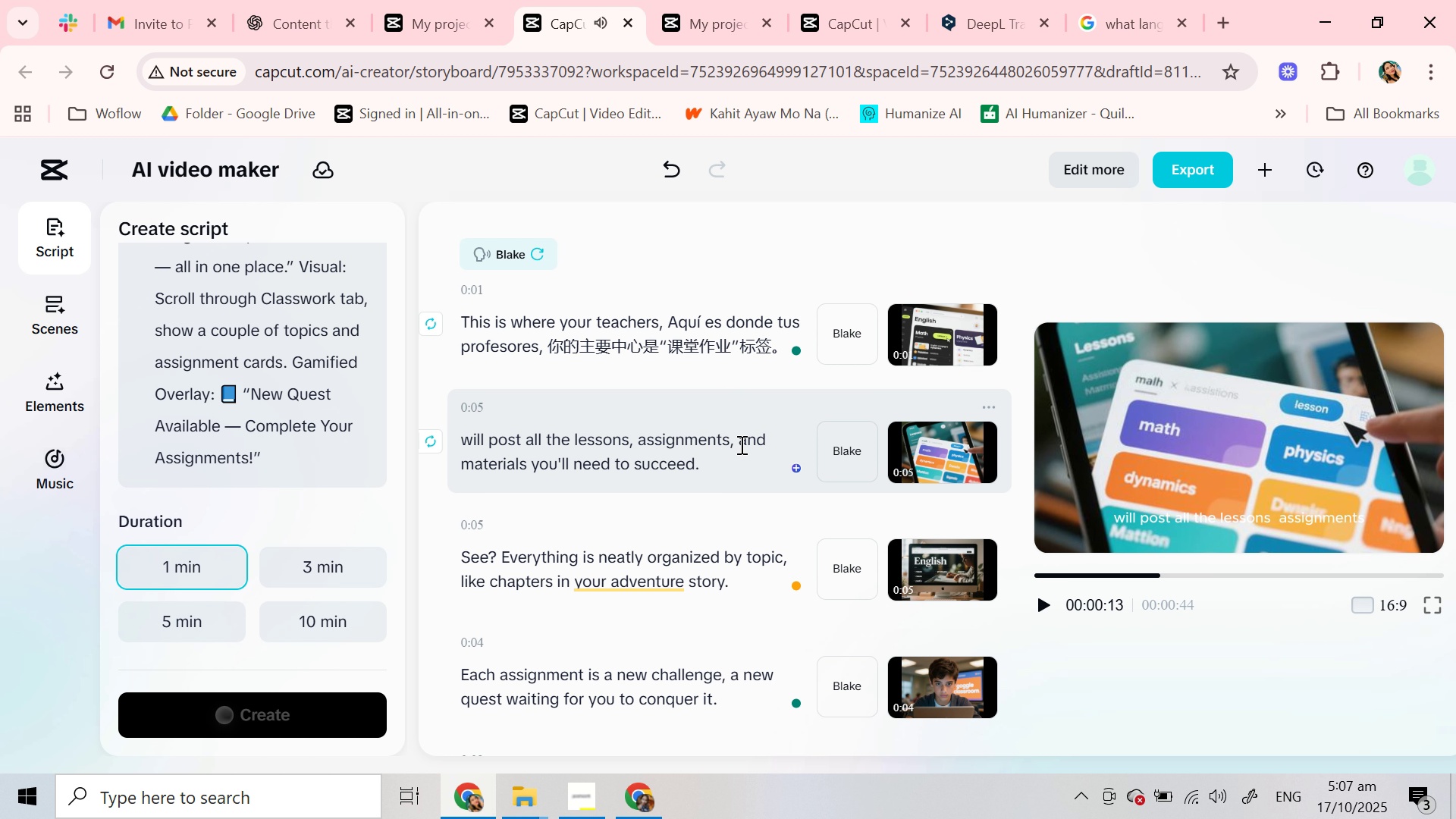 
key(Enter)
 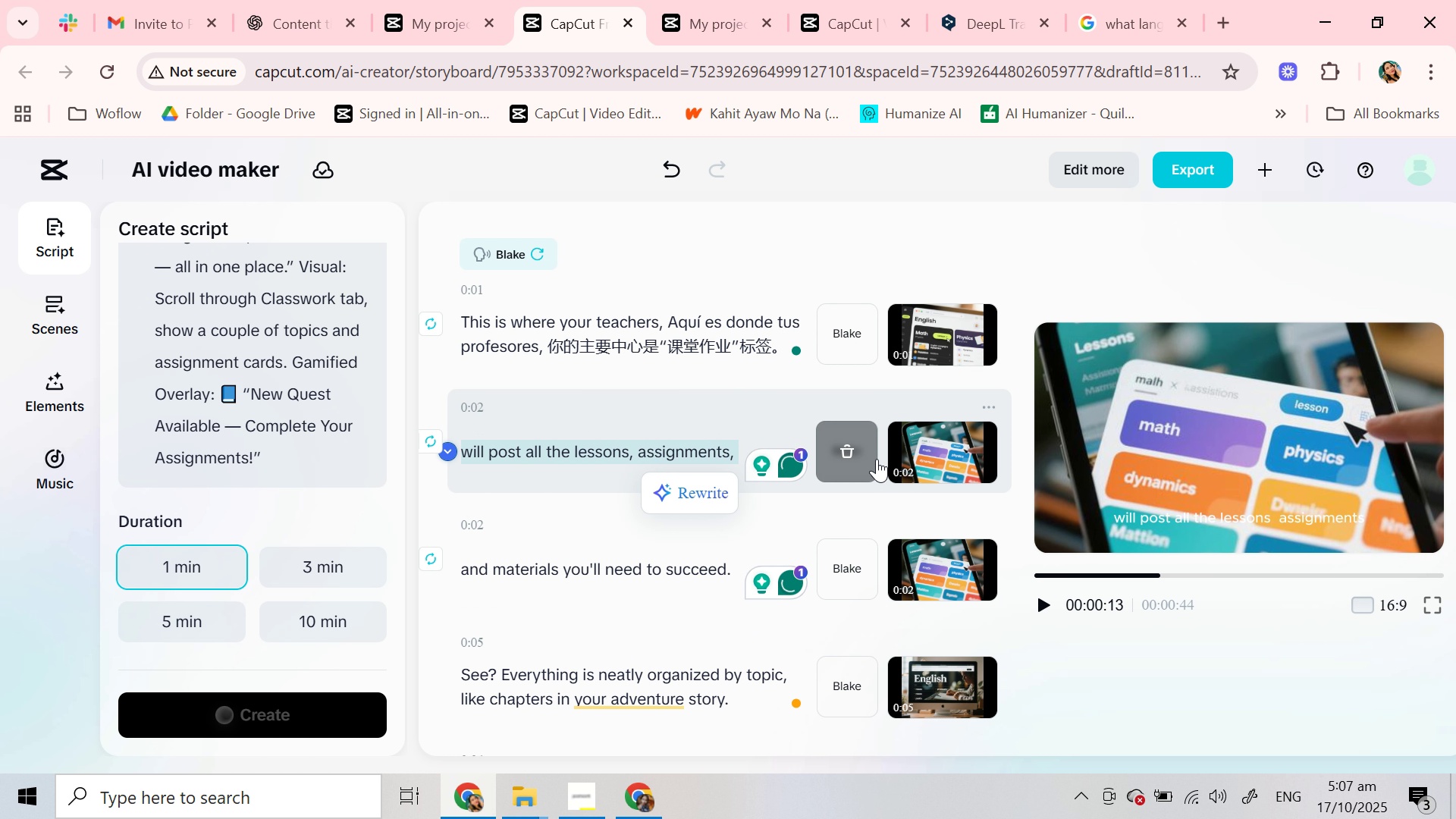 
wait(6.07)
 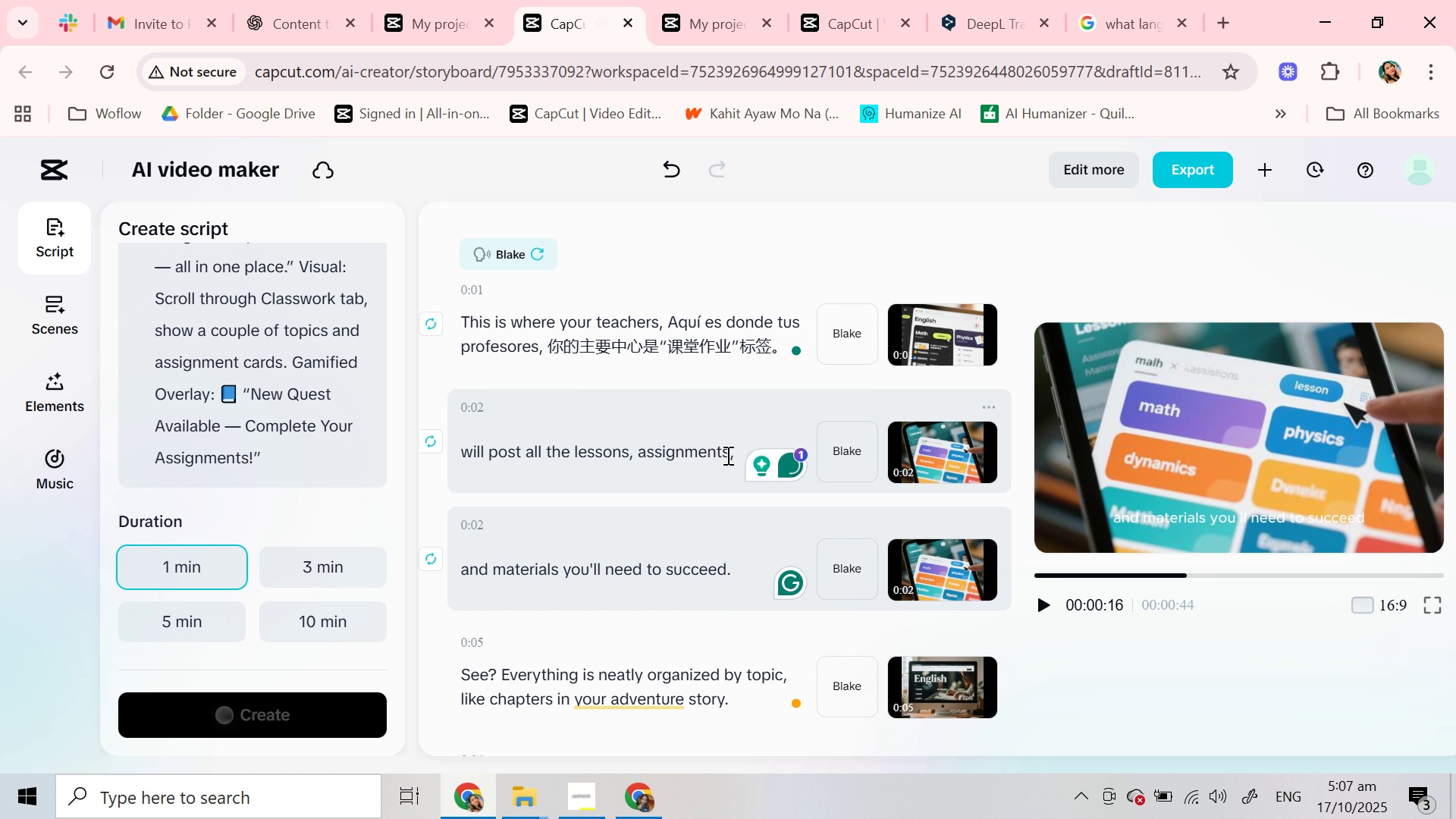 
left_click([915, 448])
 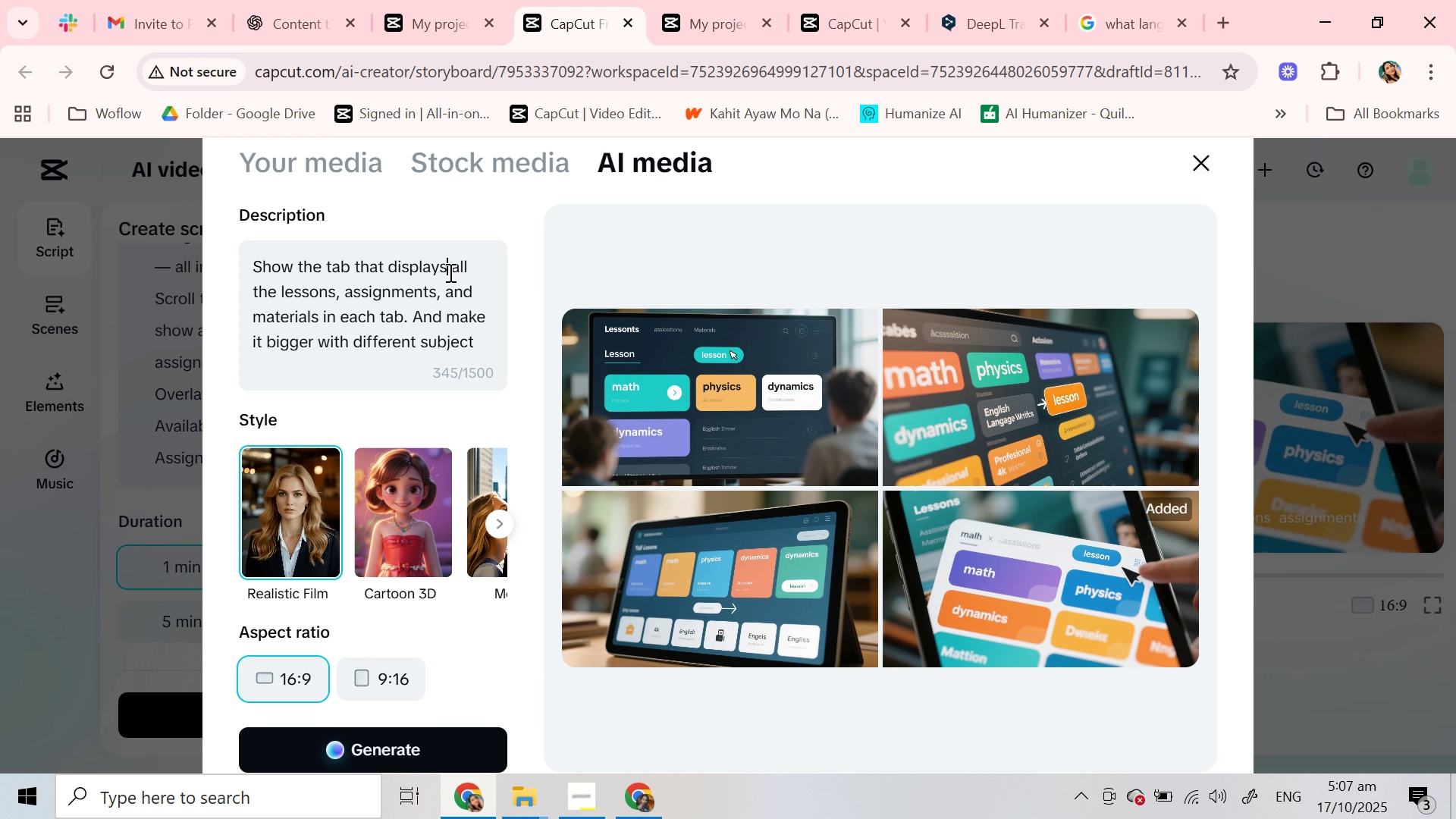 
wait(5.0)
 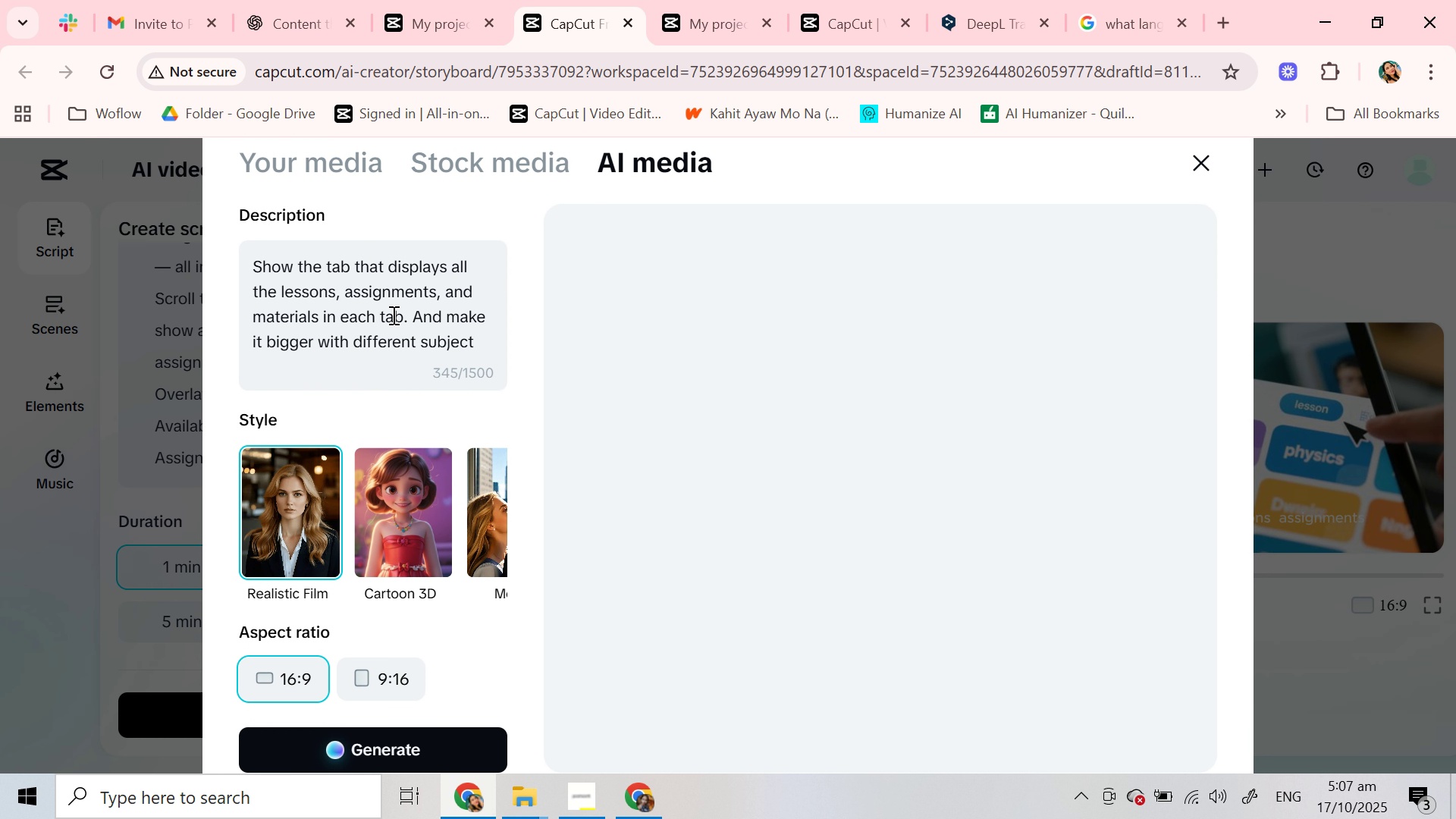 
left_click([347, 291])
 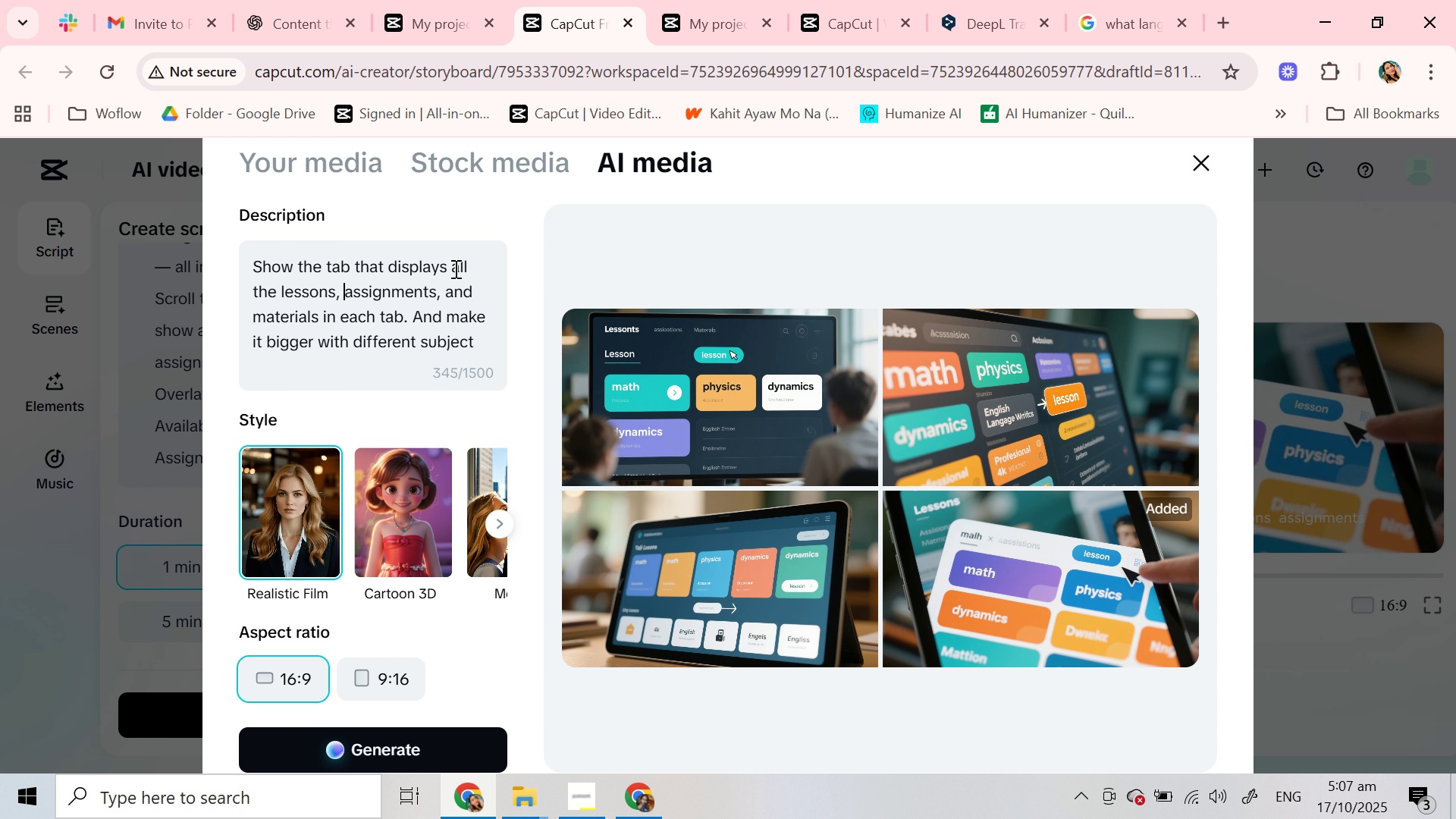 
scroll: coordinate [419, 306], scroll_direction: down, amount: 1.0
 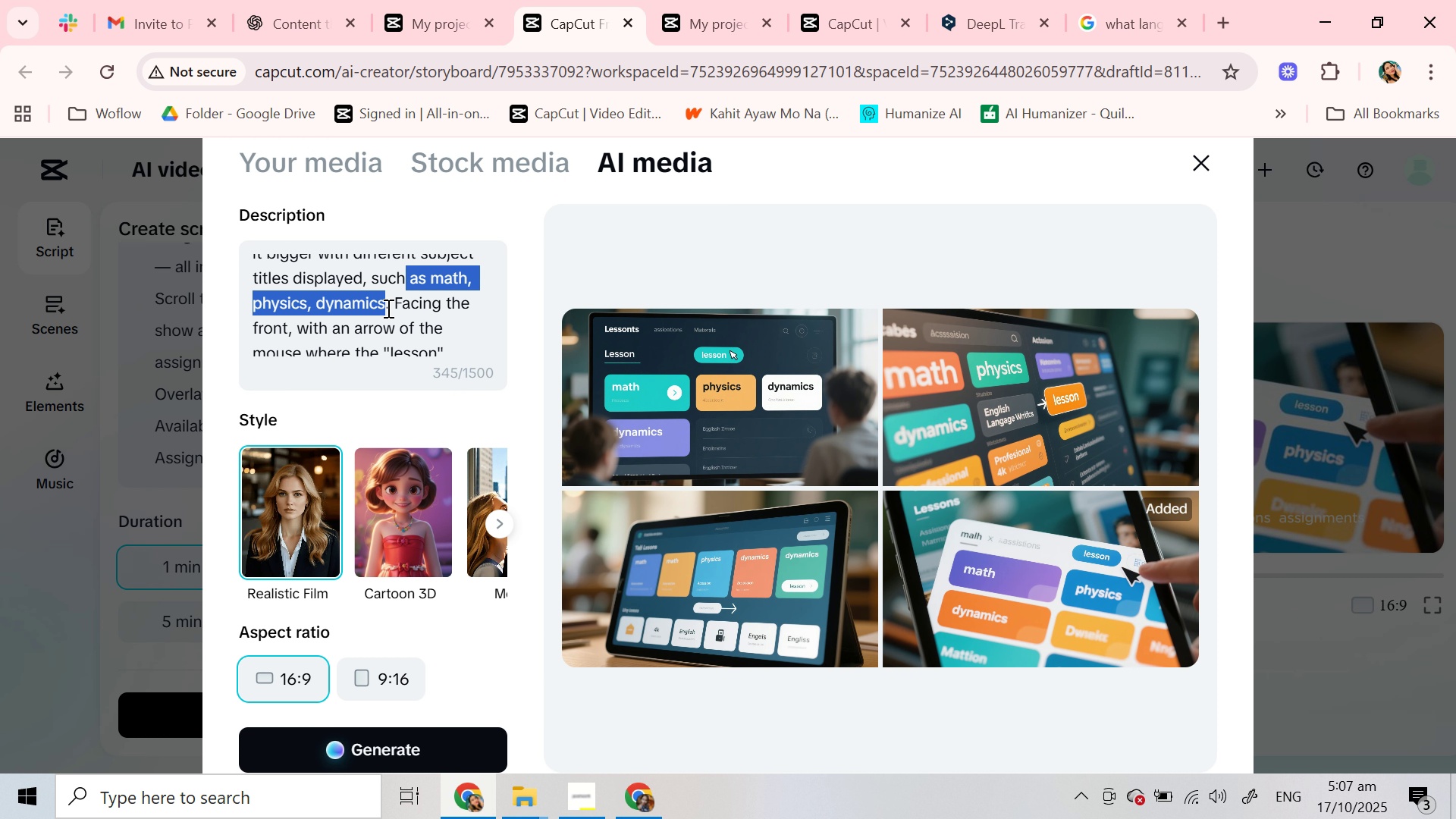 
wait(5.56)
 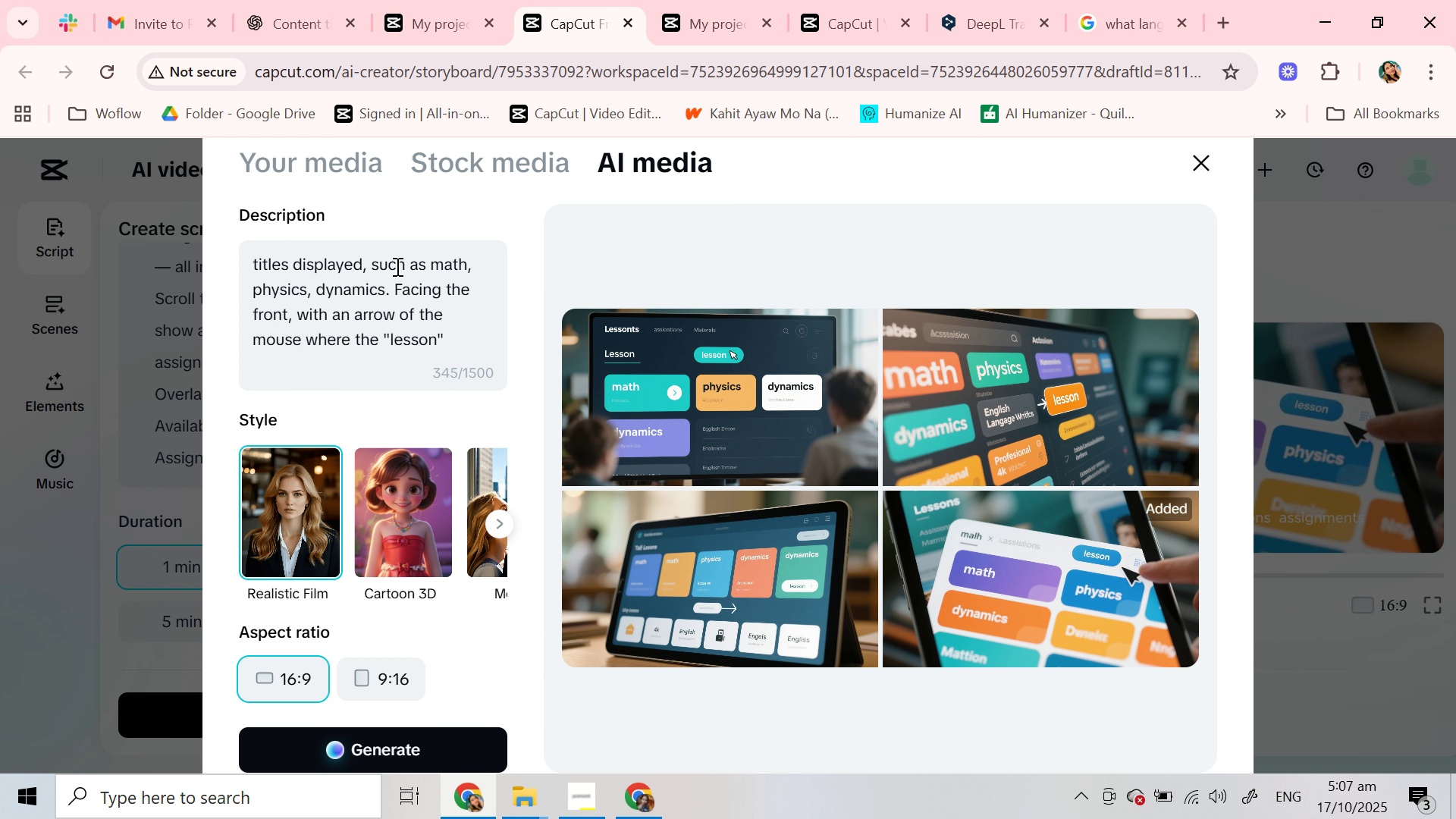 
type(ASSIGN)
key(Backspace)
key(Backspace)
key(Backspace)
key(Backspace)
key(Backspace)
key(Backspace)
type( PROJECT and Assig)
key(Backspace)
key(Backspace)
key(Backspace)
key(Backspace)
type(SSIGNMENT)
 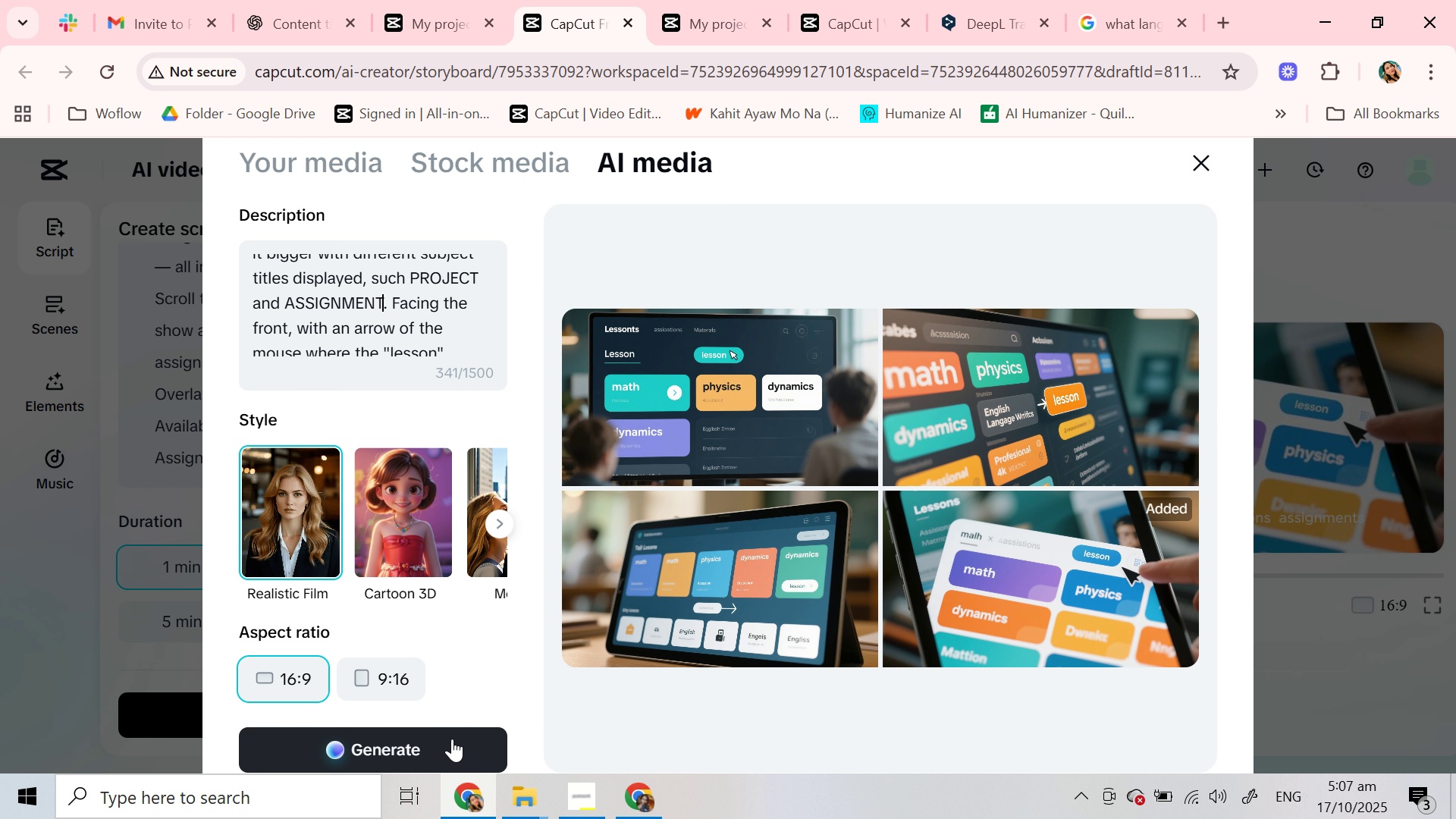 
left_click([450, 739])
 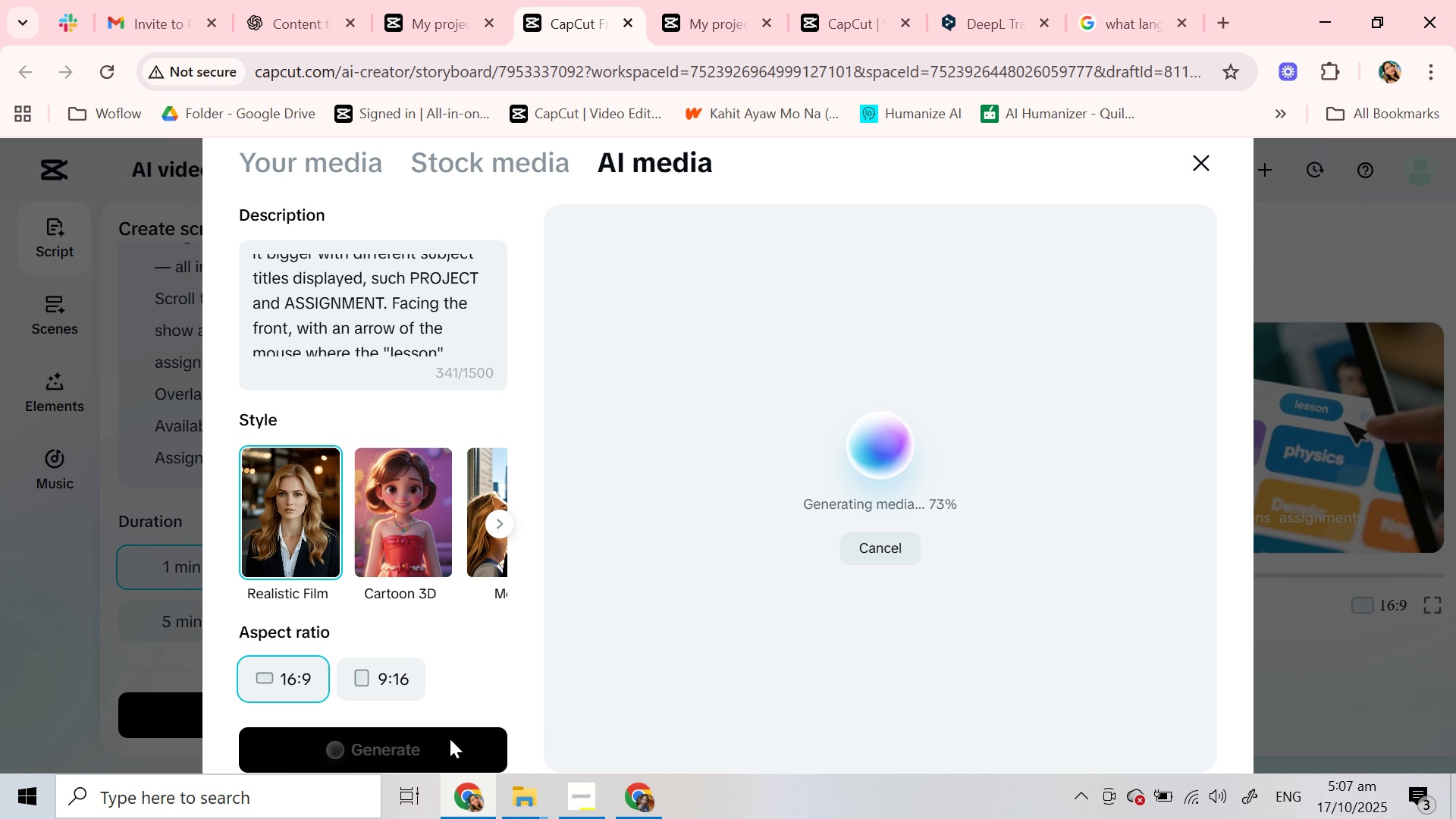 
wait(16.05)
 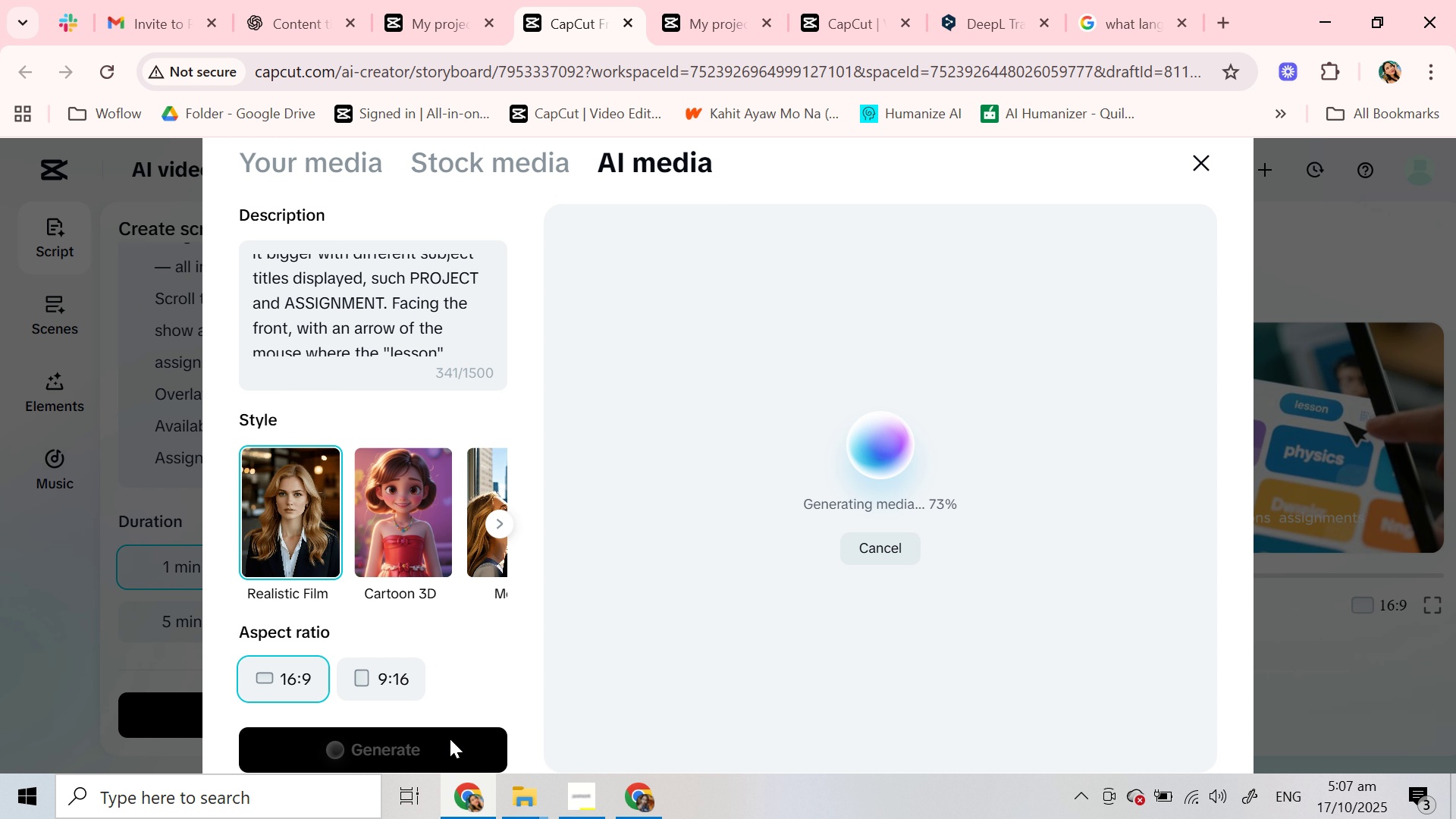 
mouse_move([1002, 570])
 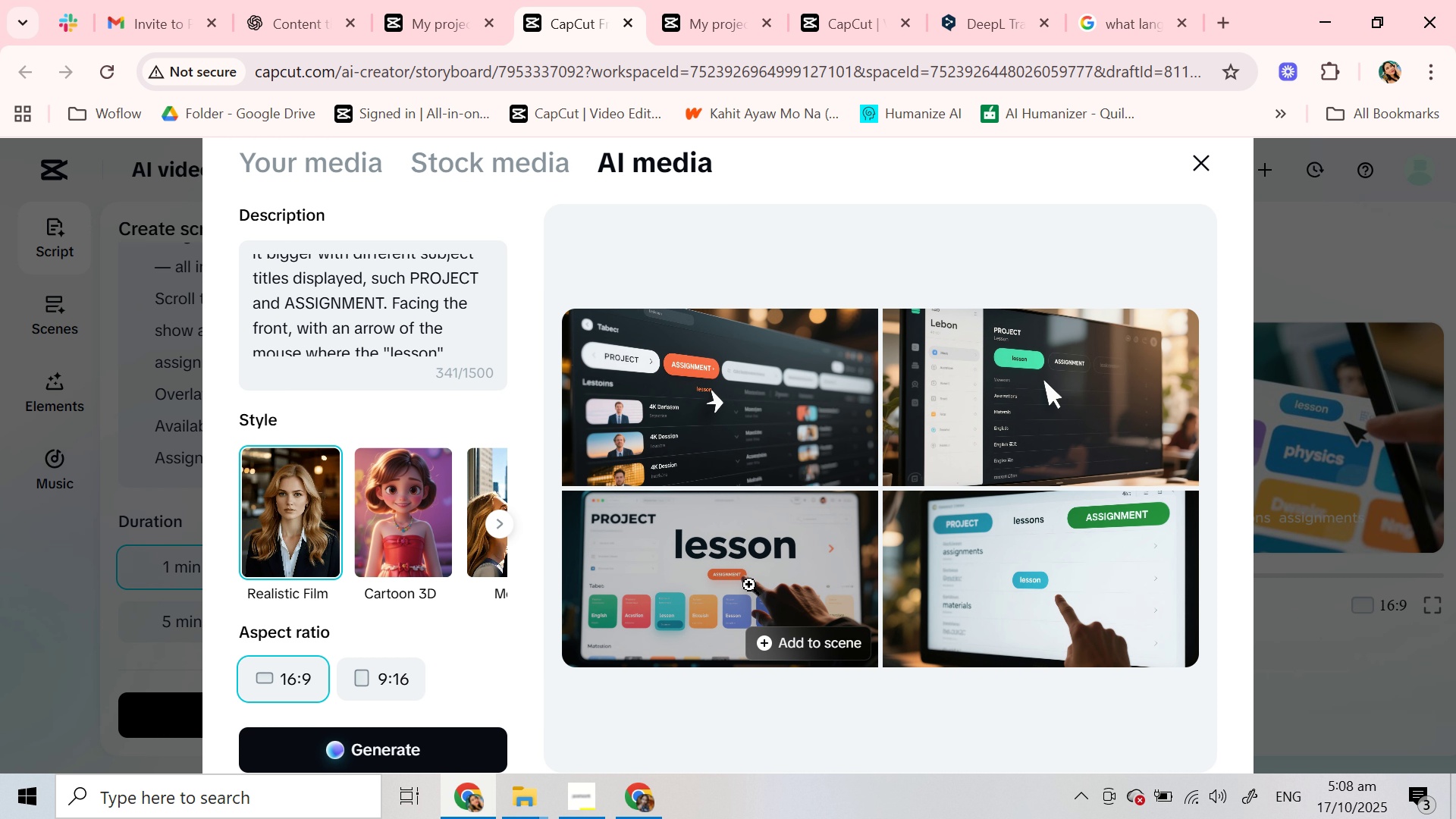 
wait(6.64)
 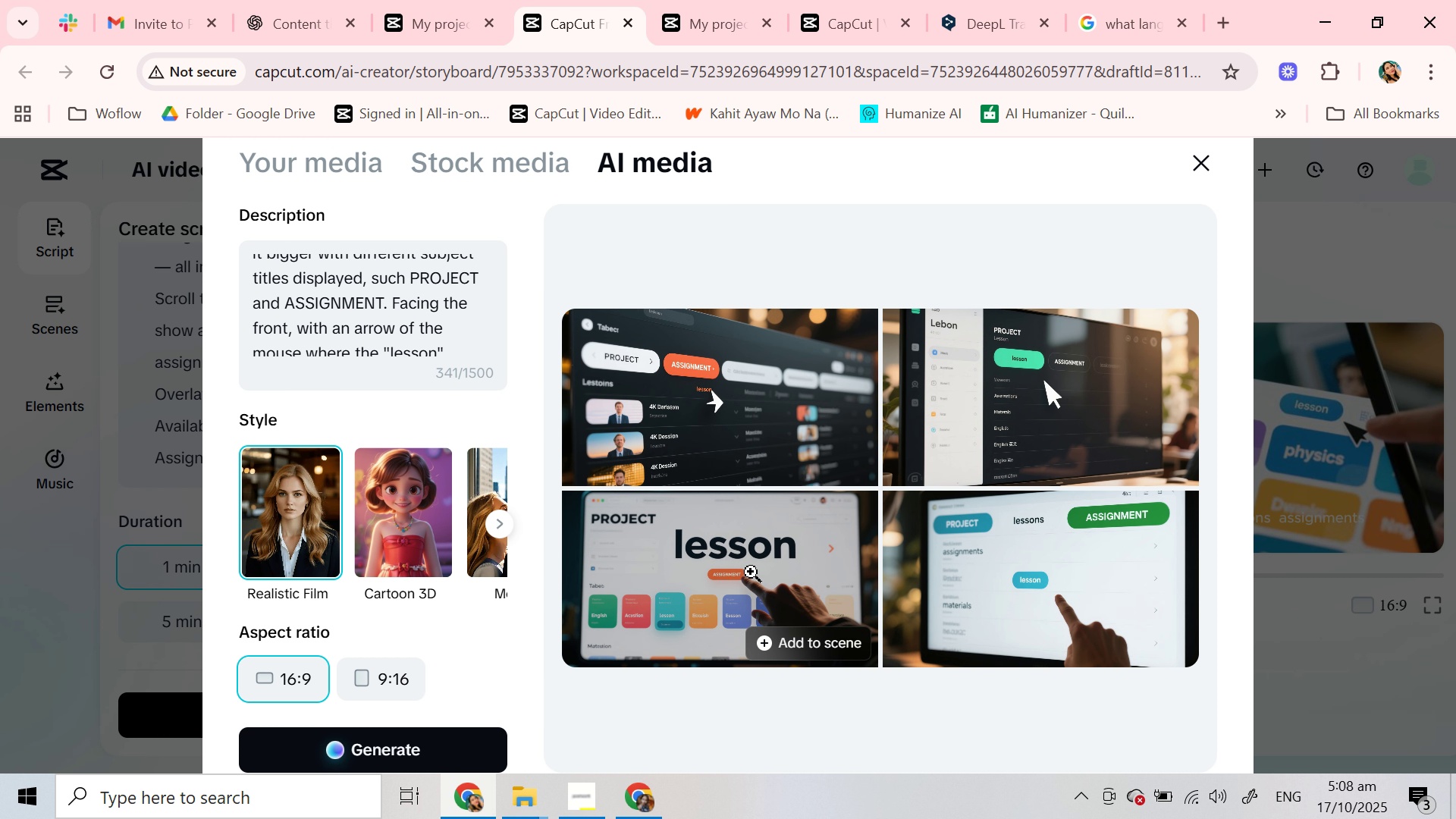 
left_click([749, 585])
 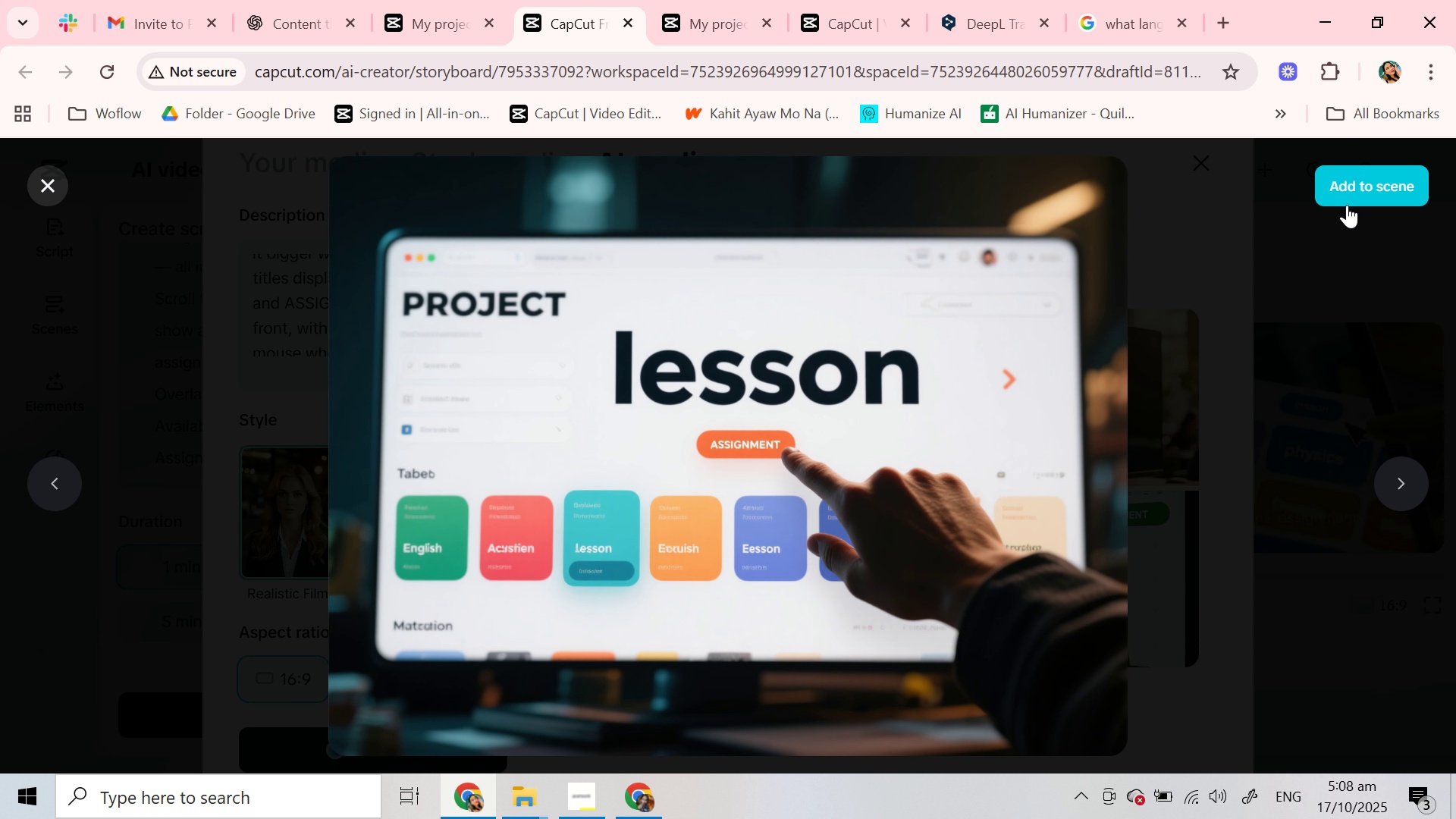 
left_click([1362, 184])
 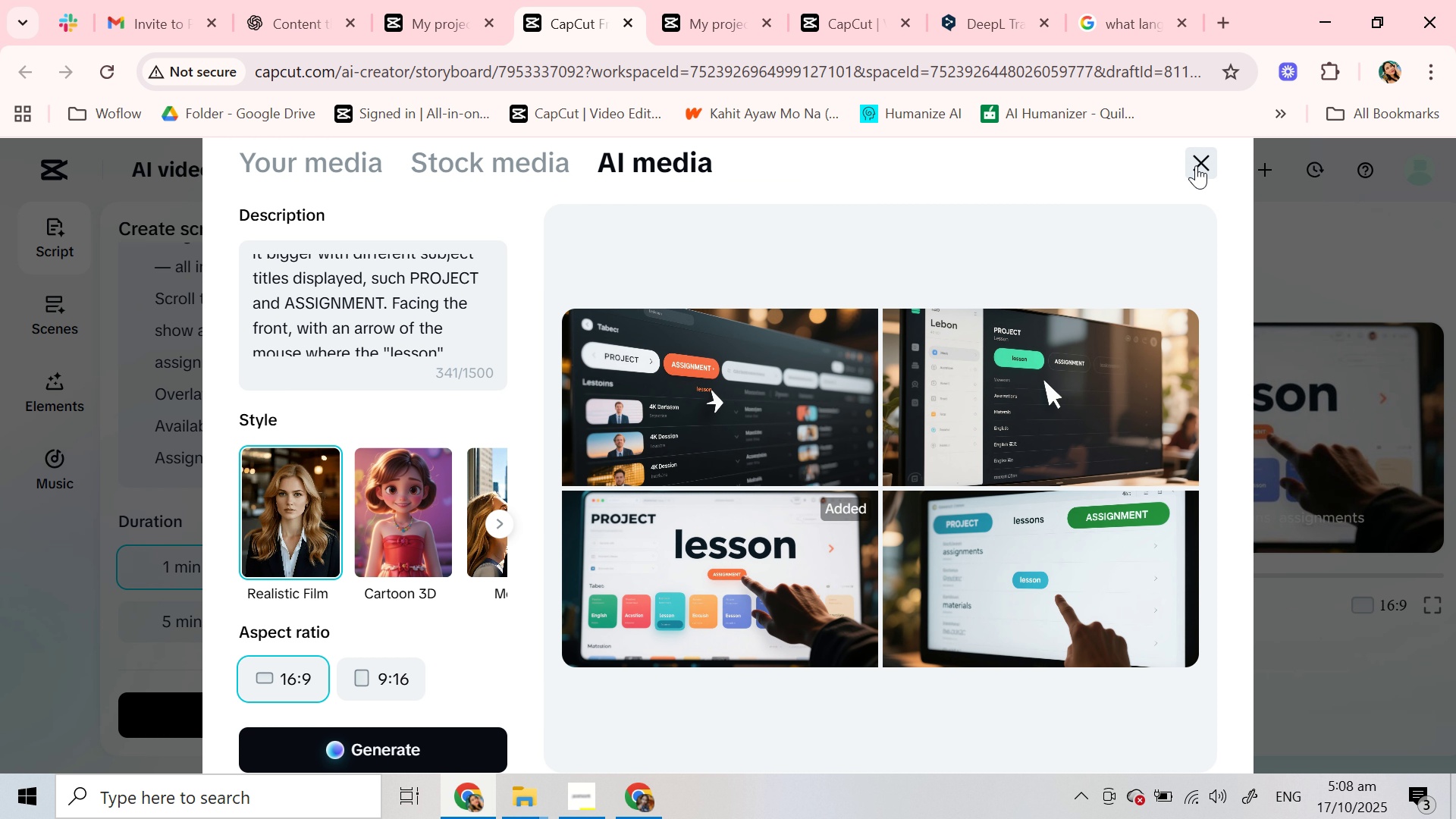 
wait(5.31)
 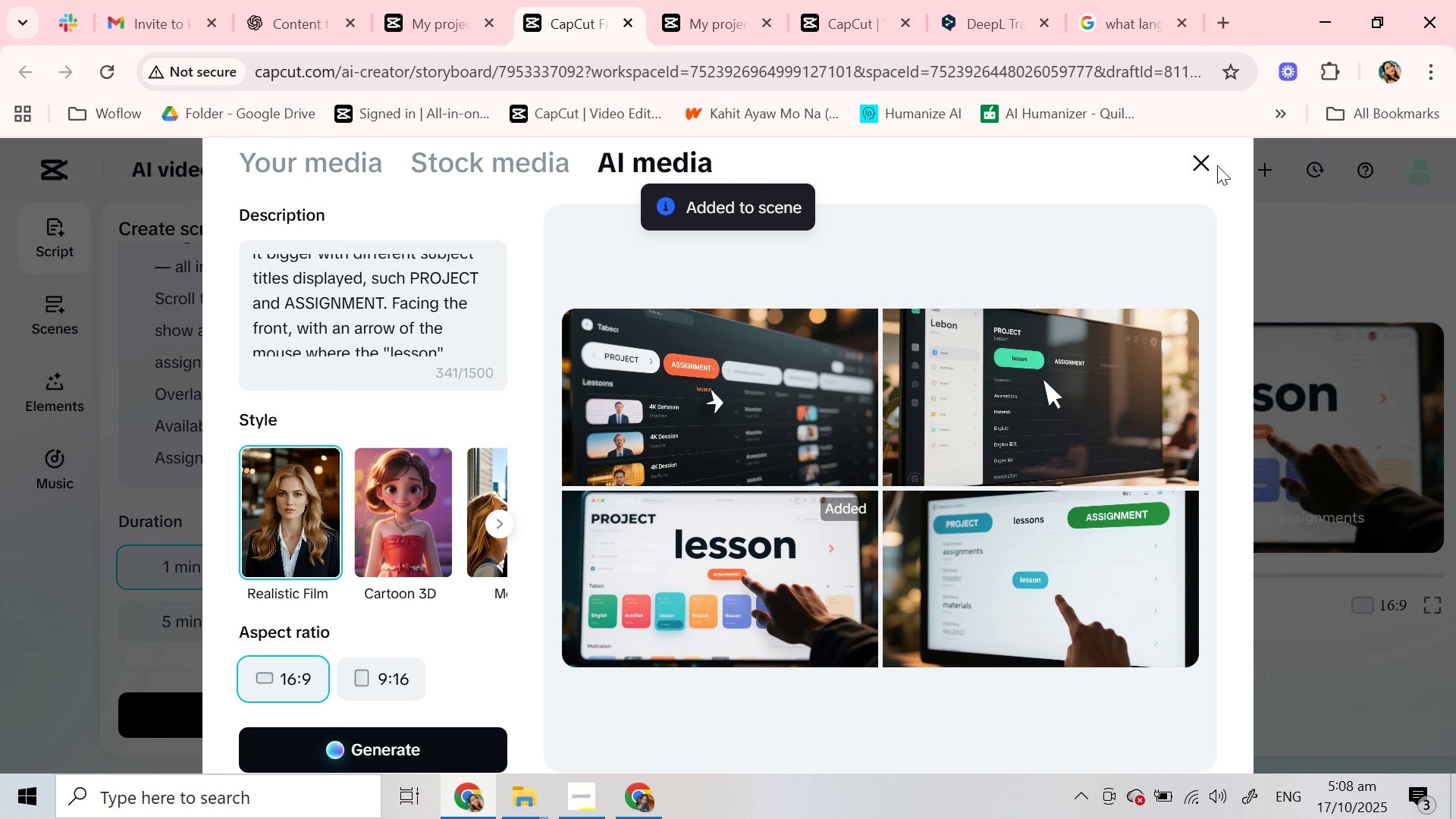 
left_click([1196, 165])
 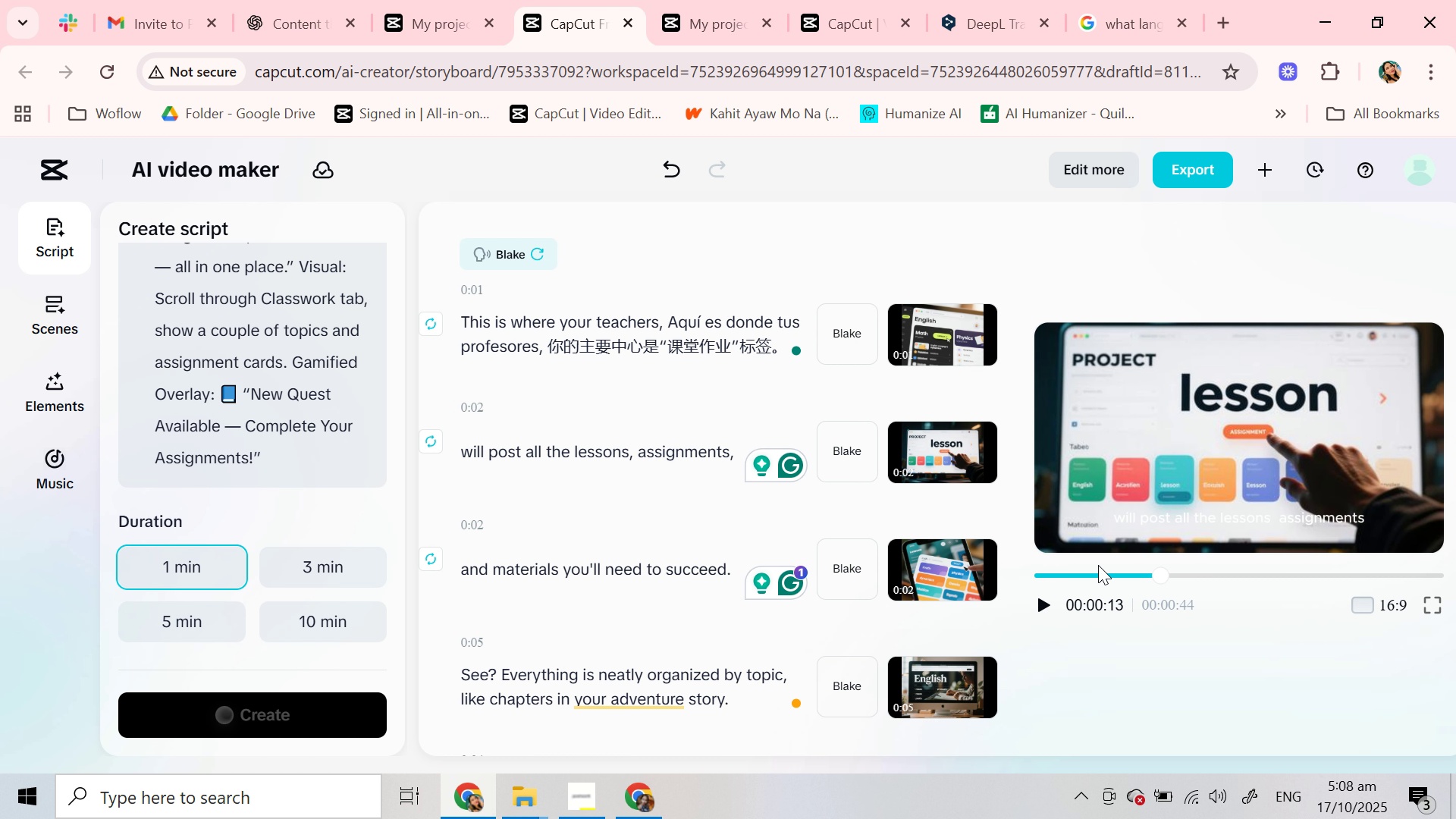 
wait(7.68)
 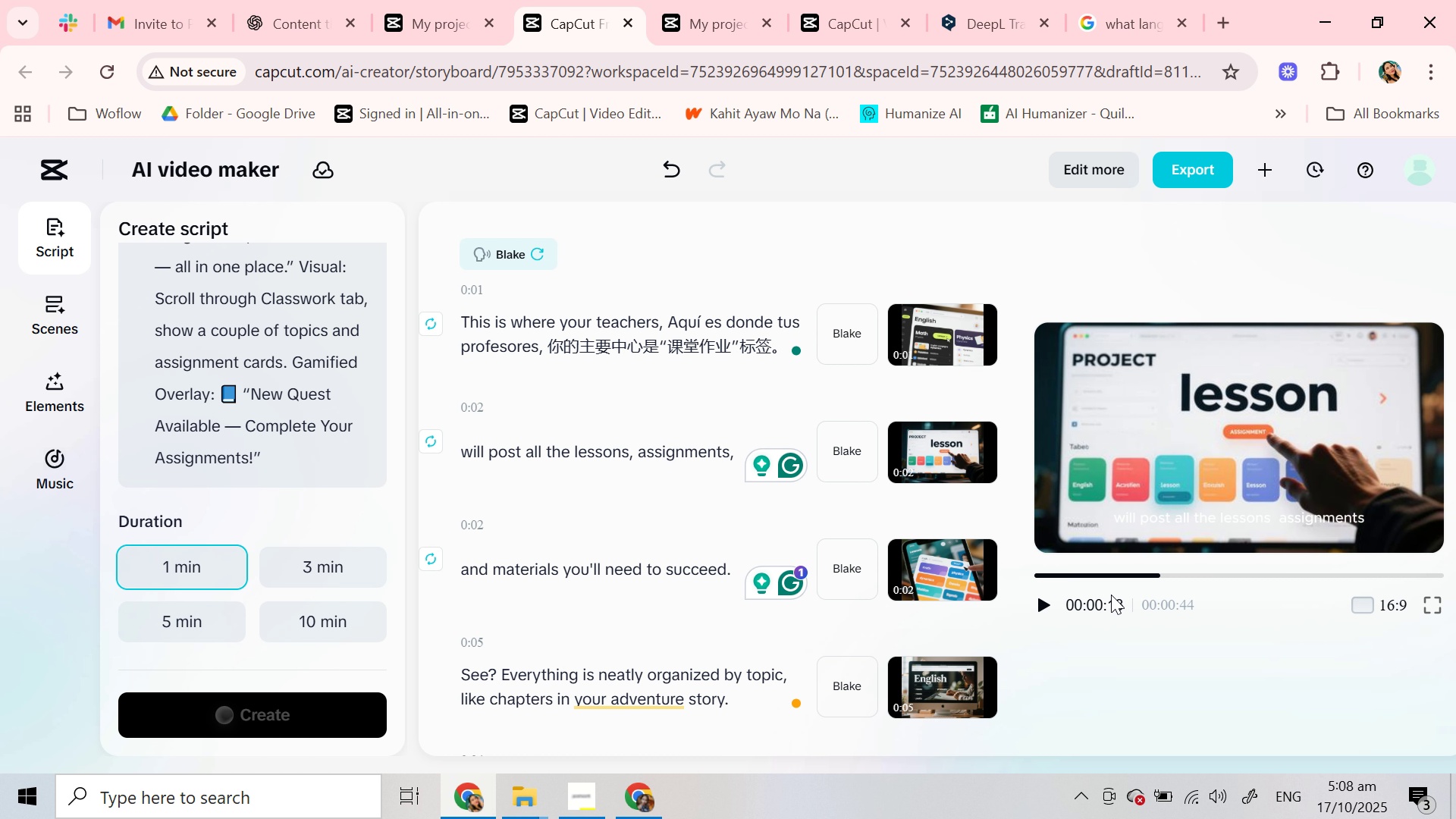 
double_click([609, 456])
 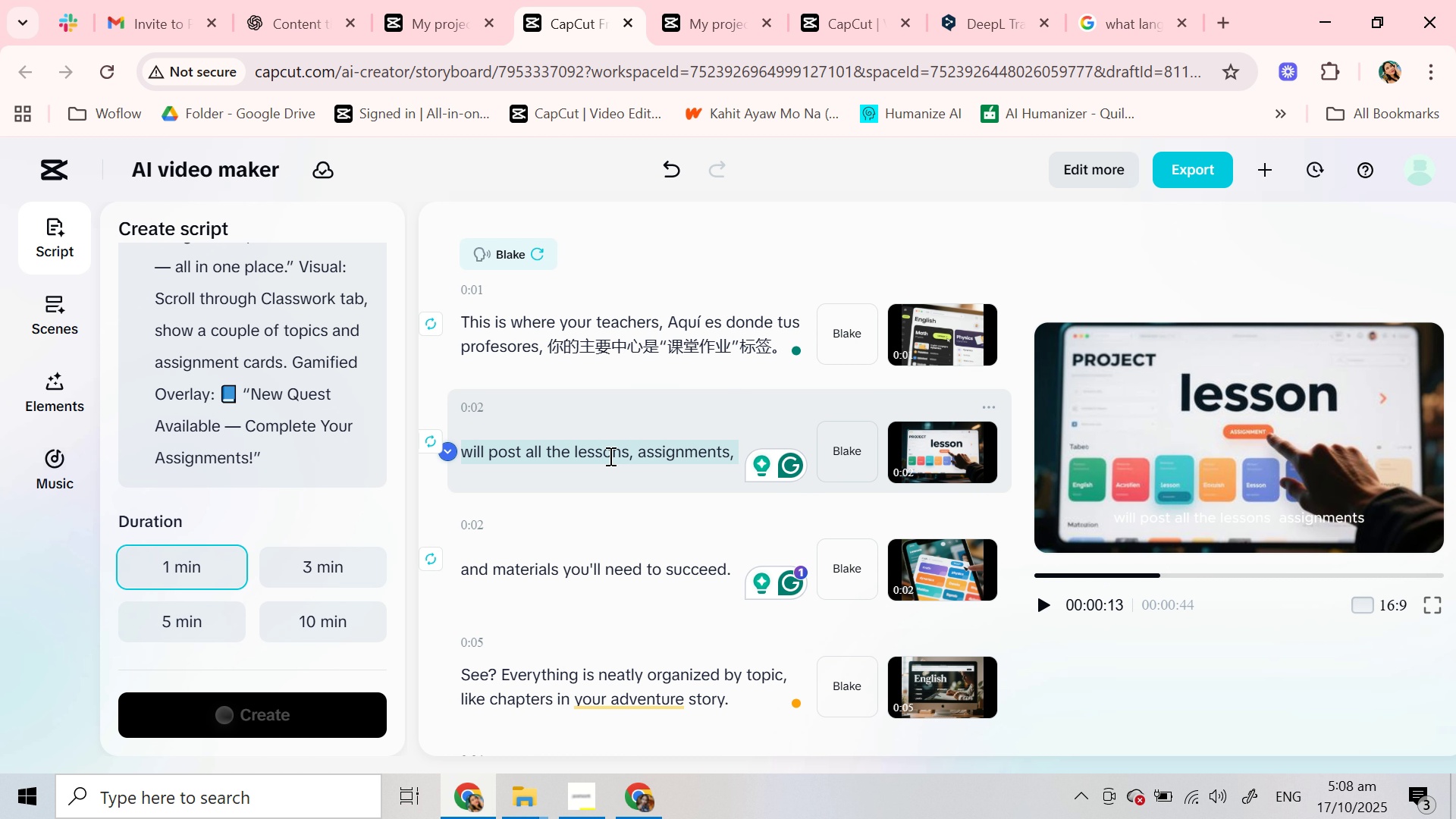 
triple_click([609, 456])
 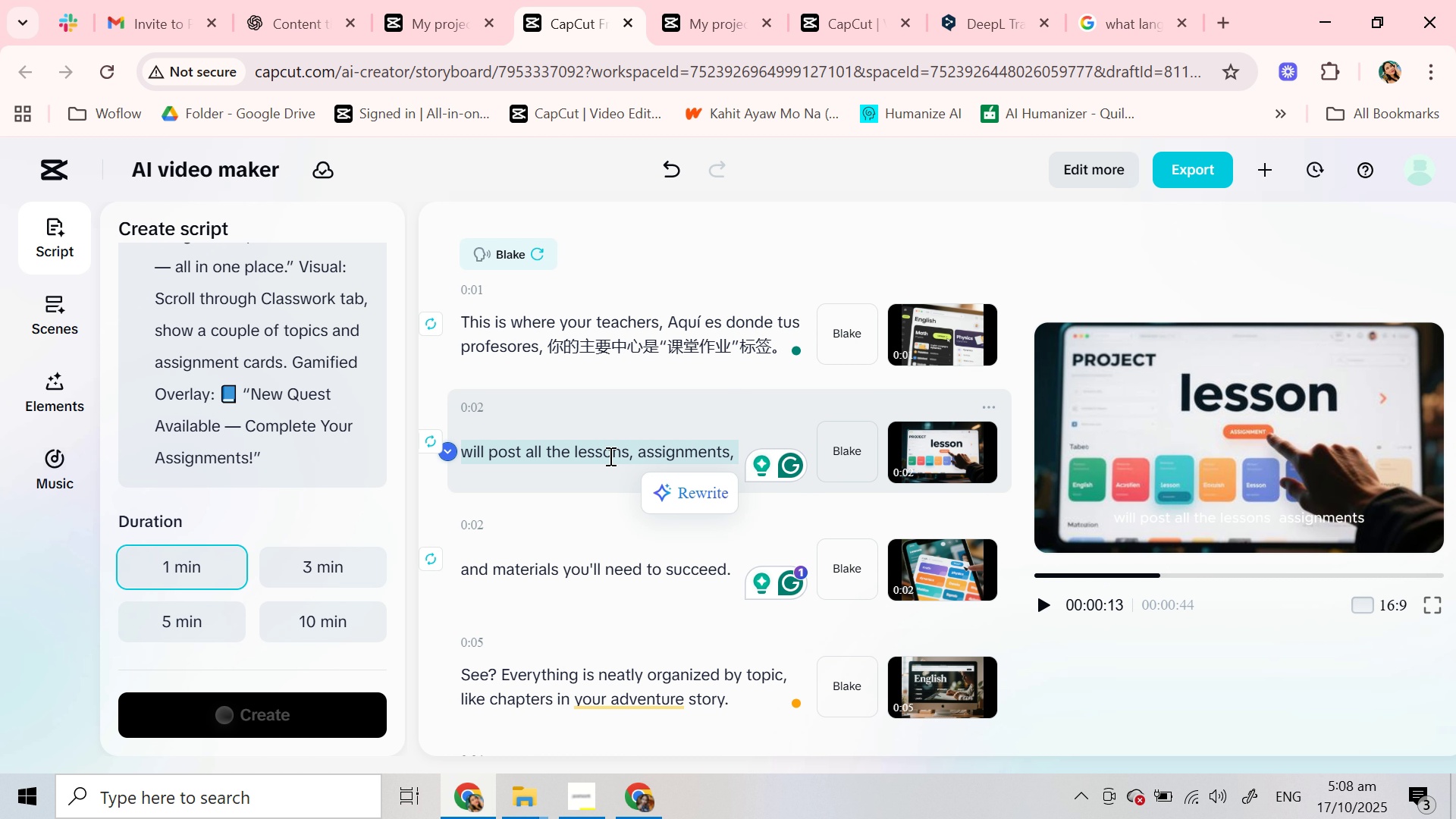 
key(Control+C)
 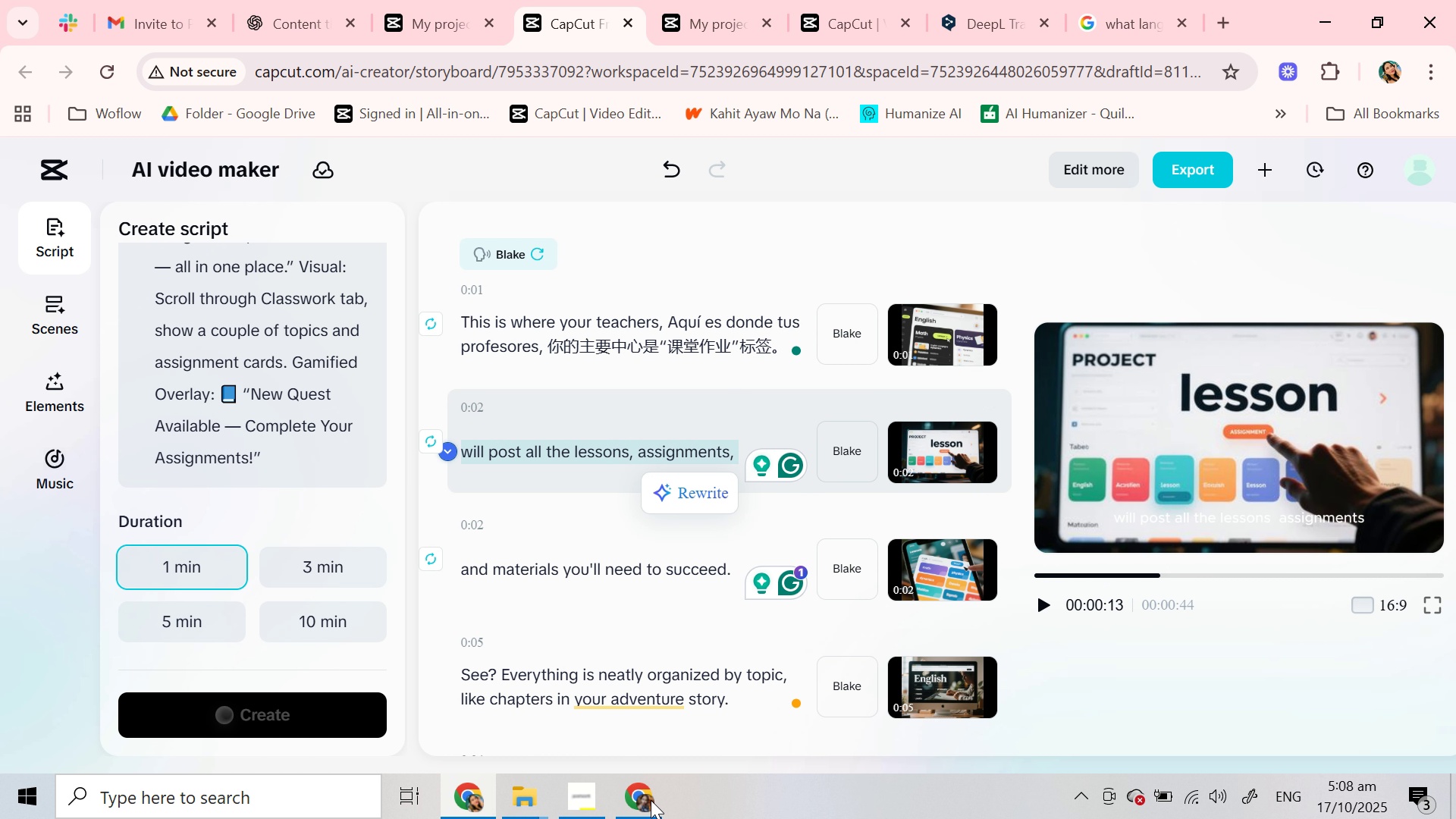 
left_click([645, 790])
 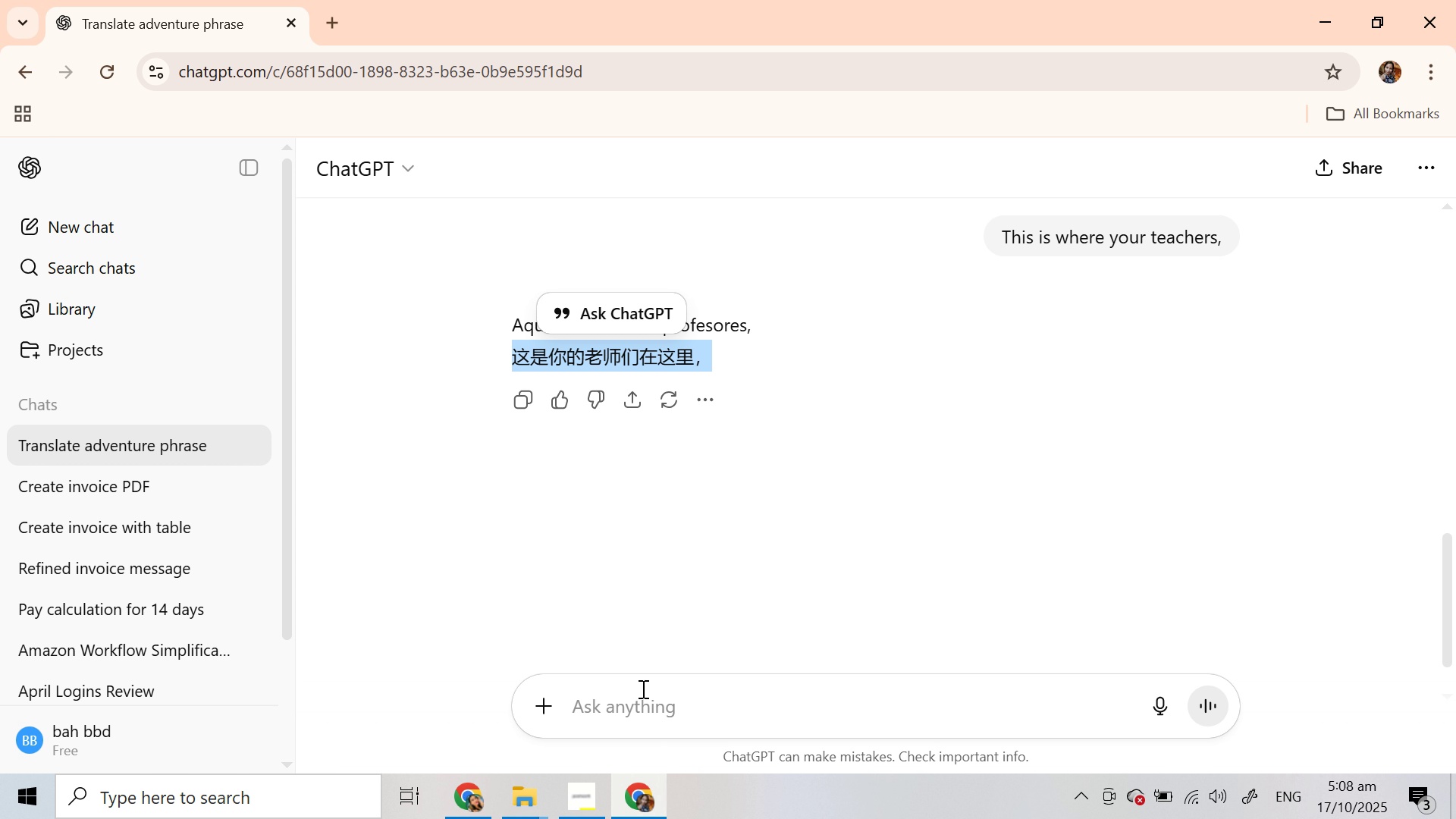 
left_click([641, 672])
 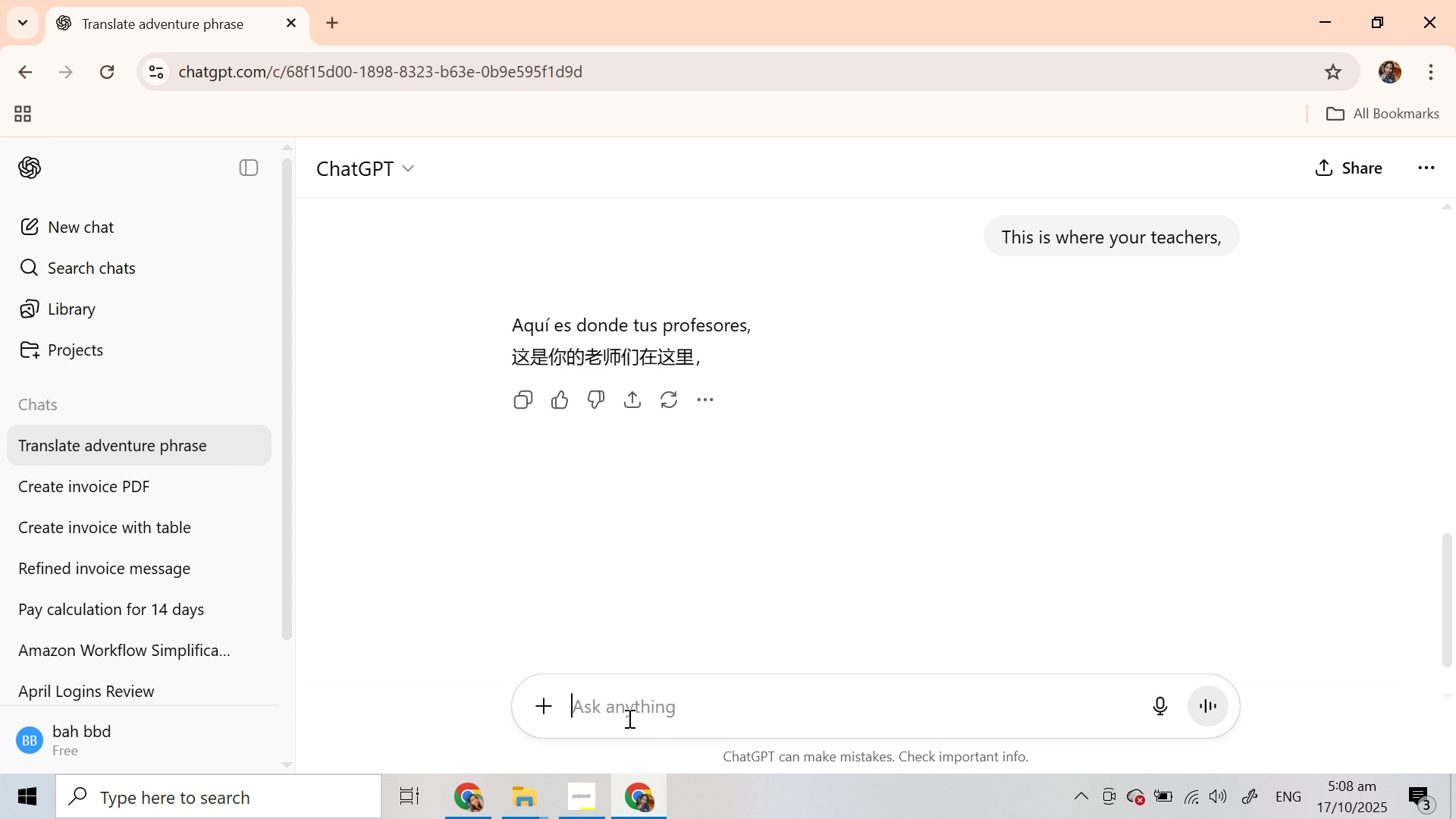 
left_click([628, 718])
 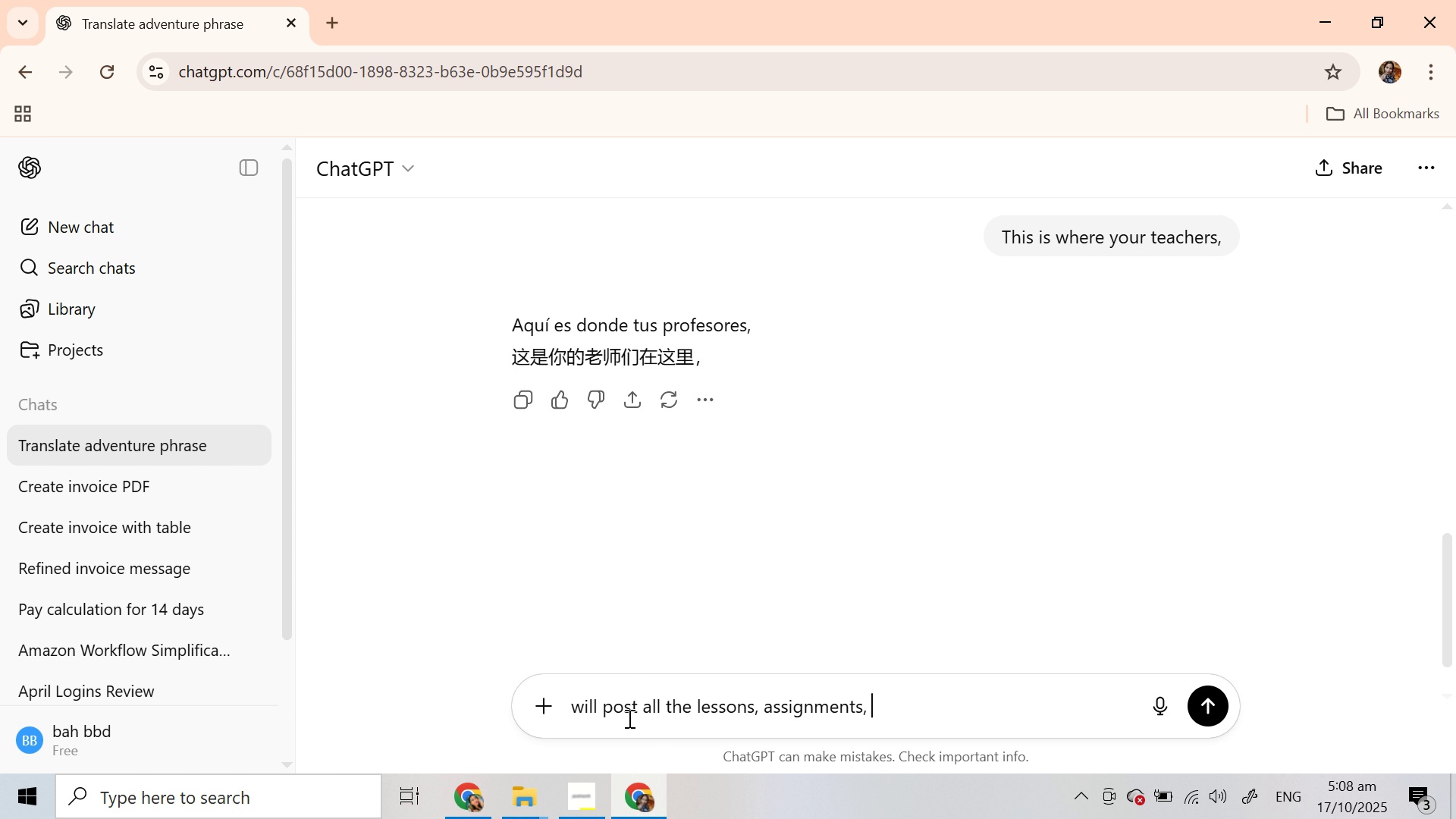 
key(Control+V)
 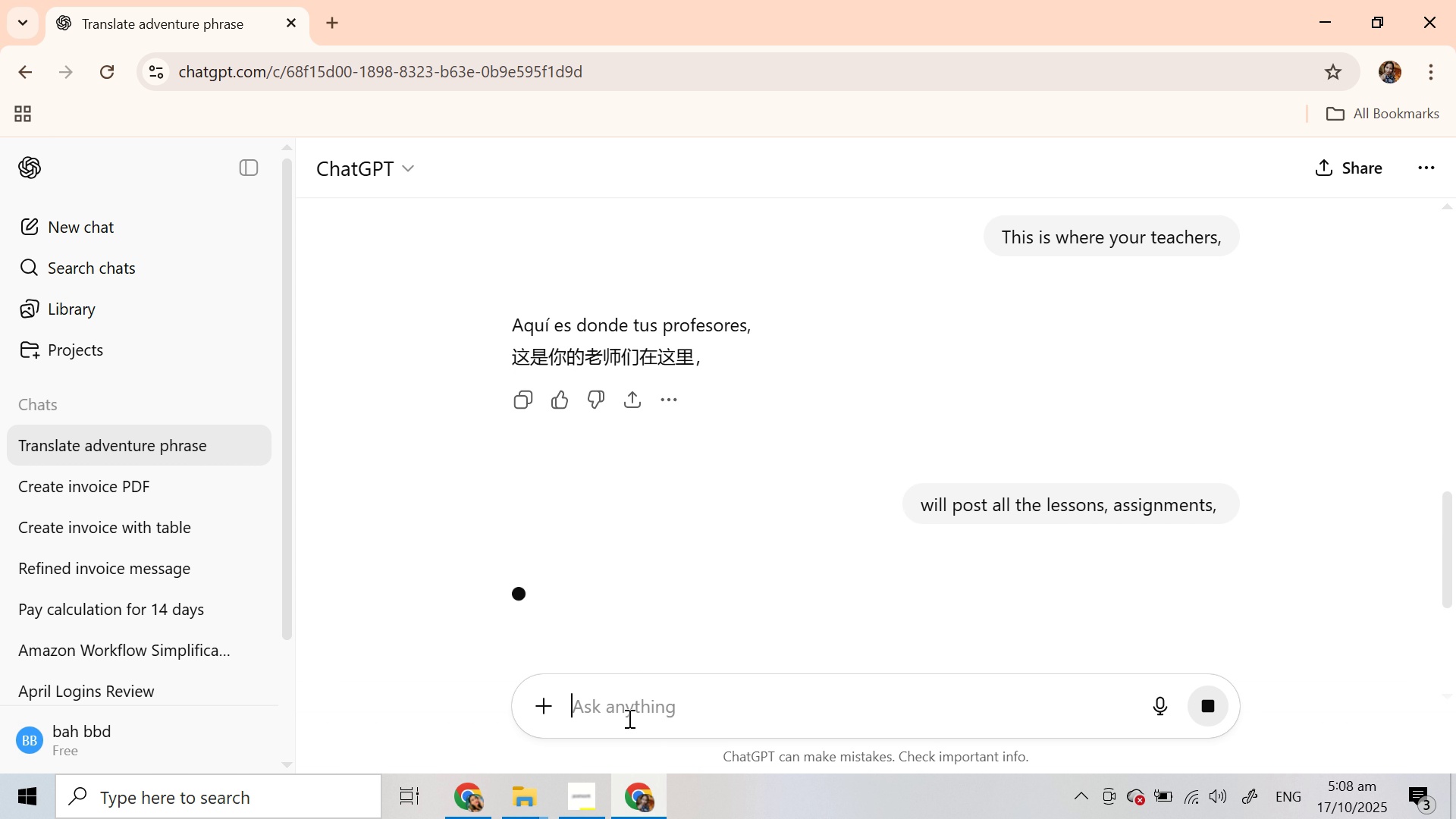 
key(Enter)
 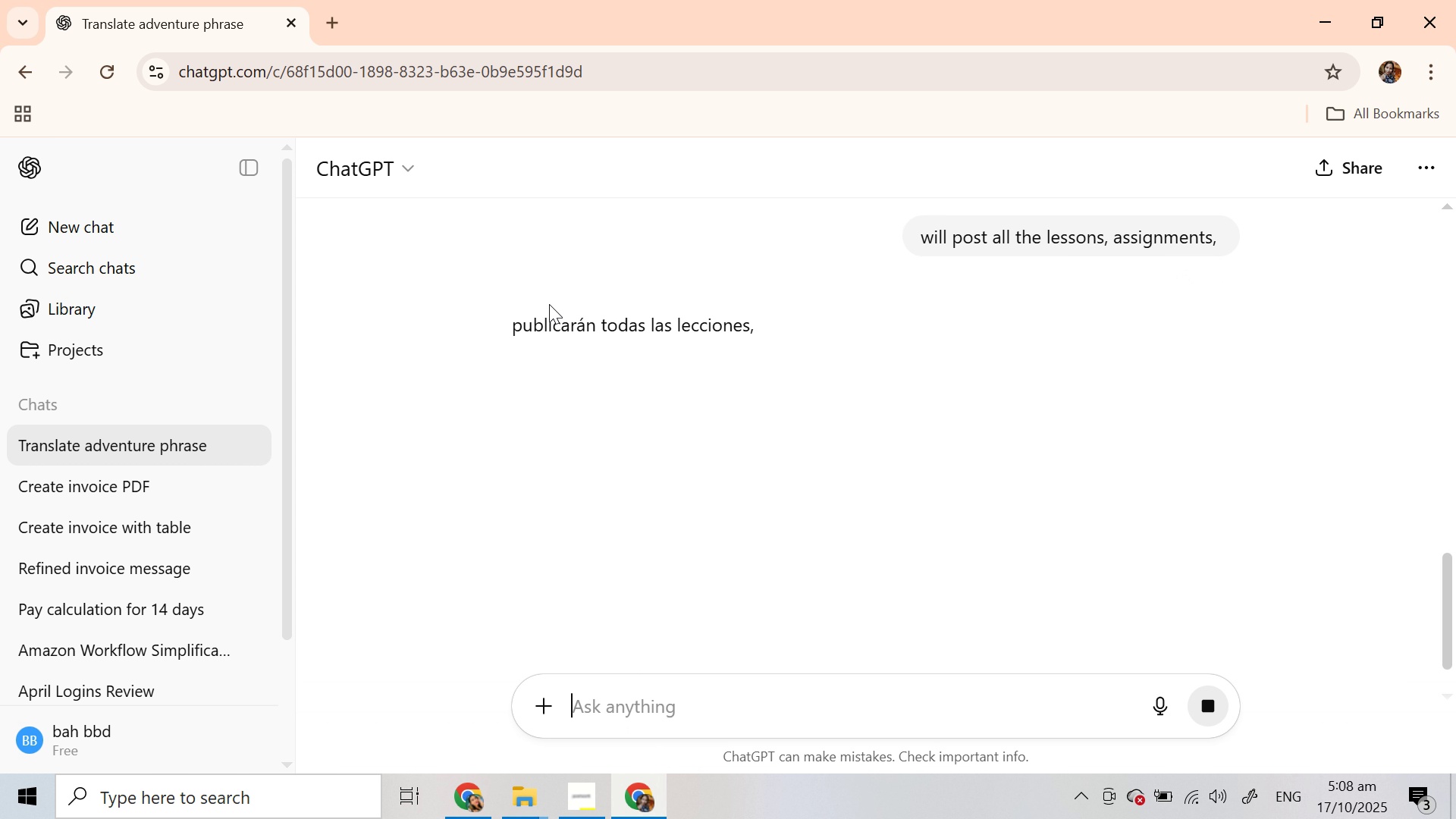 
wait(6.62)
 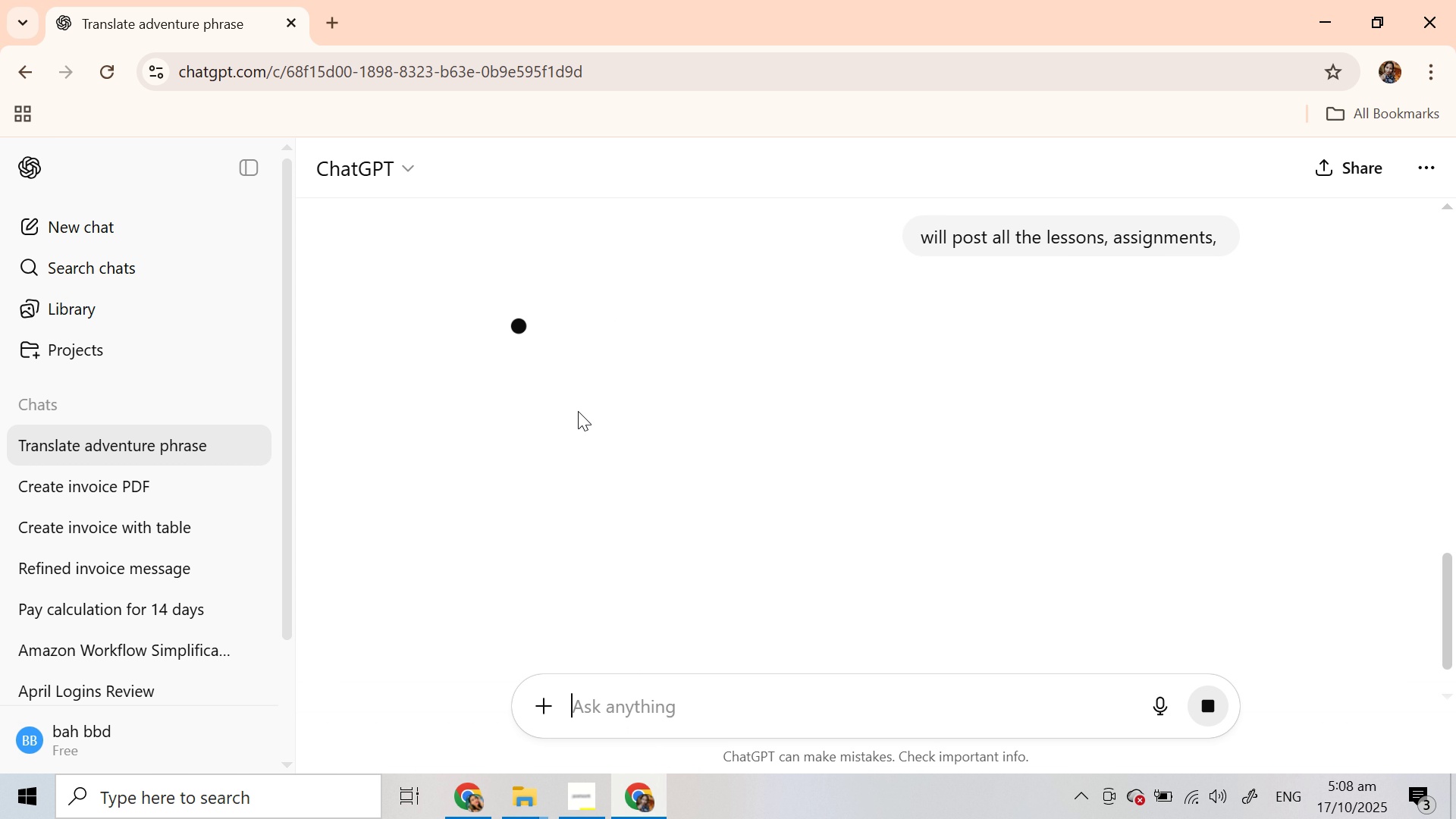 
double_click([541, 331])
 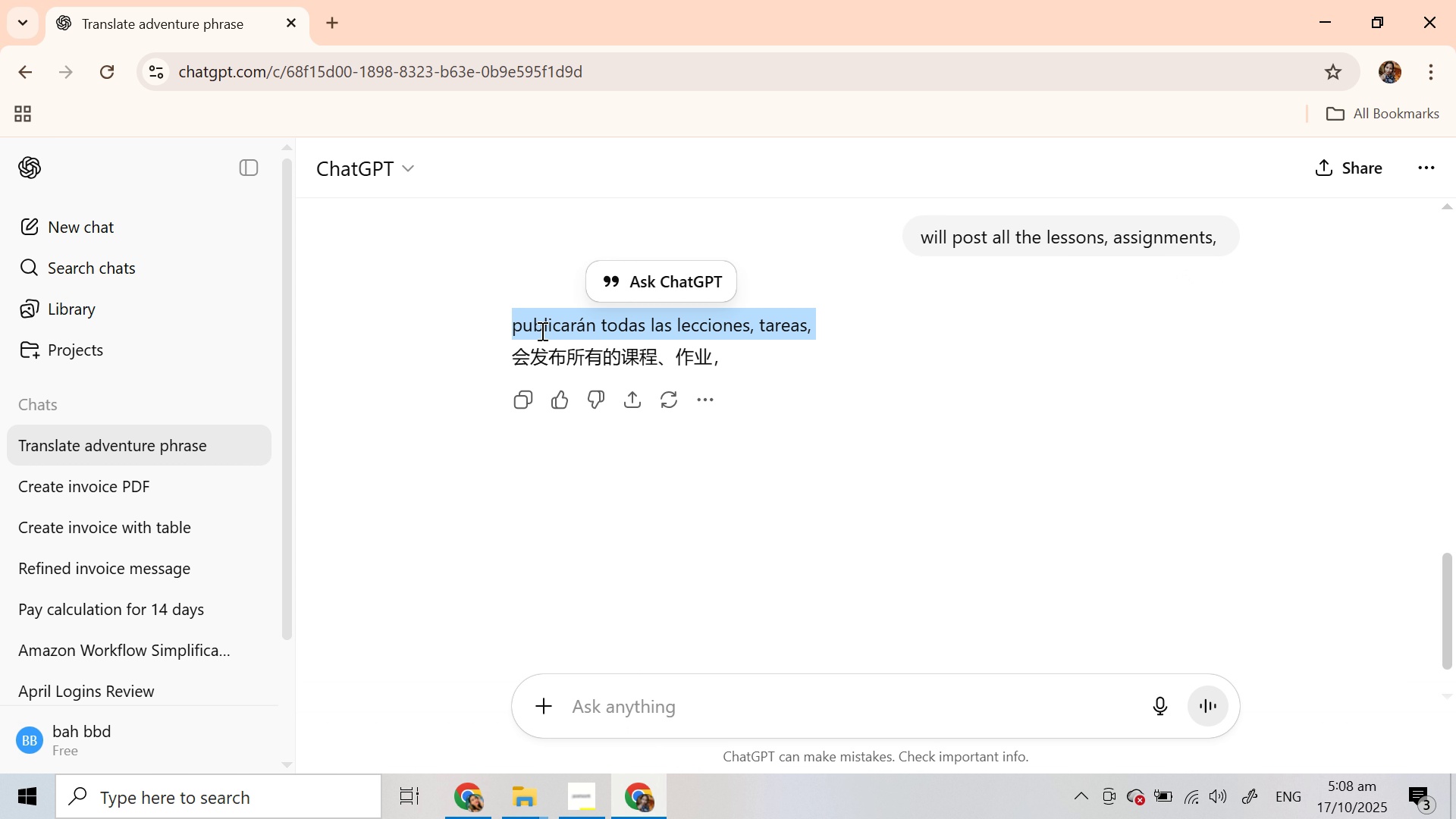 
triple_click([541, 331])
 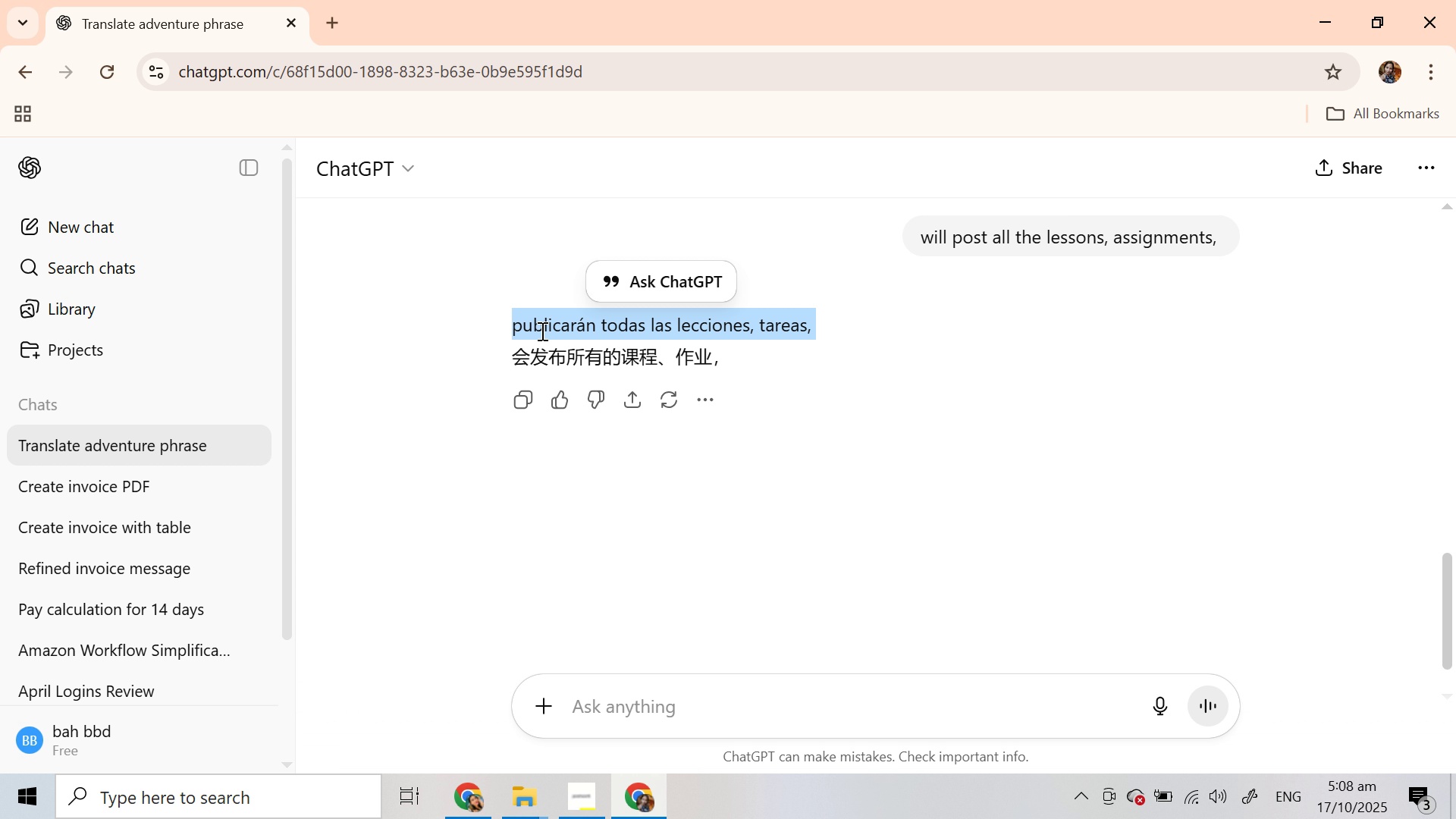 
key(Control+C)
 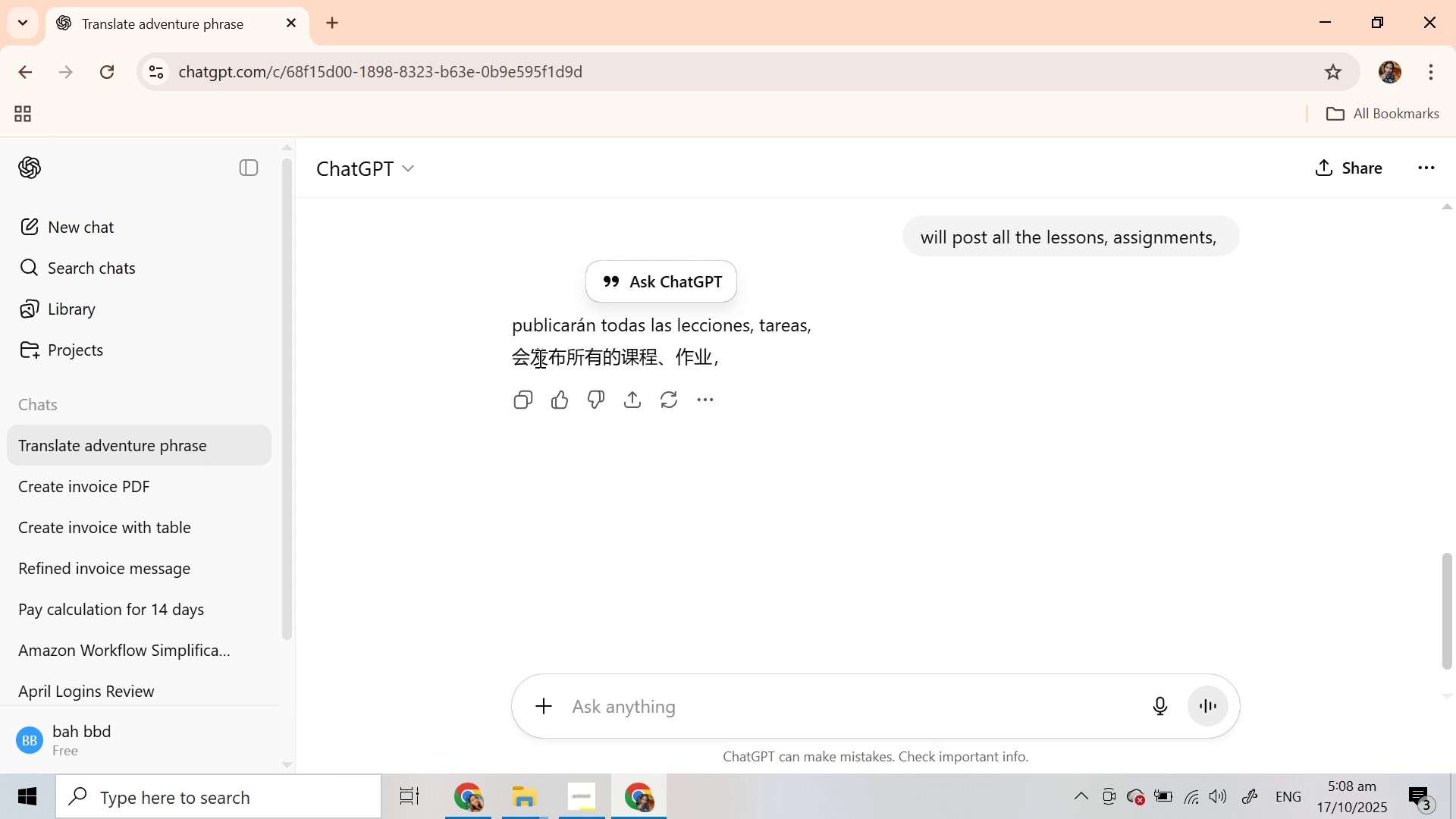 
double_click([538, 358])
 